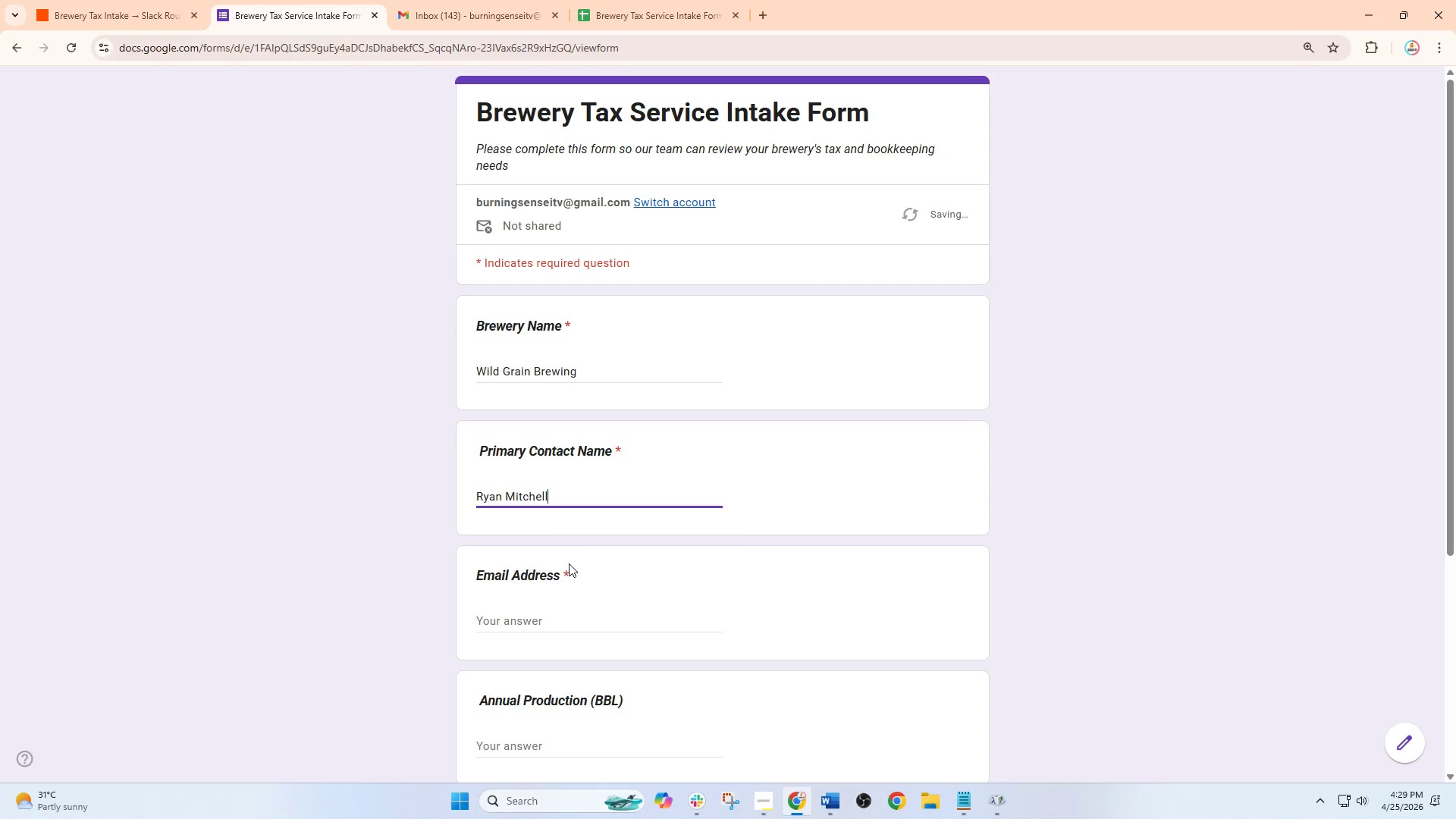 
left_click([566, 626])
 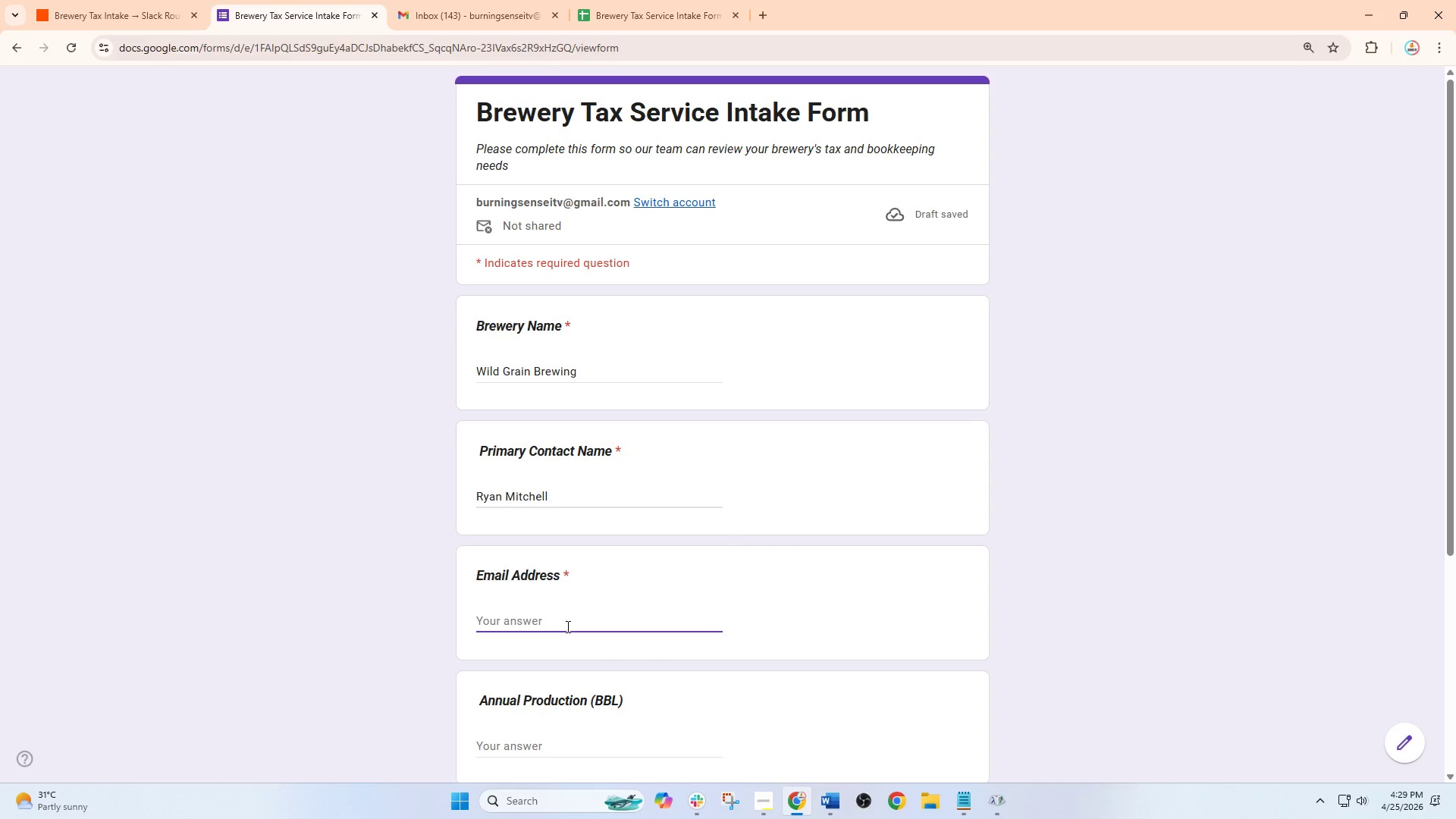 
wait(9.92)
 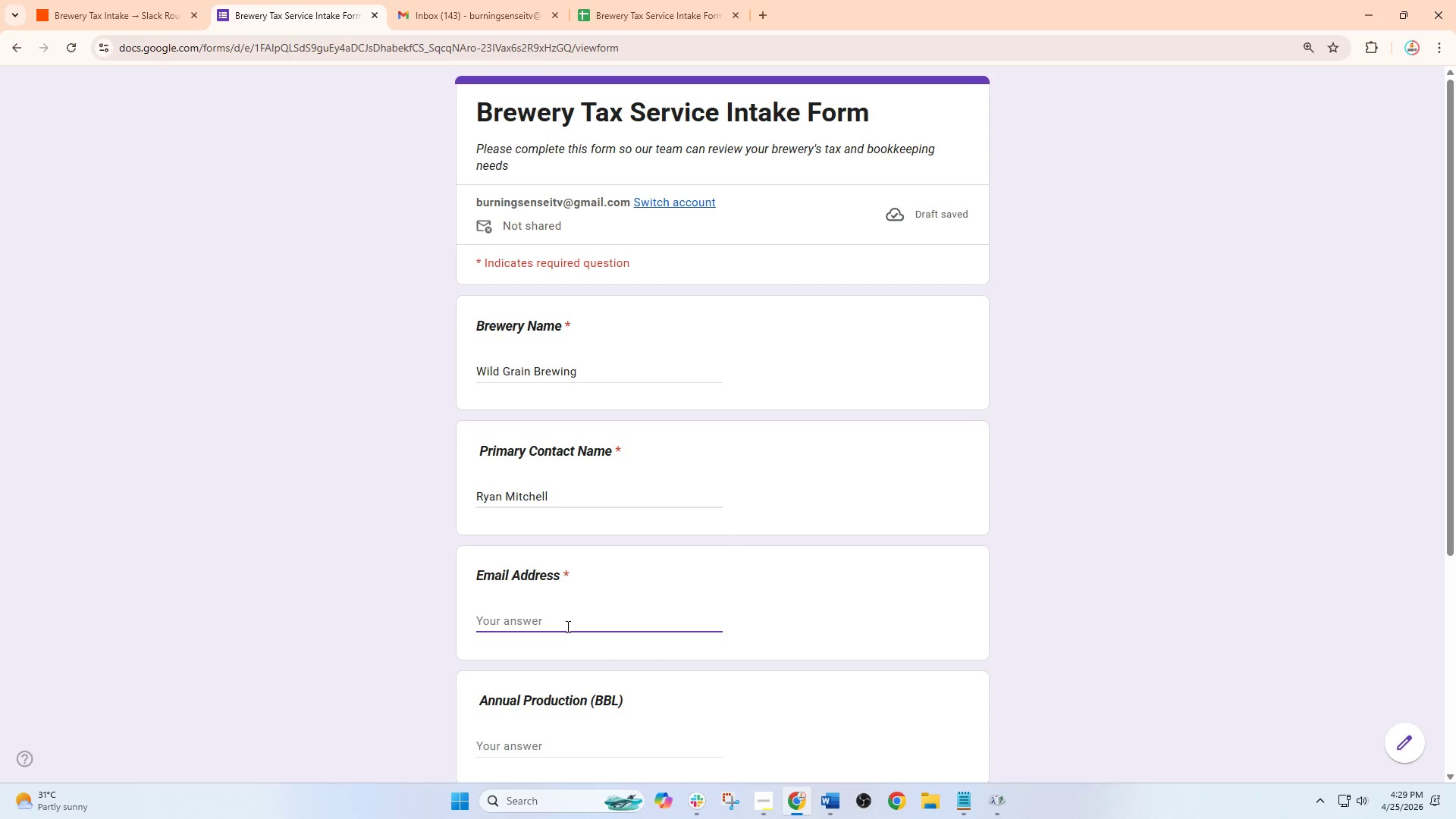 
left_click([578, 485])
 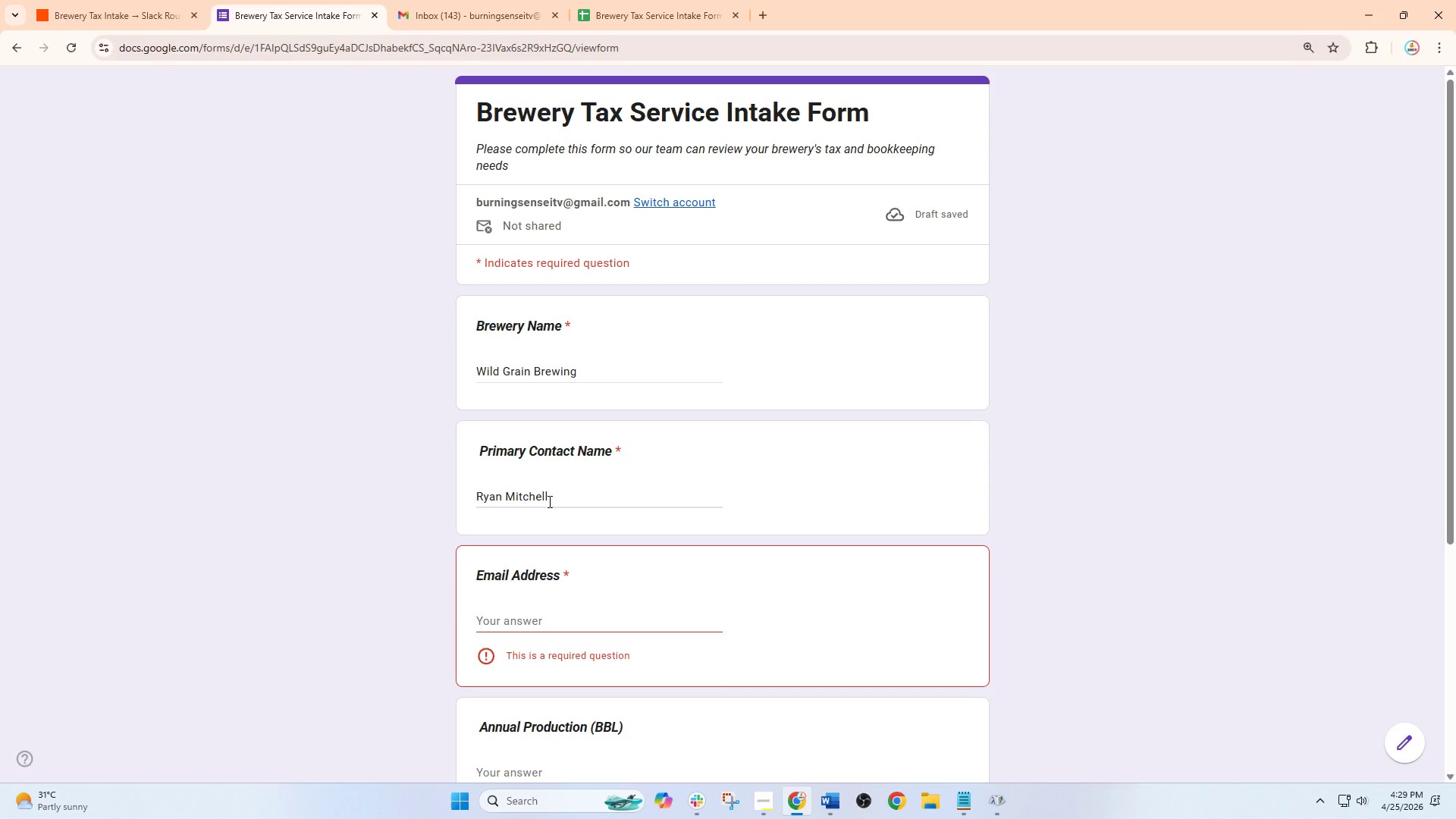 
left_click([548, 501])
 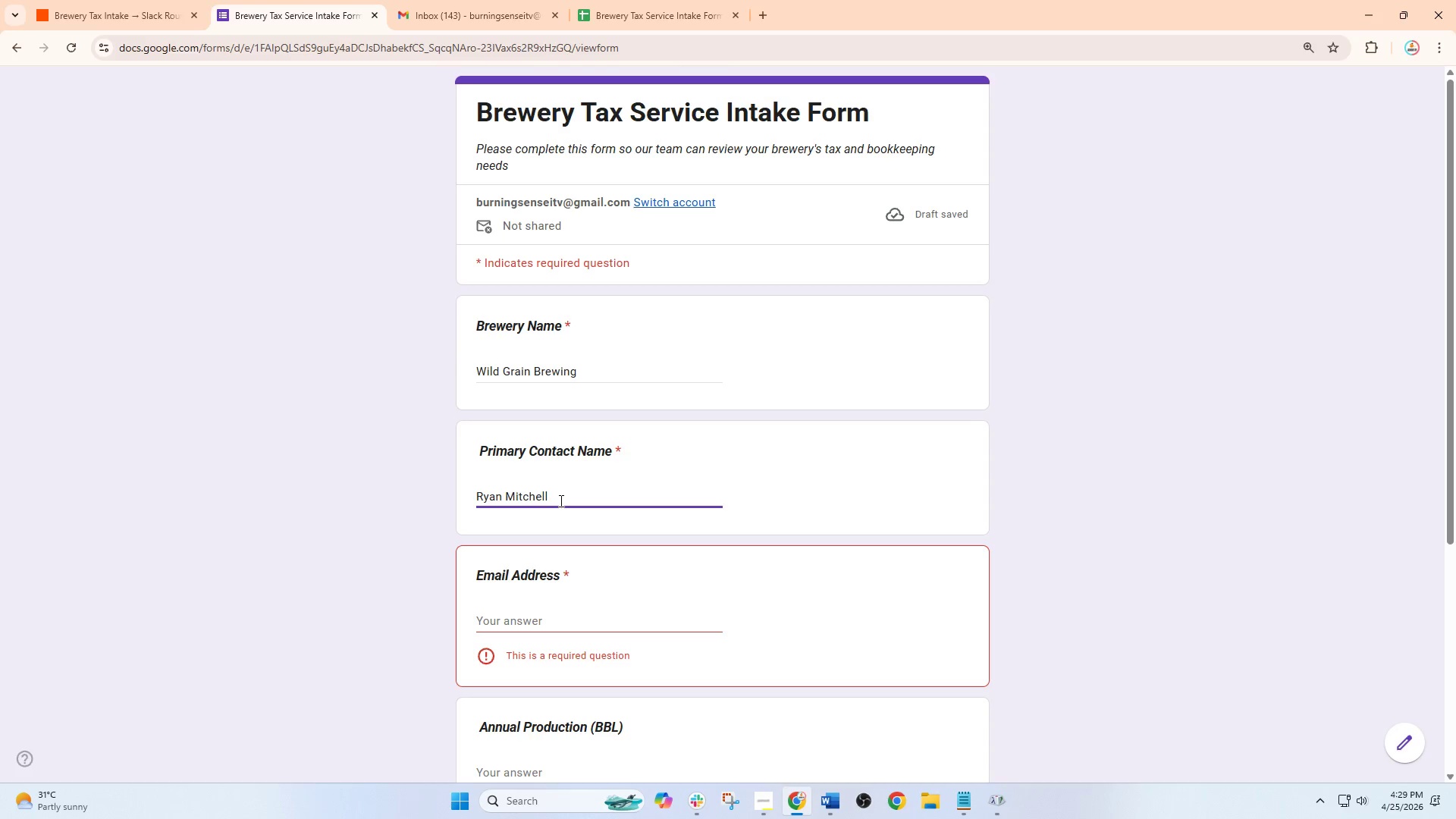 
hold_key(key=Backspace, duration=1.51)
 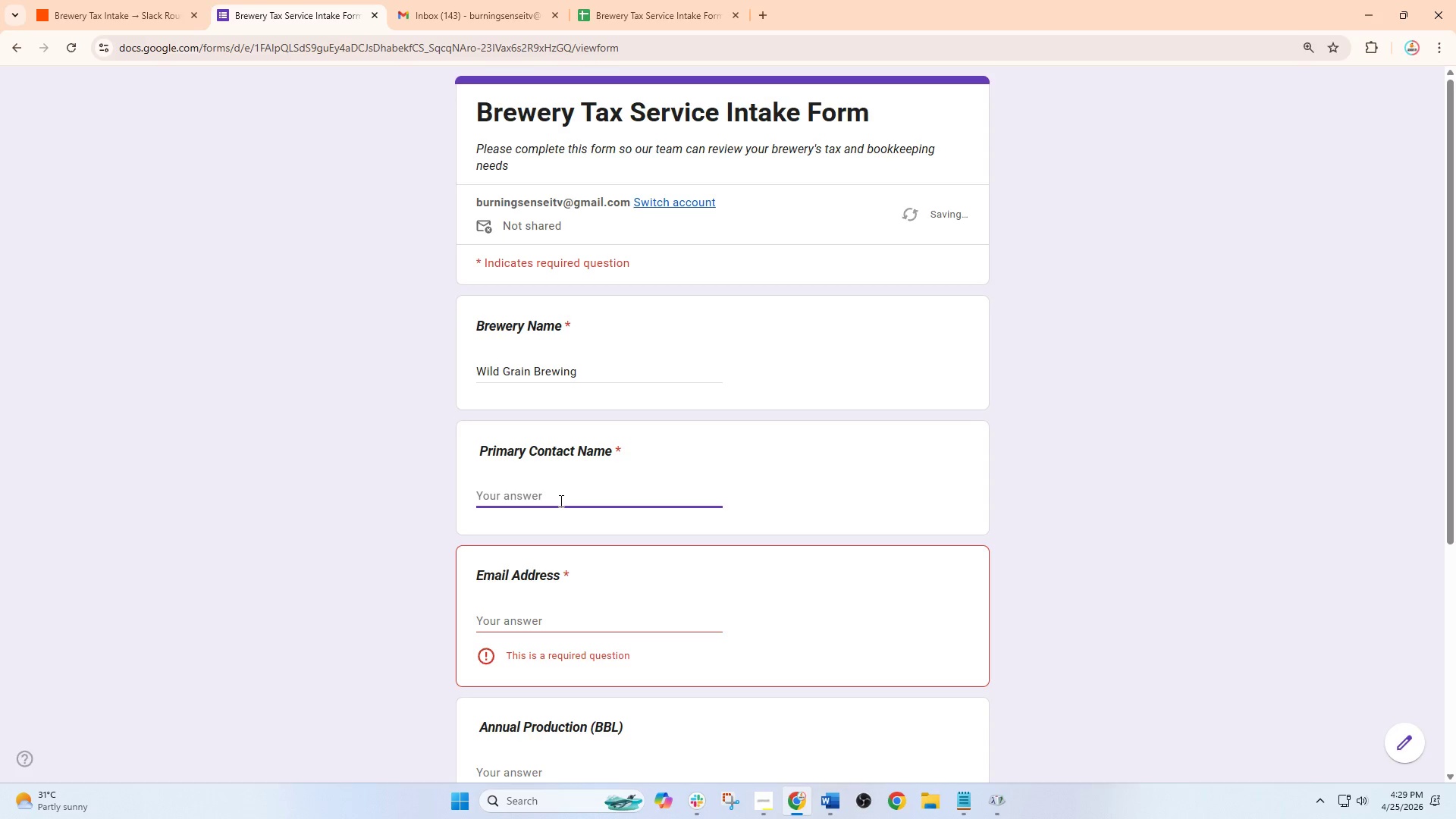 
hold_key(key=Backspace, duration=1.03)
 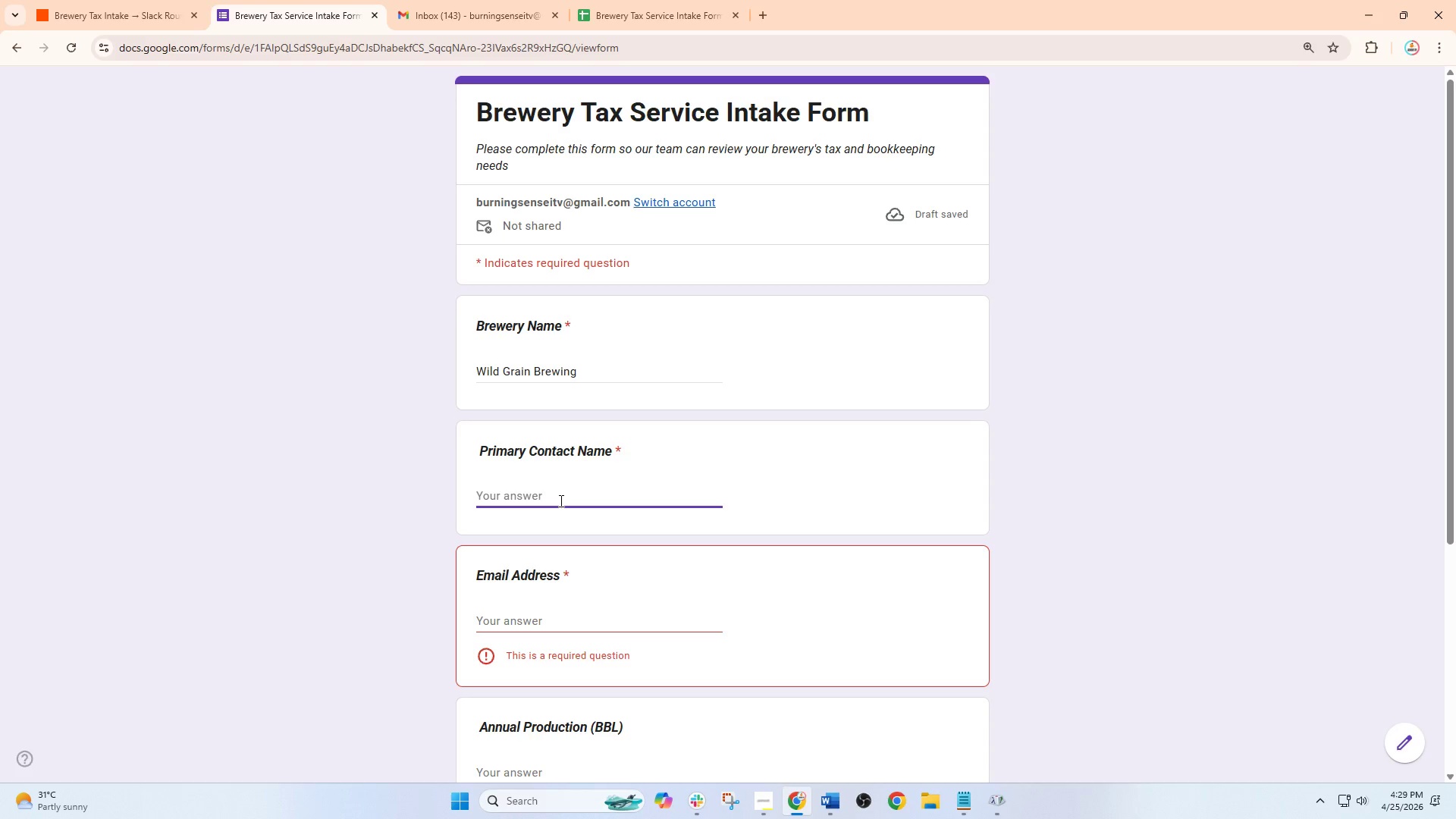 
type(Las)
key(Backspace)
type(u)
 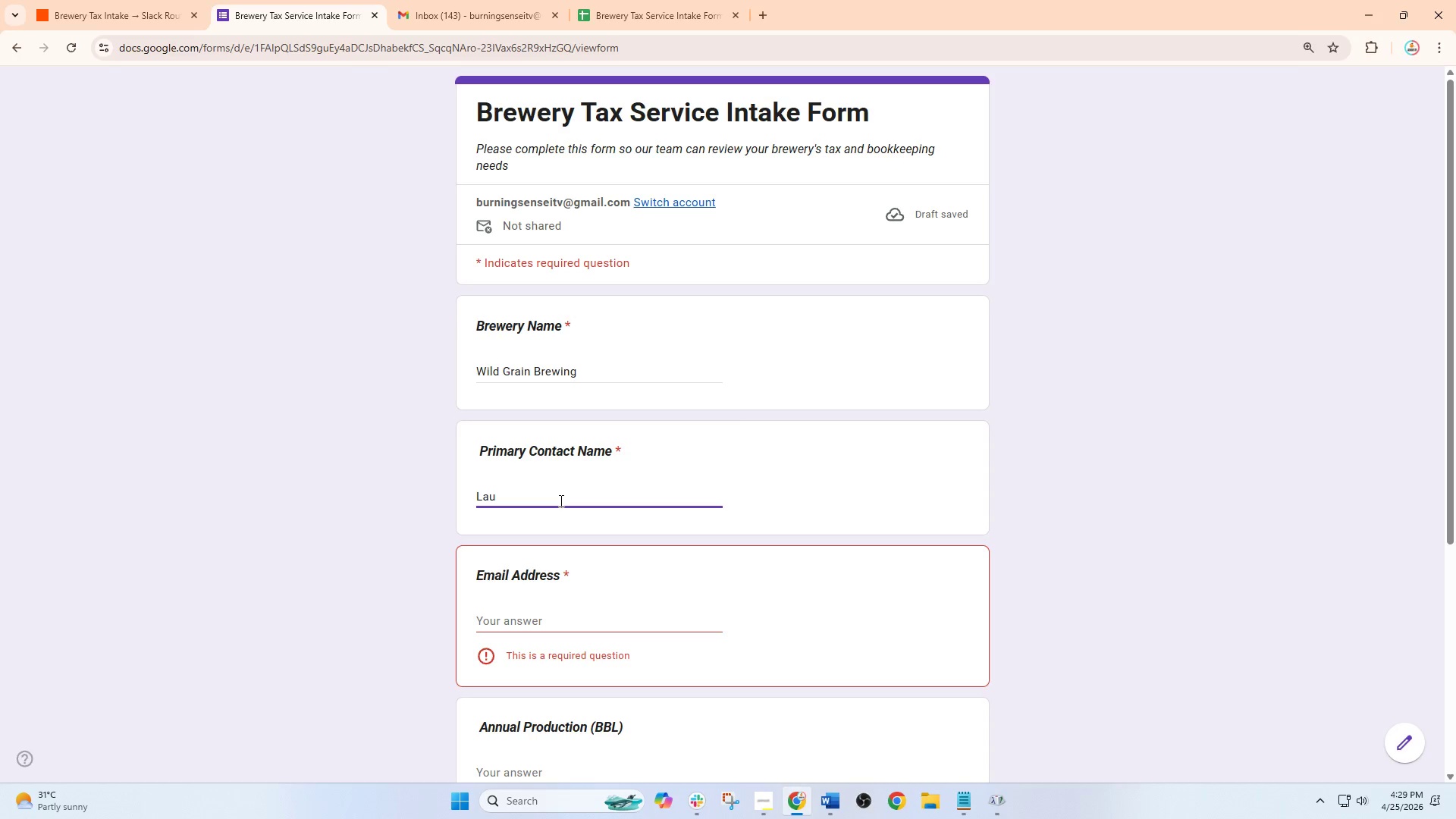 
wait(17.23)
 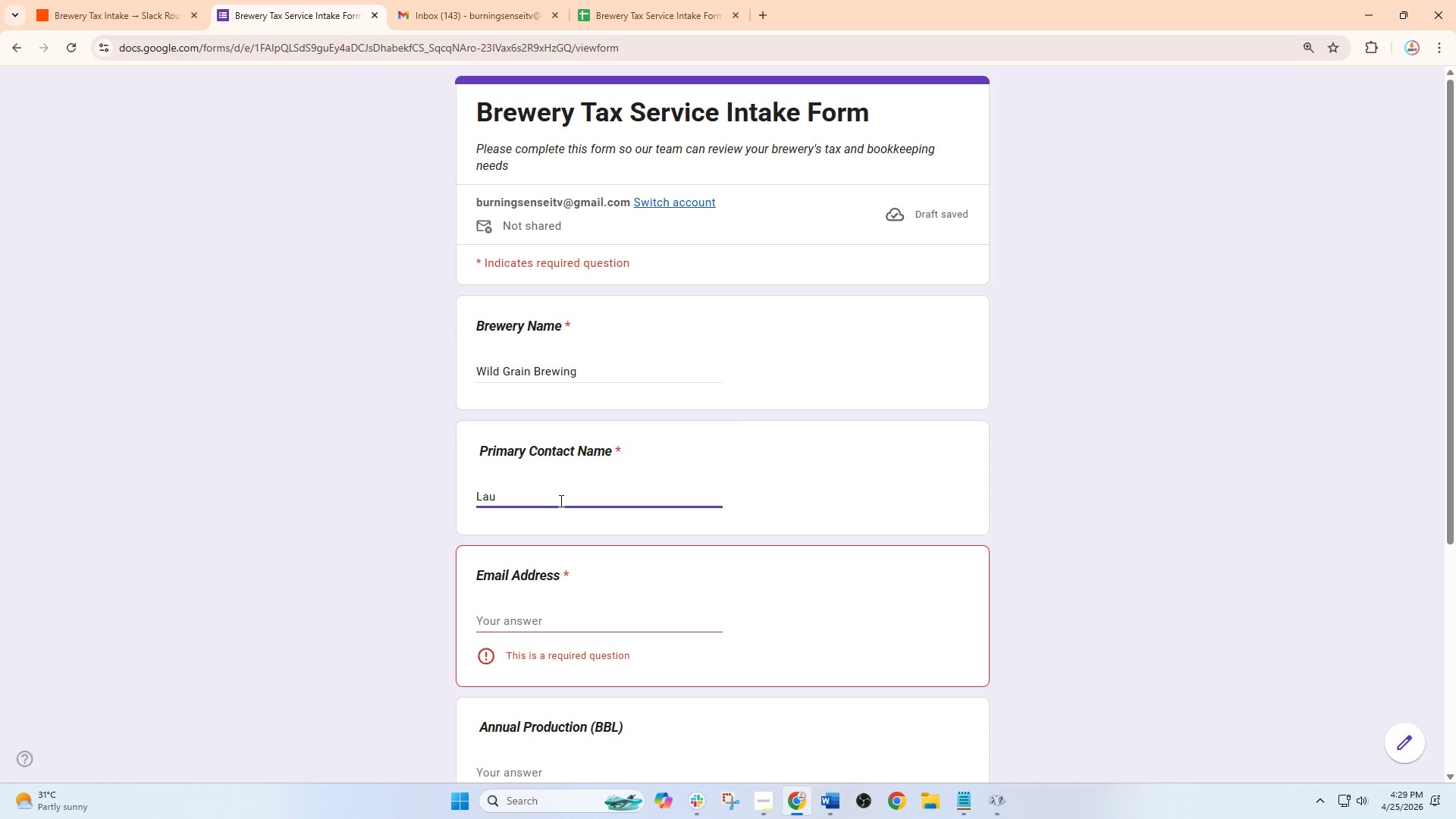 
hold_key(key=E, duration=0.44)
 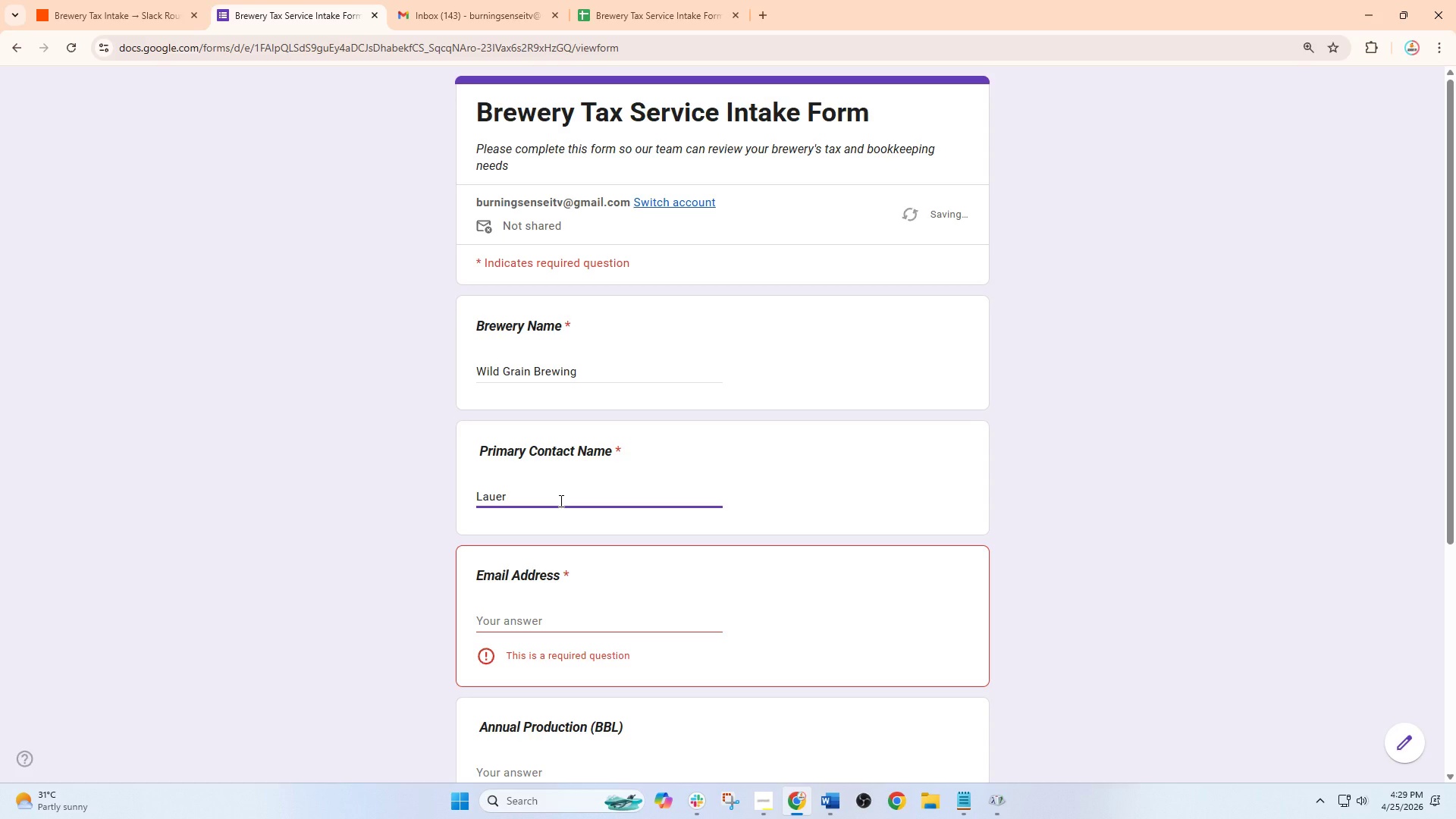 
key(R)
 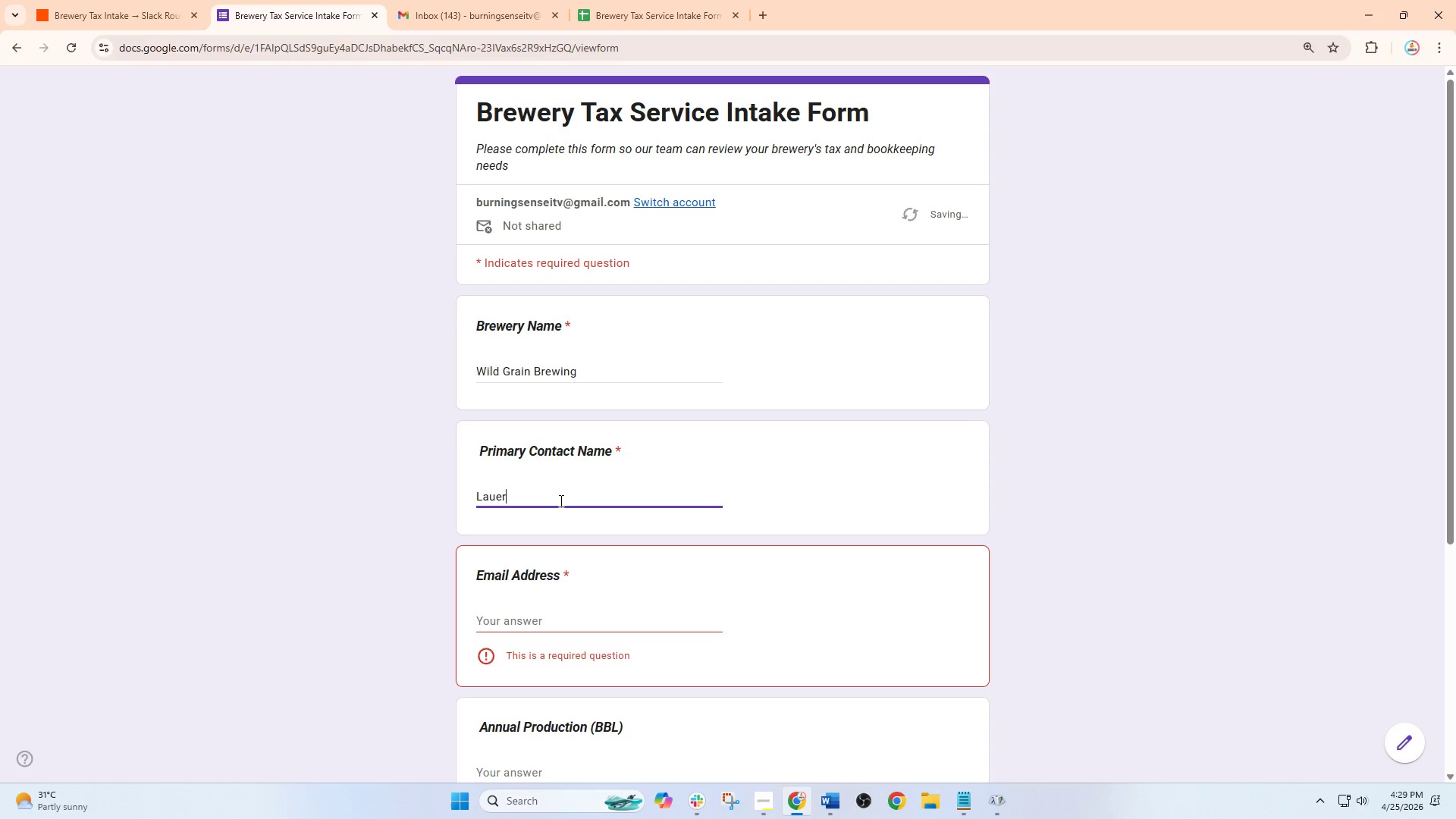 
key(Backspace)
 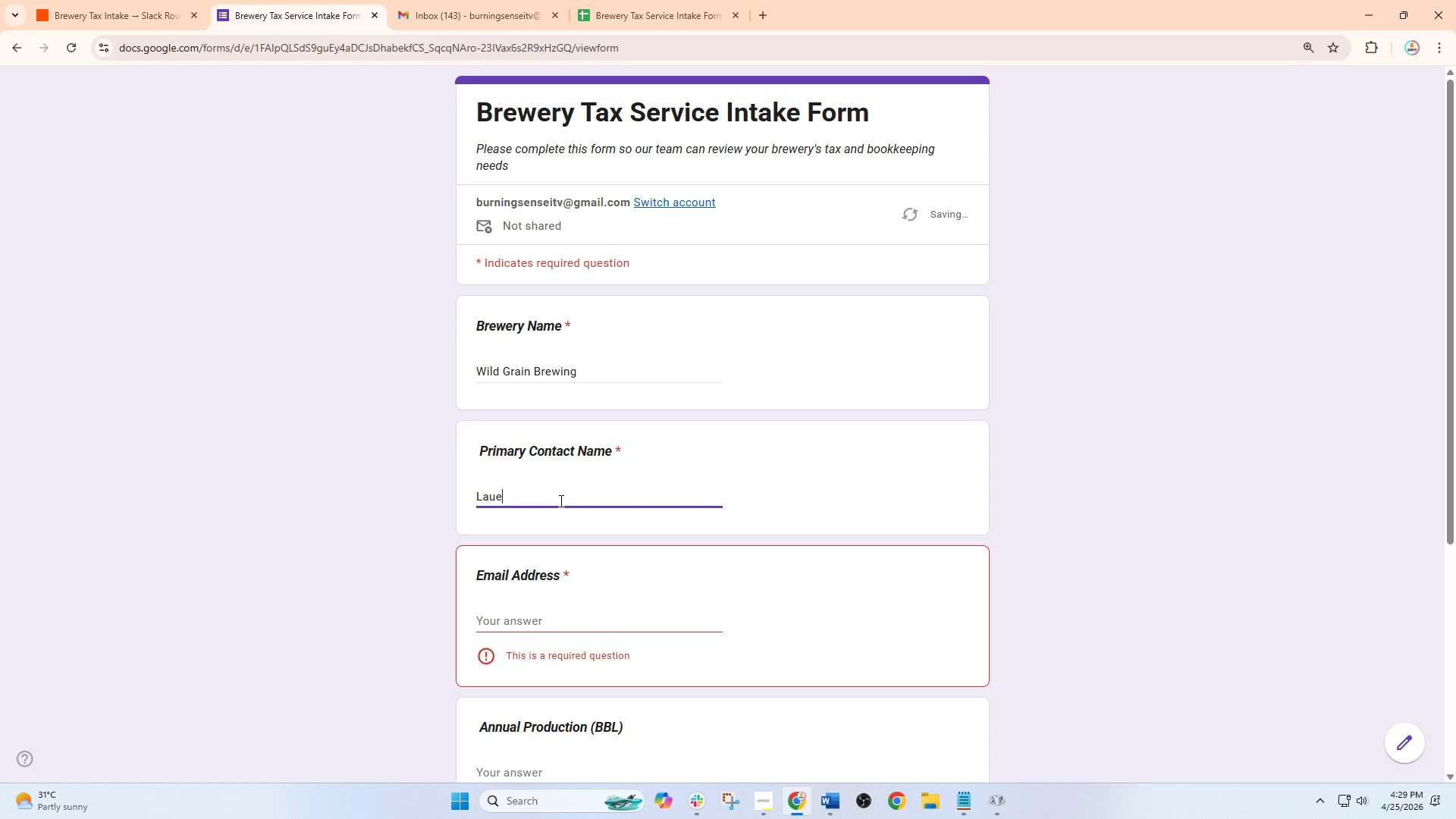 
key(N)
 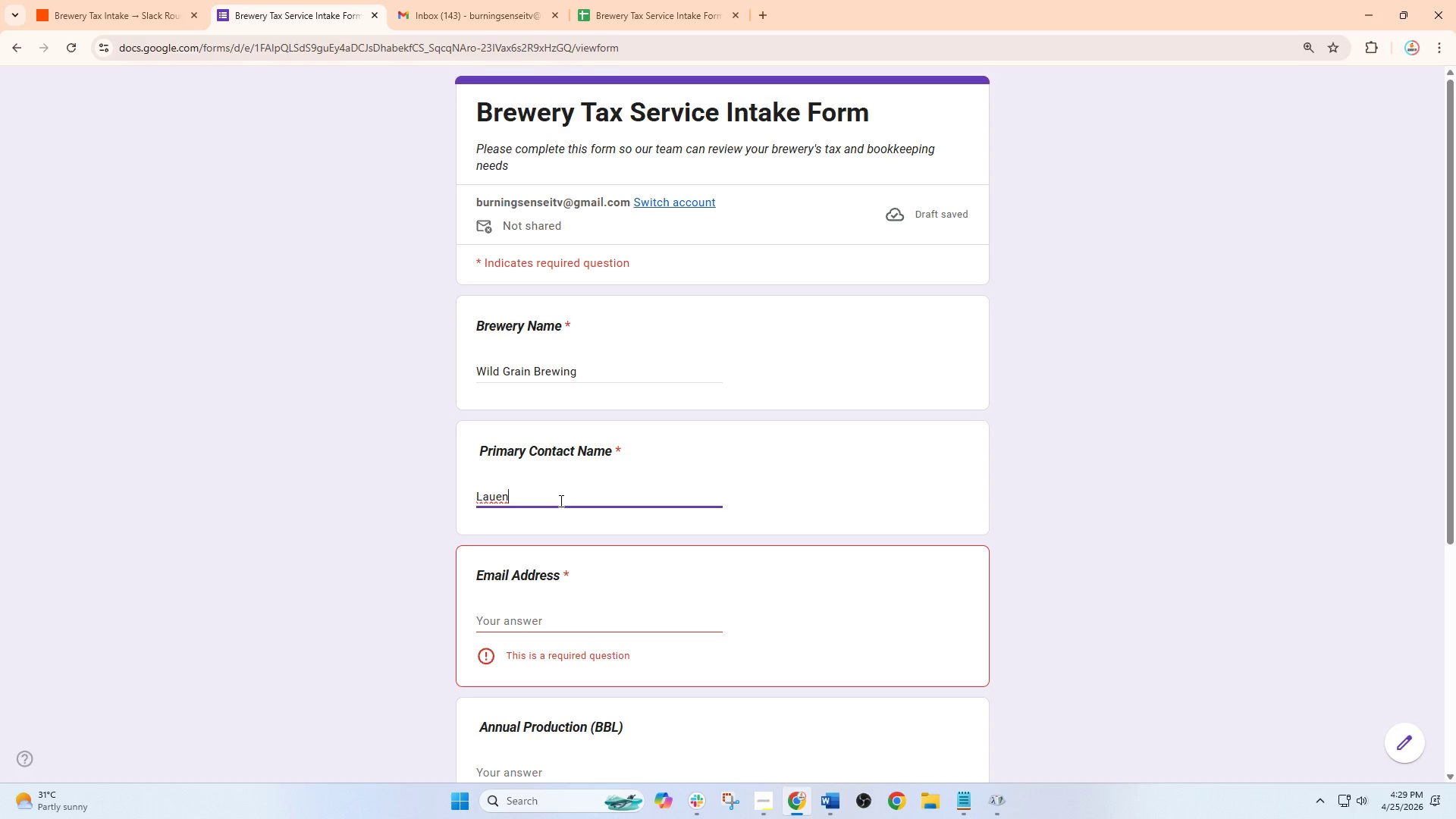 
key(Backspace)
key(Backspace)
type(ree)
key(Backspace)
type(n)
 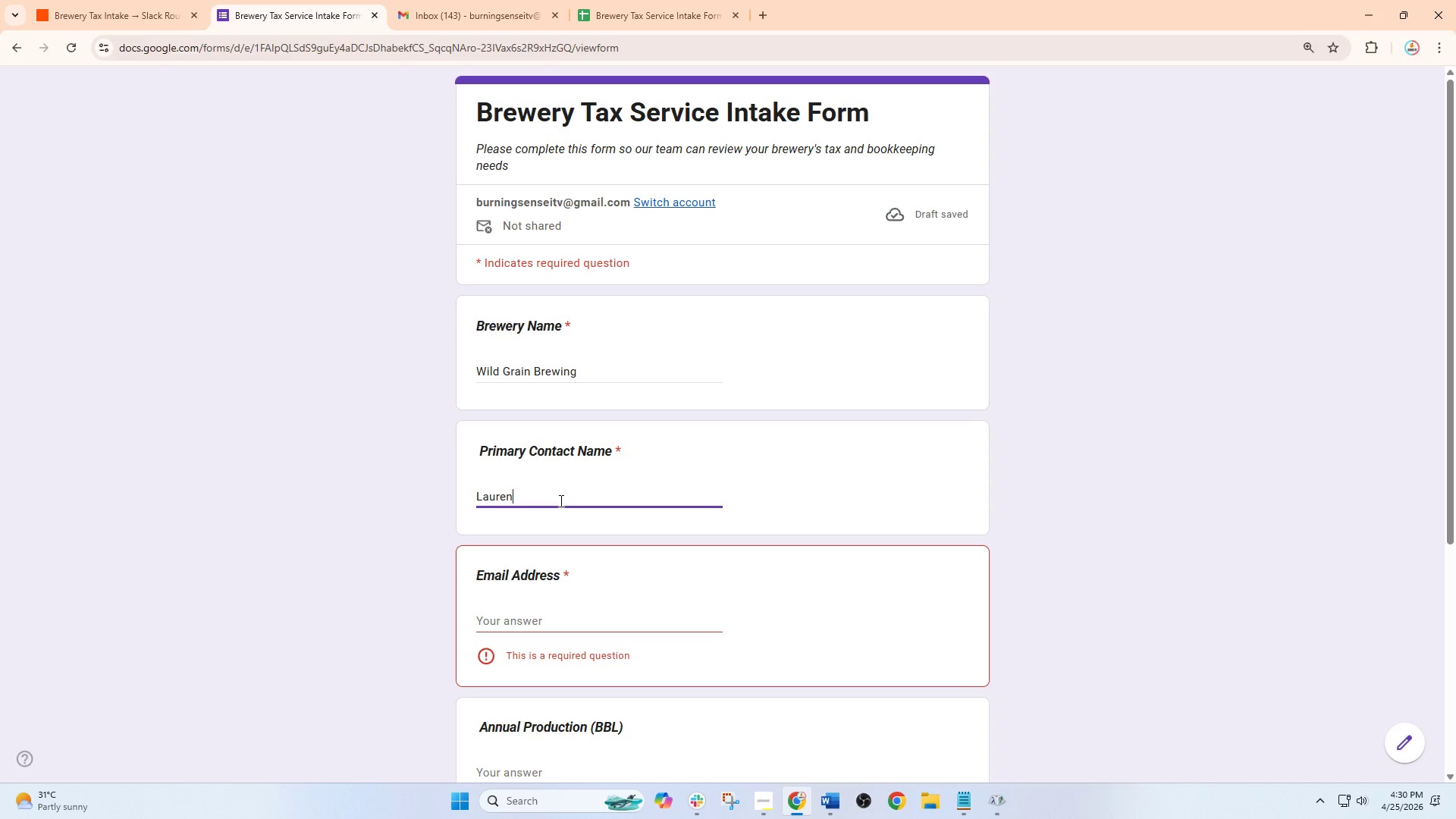 
wait(8.5)
 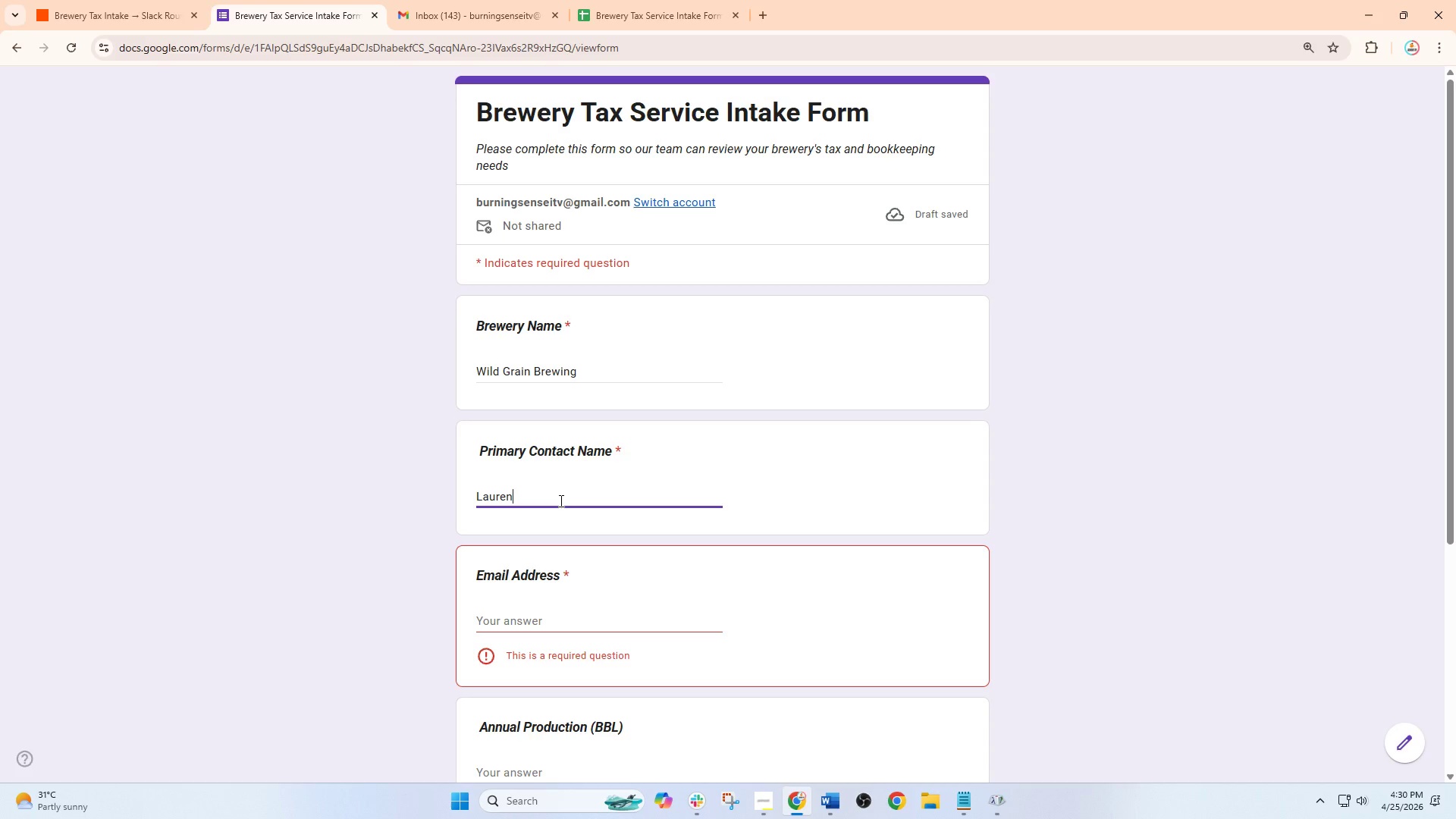 
type( Scott)
 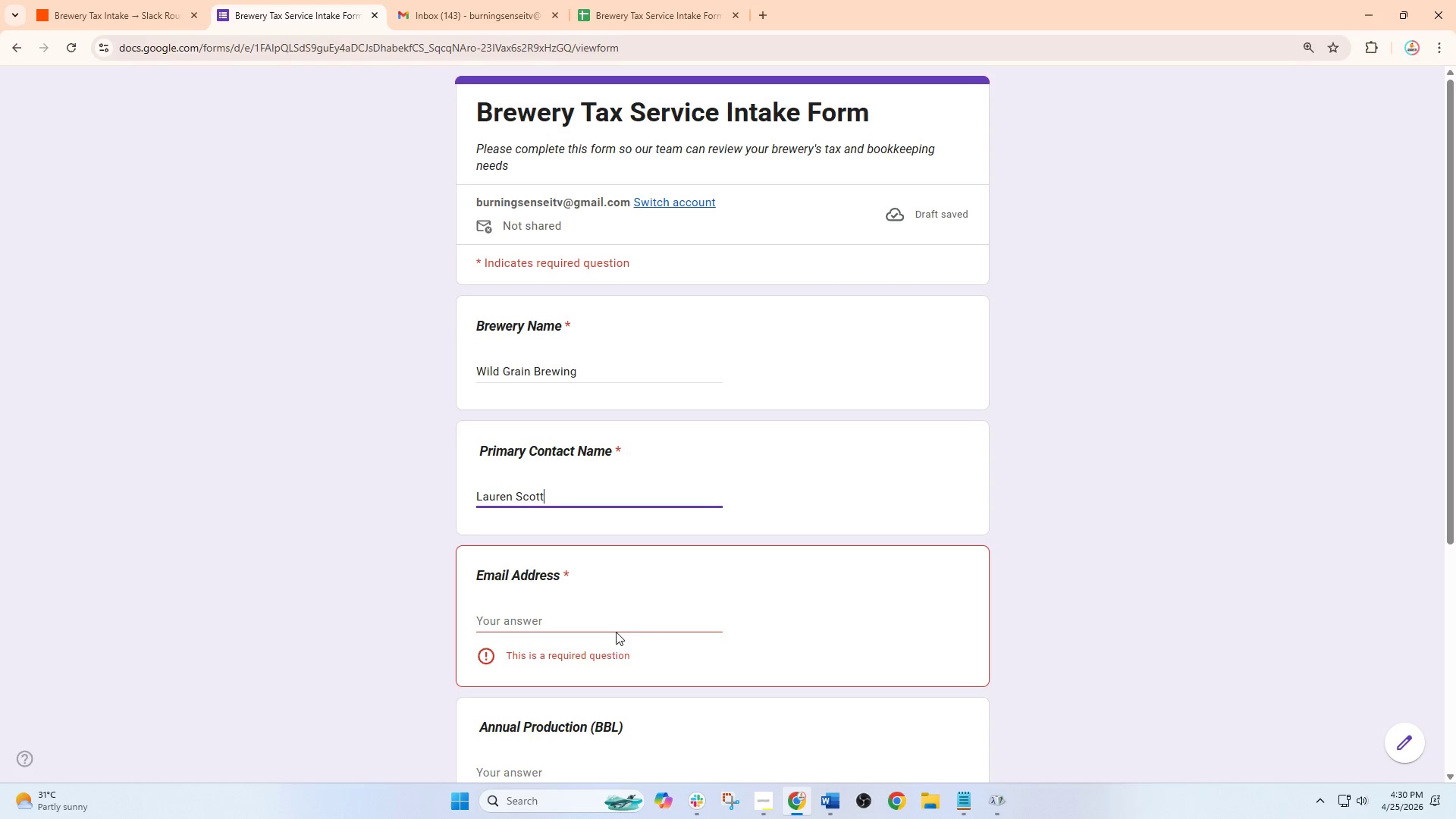 
left_click_drag(start_coordinate=[601, 626], to_coordinate=[593, 629])
 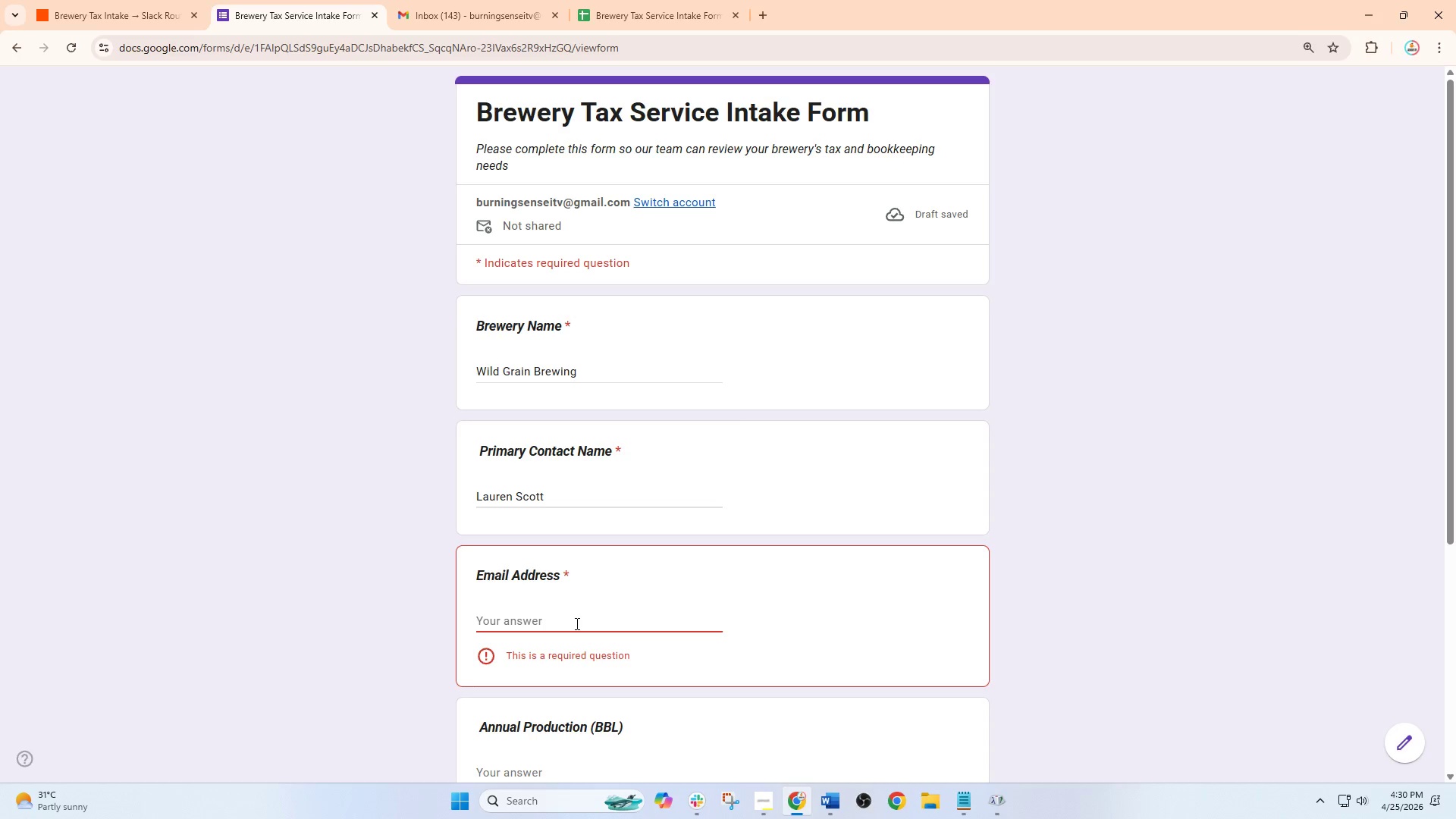 
type(lau)
 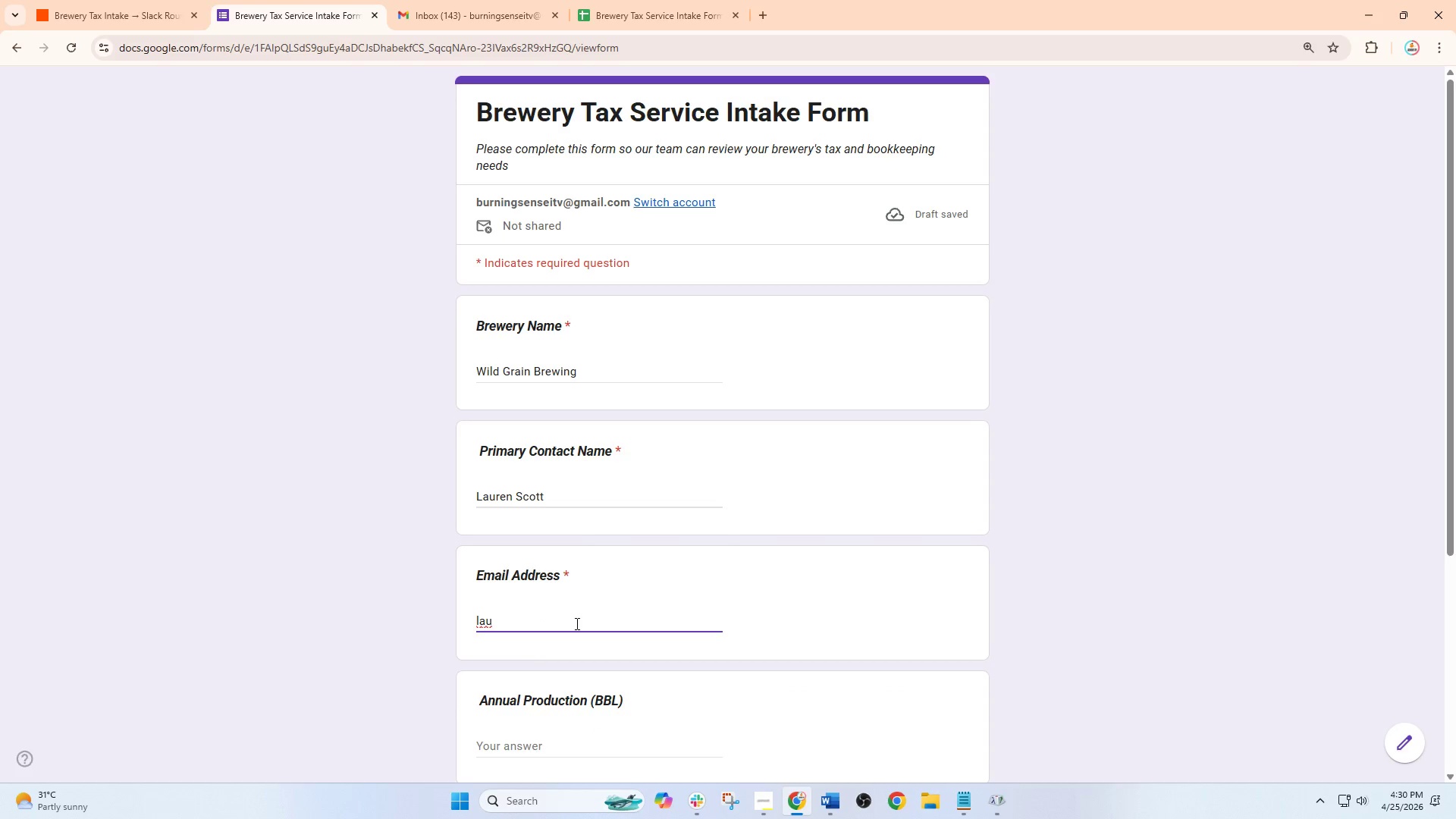 
wait(6.28)
 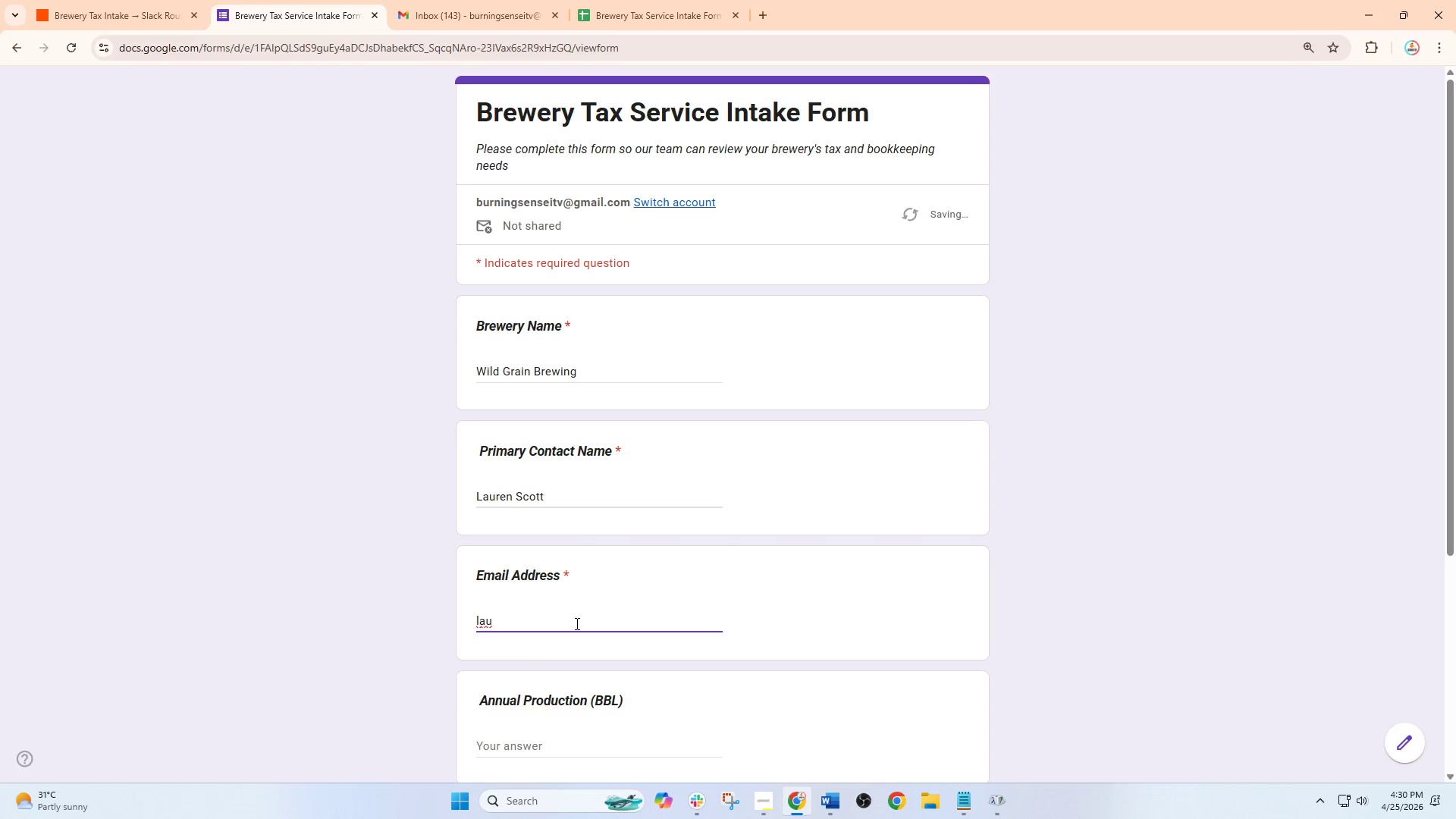 
type(ruen)
key(Backspace)
key(Backspace)
key(Backspace)
type(en@)
 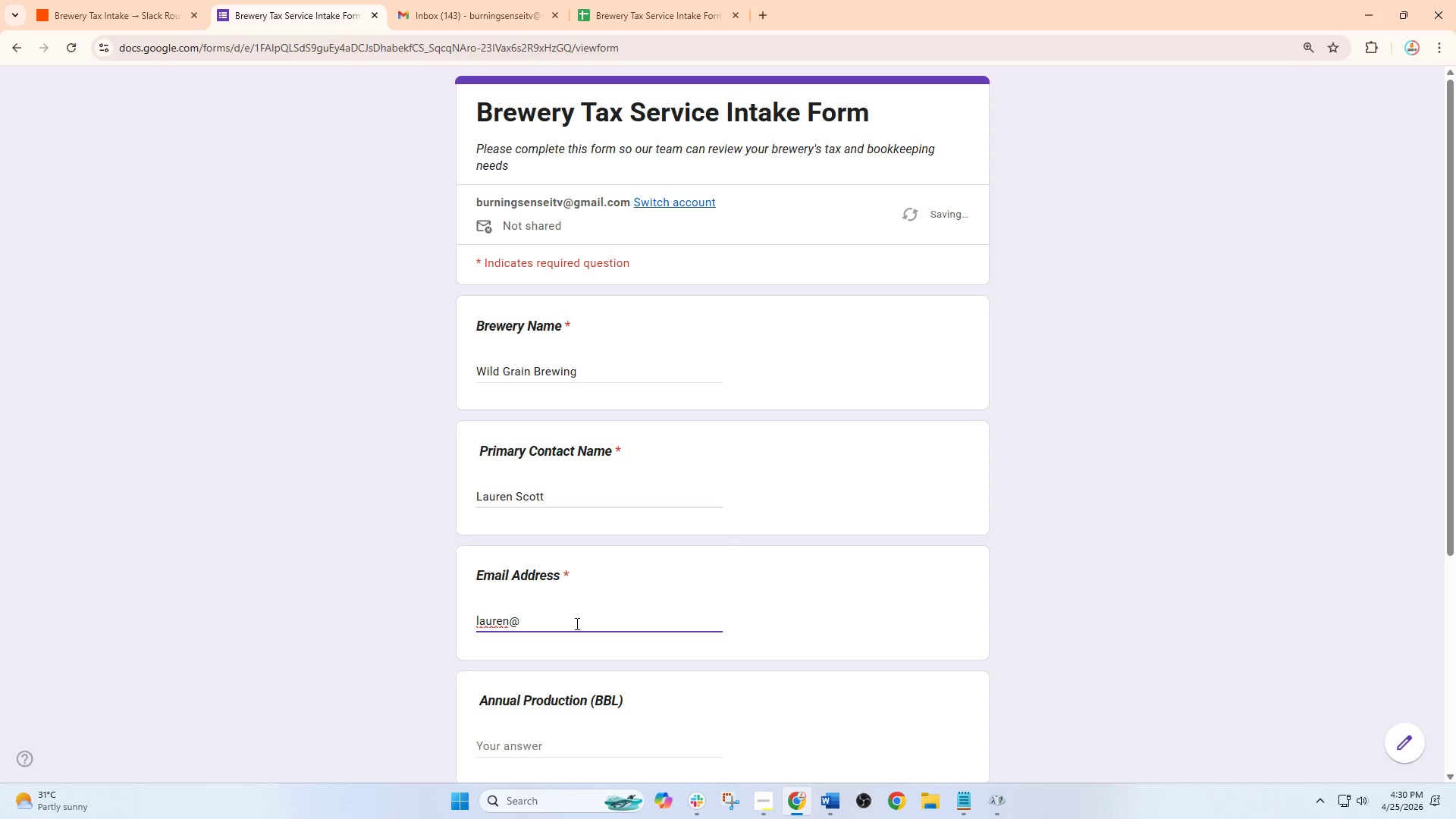 
wait(10.39)
 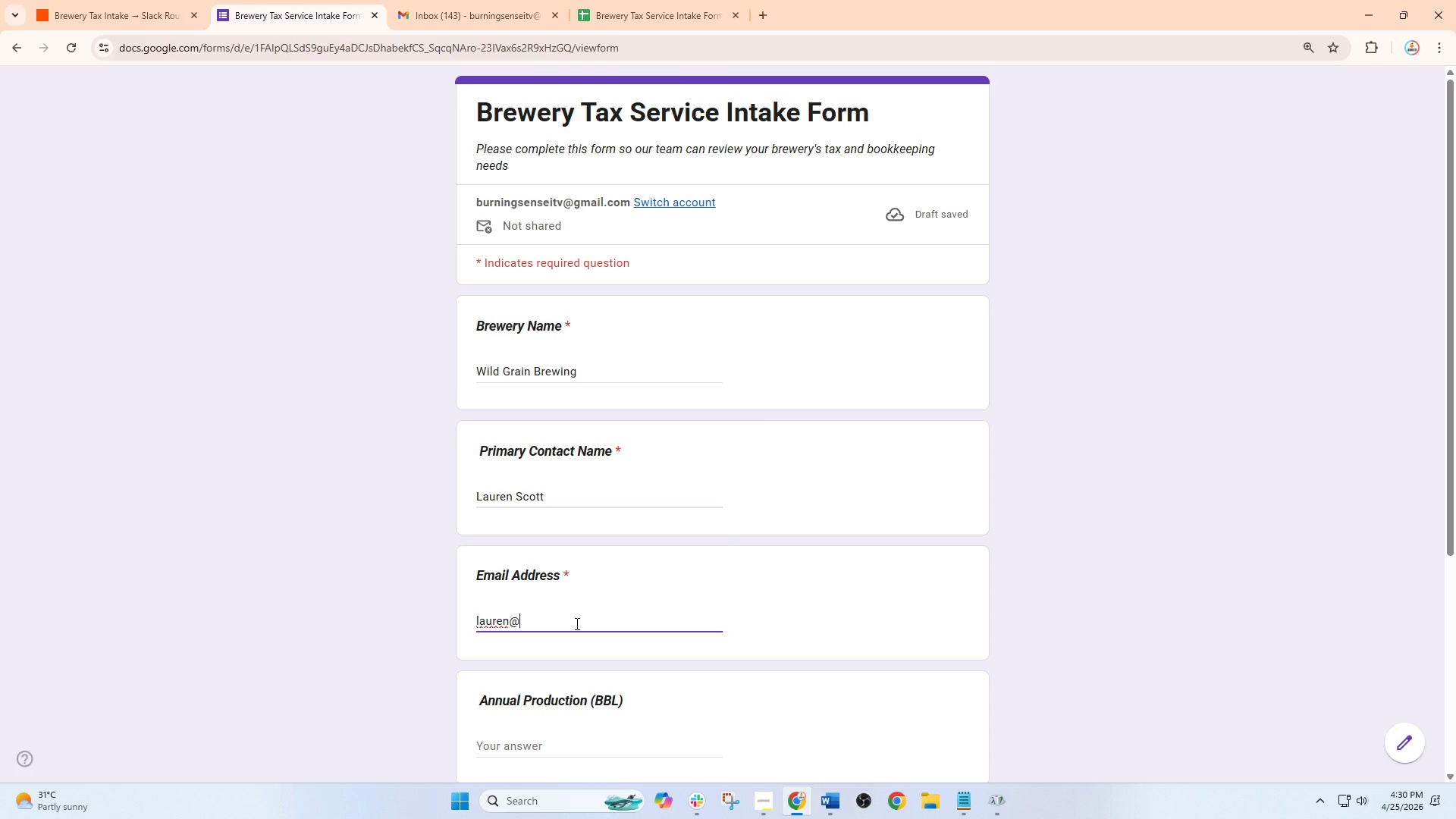 
type(3w)
key(Backspace)
key(Backspace)
type(wi.ld)
key(Backspace)
key(Backspace)
key(Backspace)
type(dl)
key(Backspace)
key(Backspace)
type(ld)
 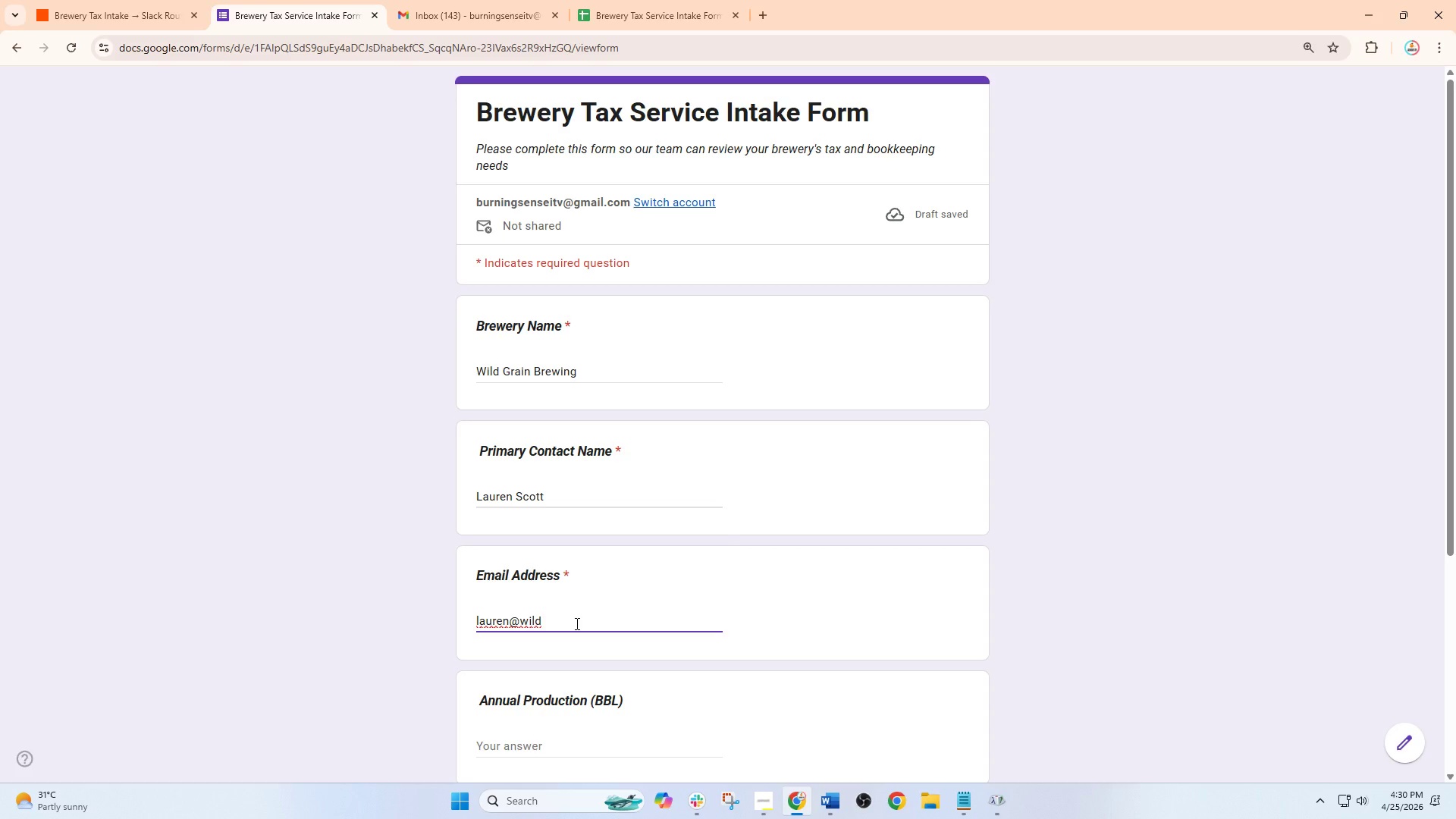 
type(grain)
 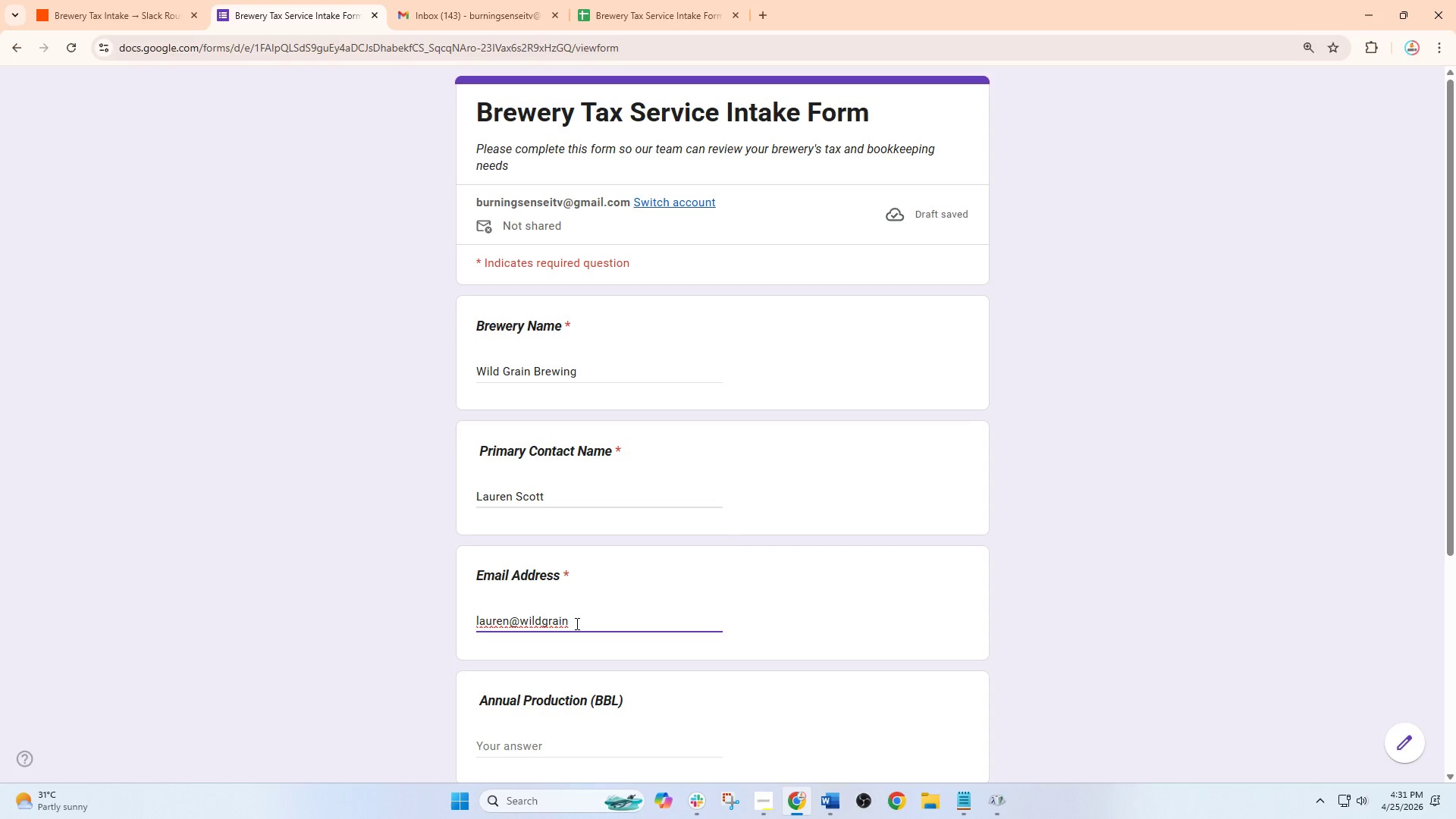 
type(brew)
 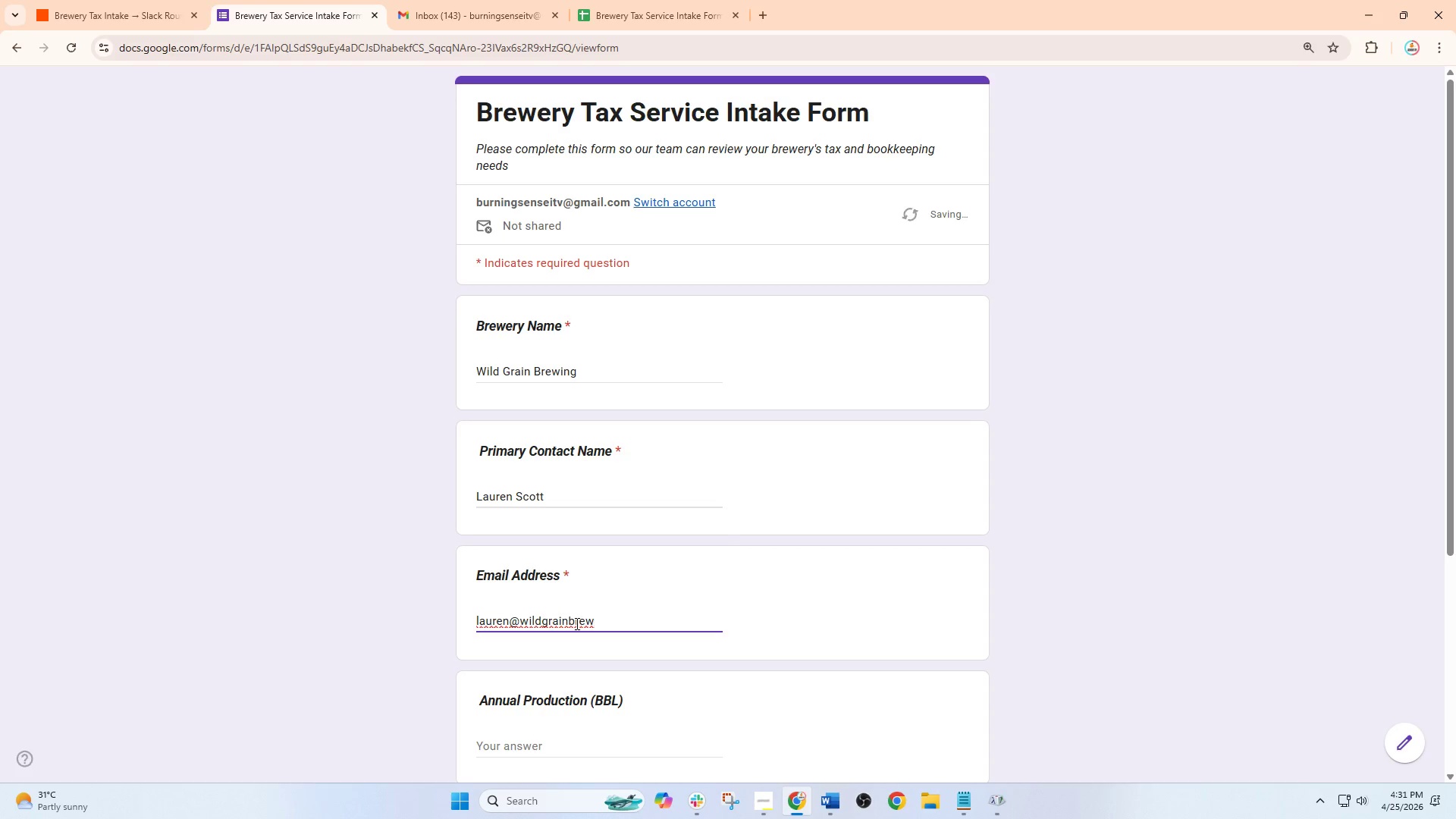 
type(.com)
 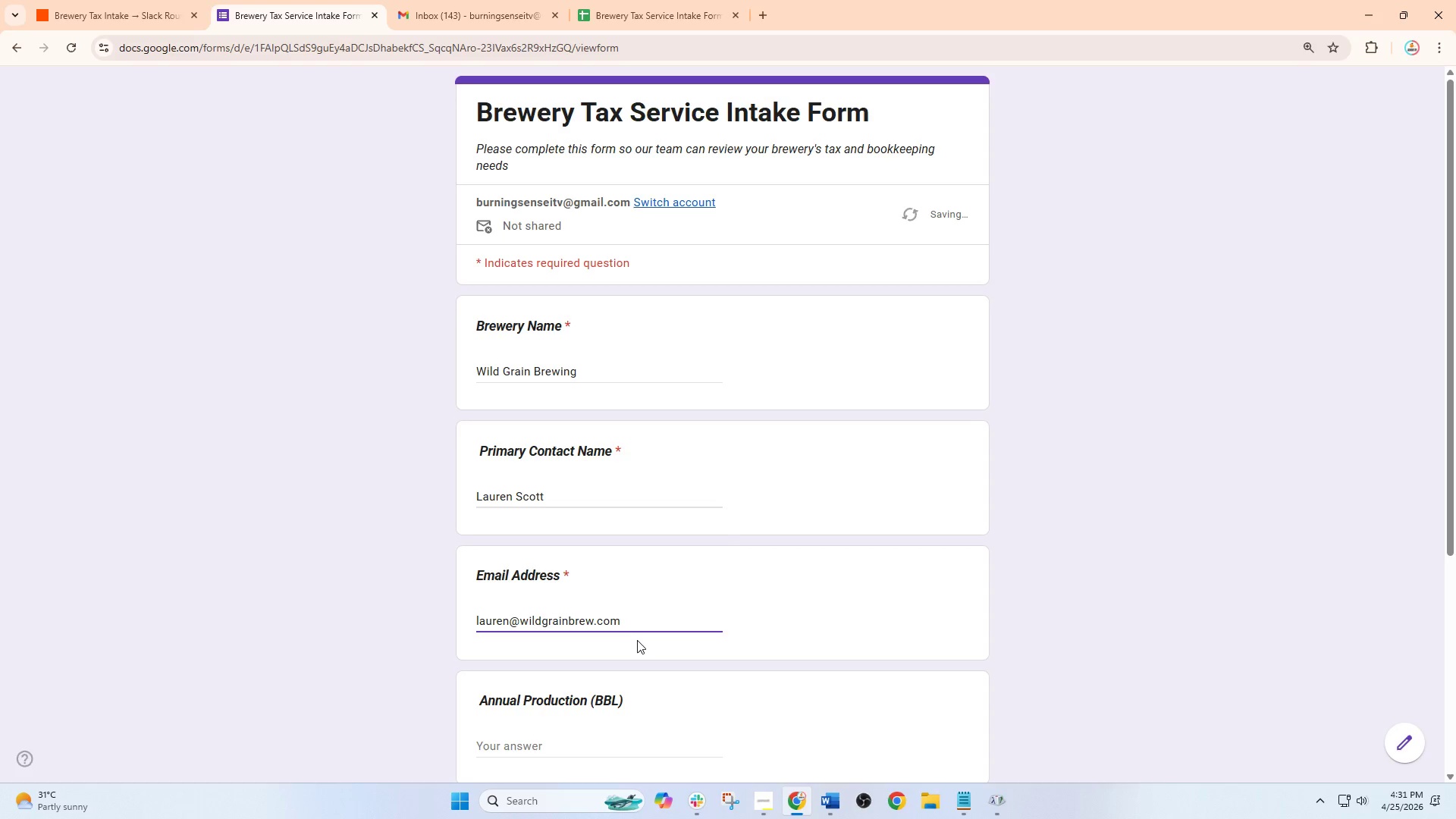 
scroll: coordinate [637, 640], scroll_direction: down, amount: 3.0
 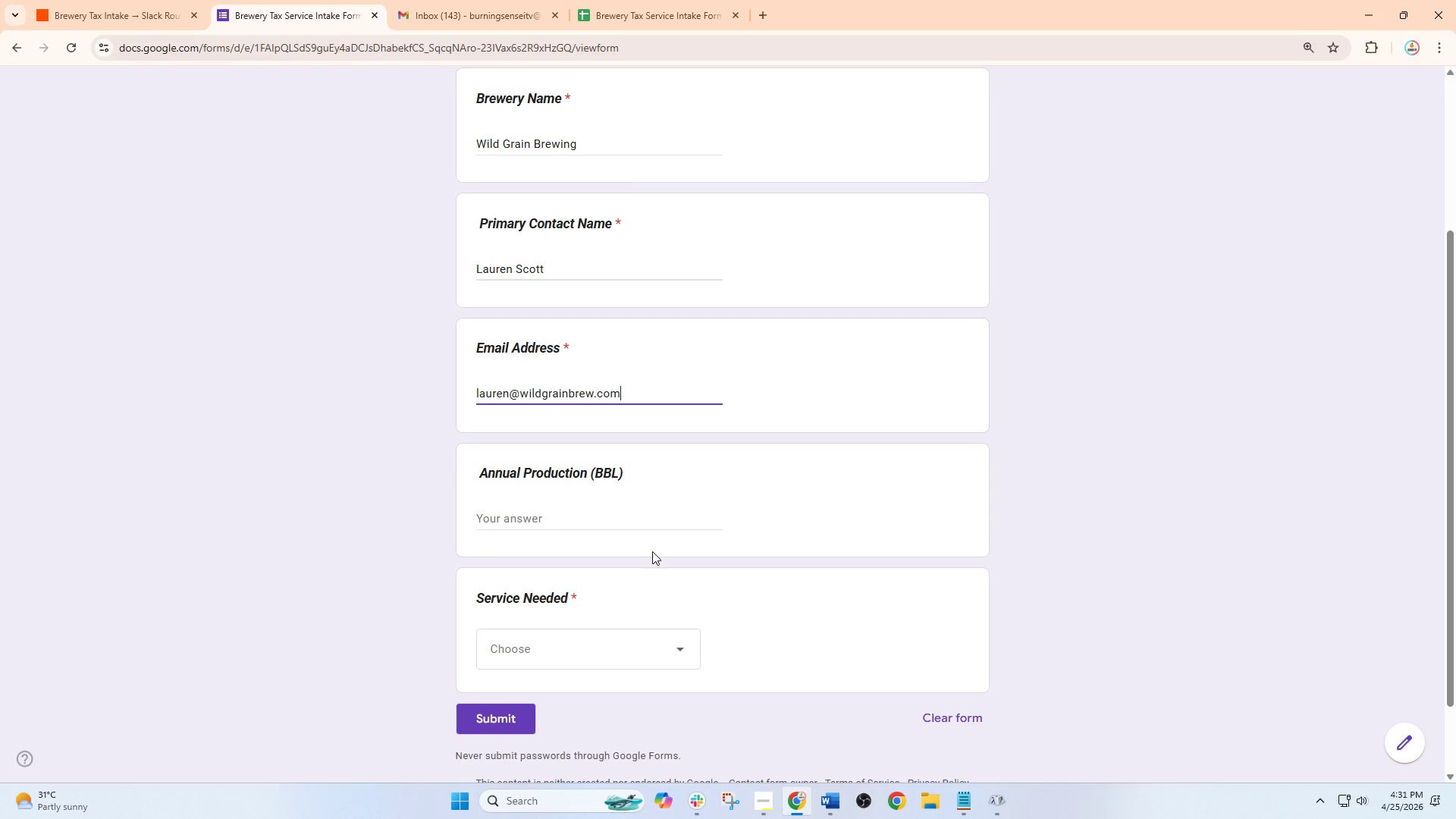 
left_click([648, 517])
 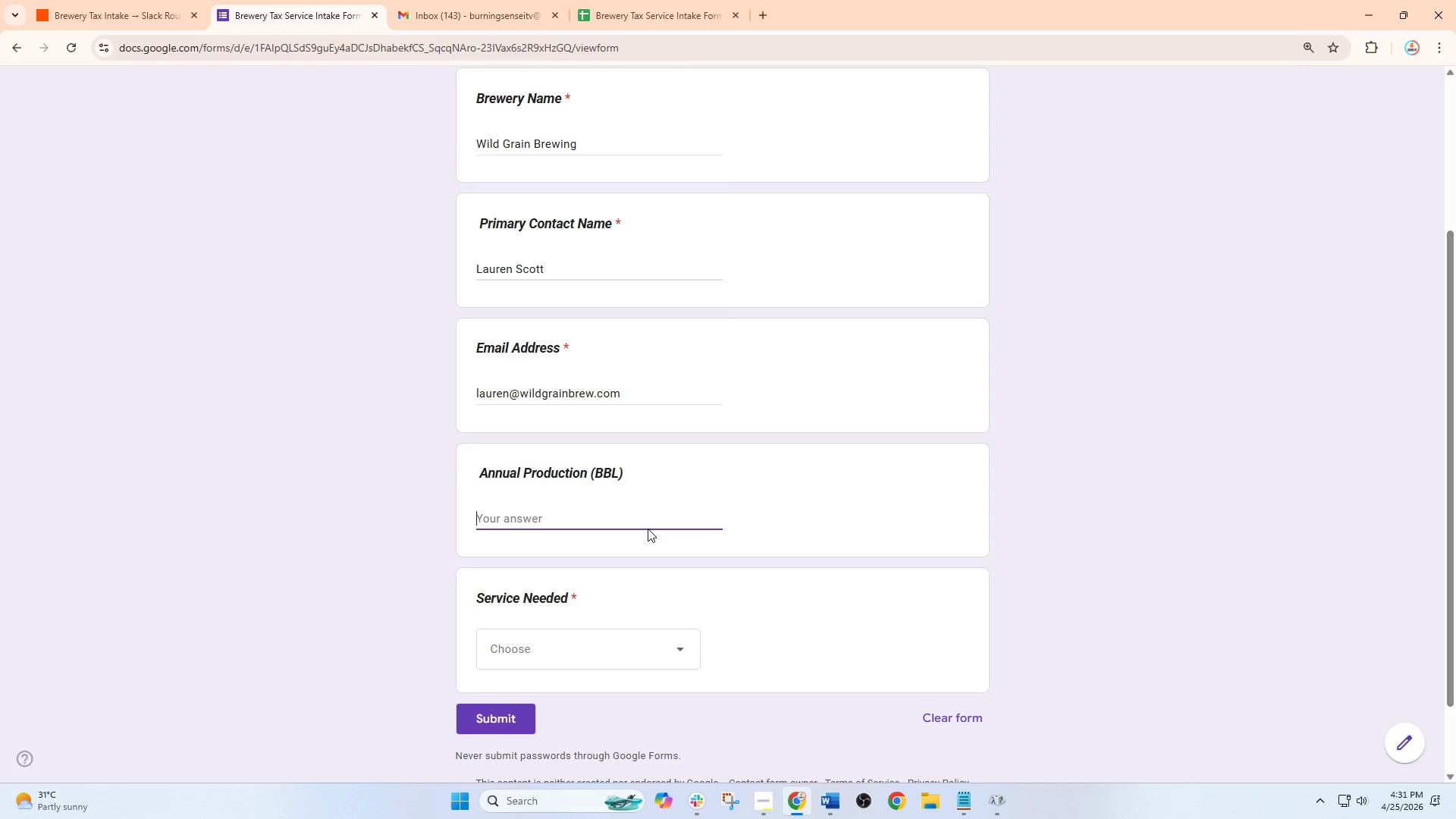 
wait(5.83)
 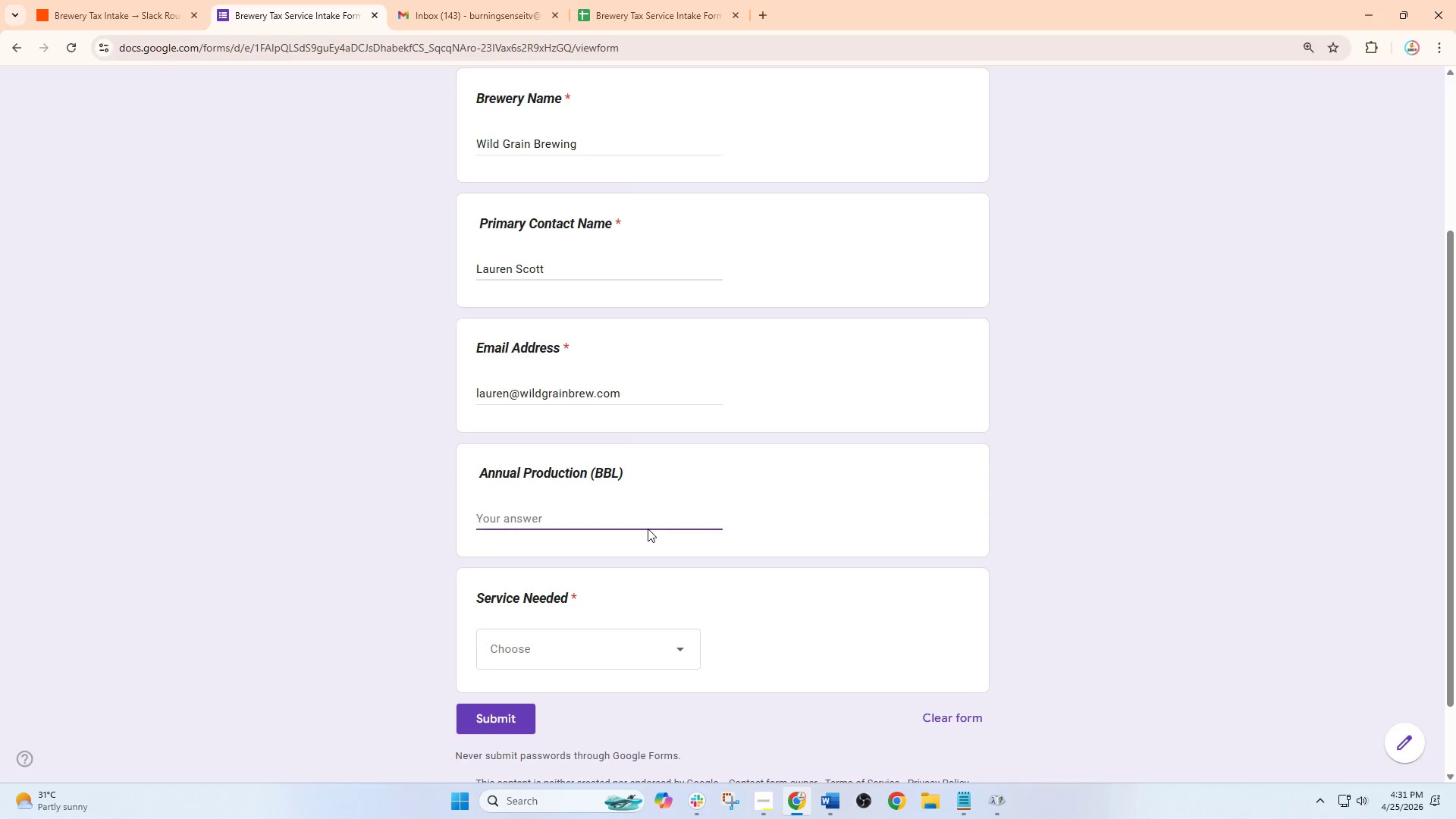 
type(29,)
 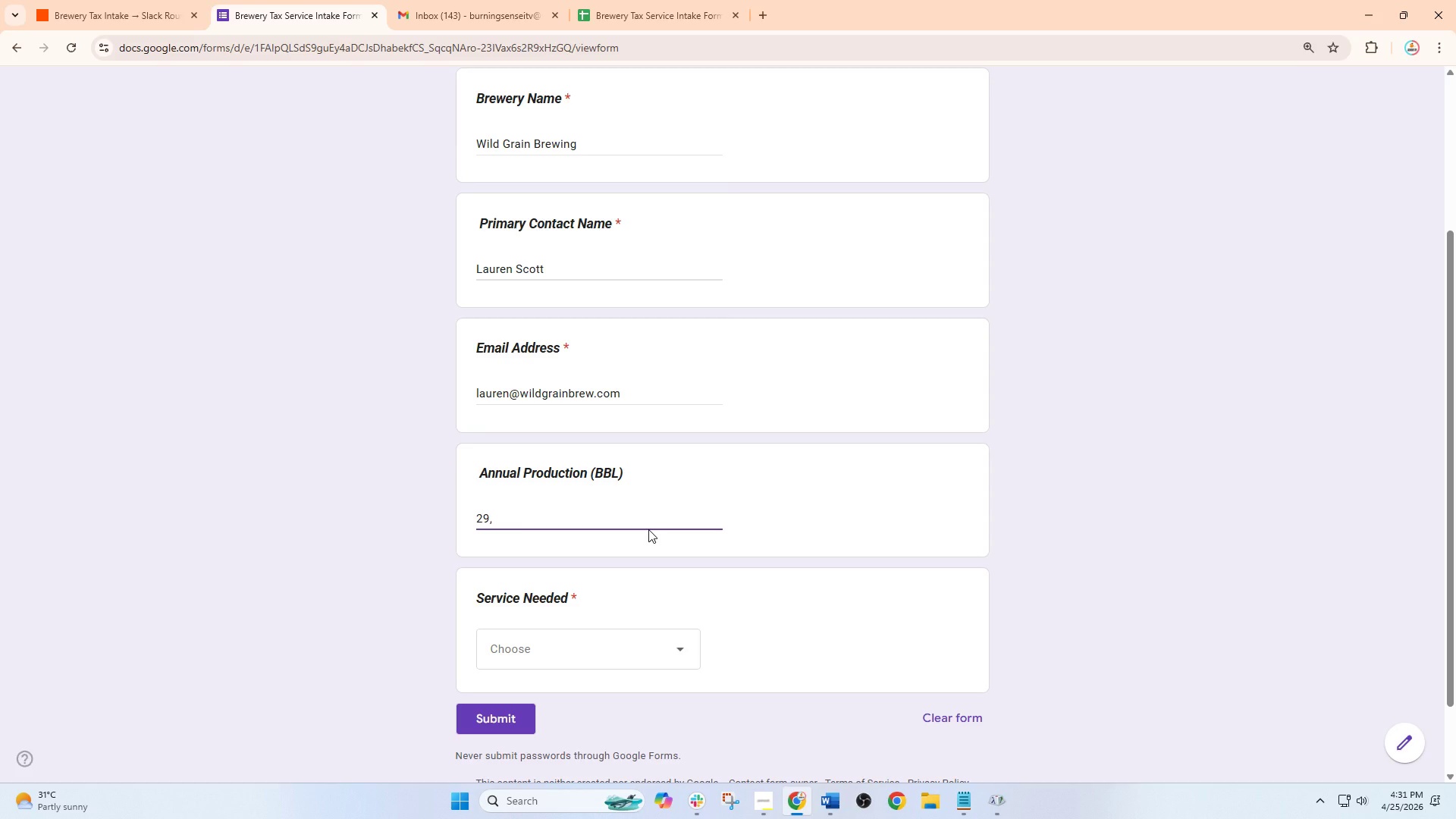 
type(100)
 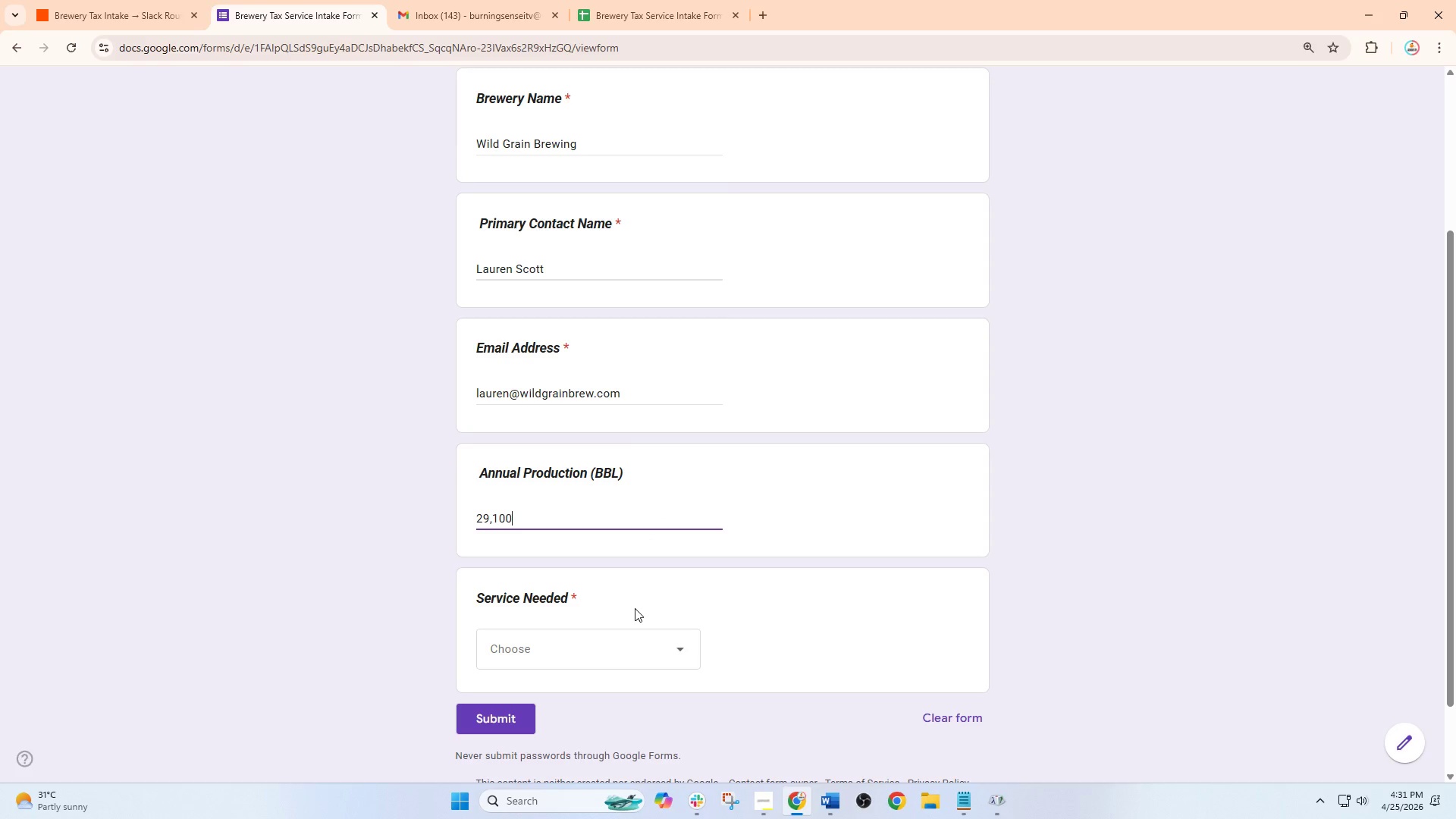 
left_click([634, 629])
 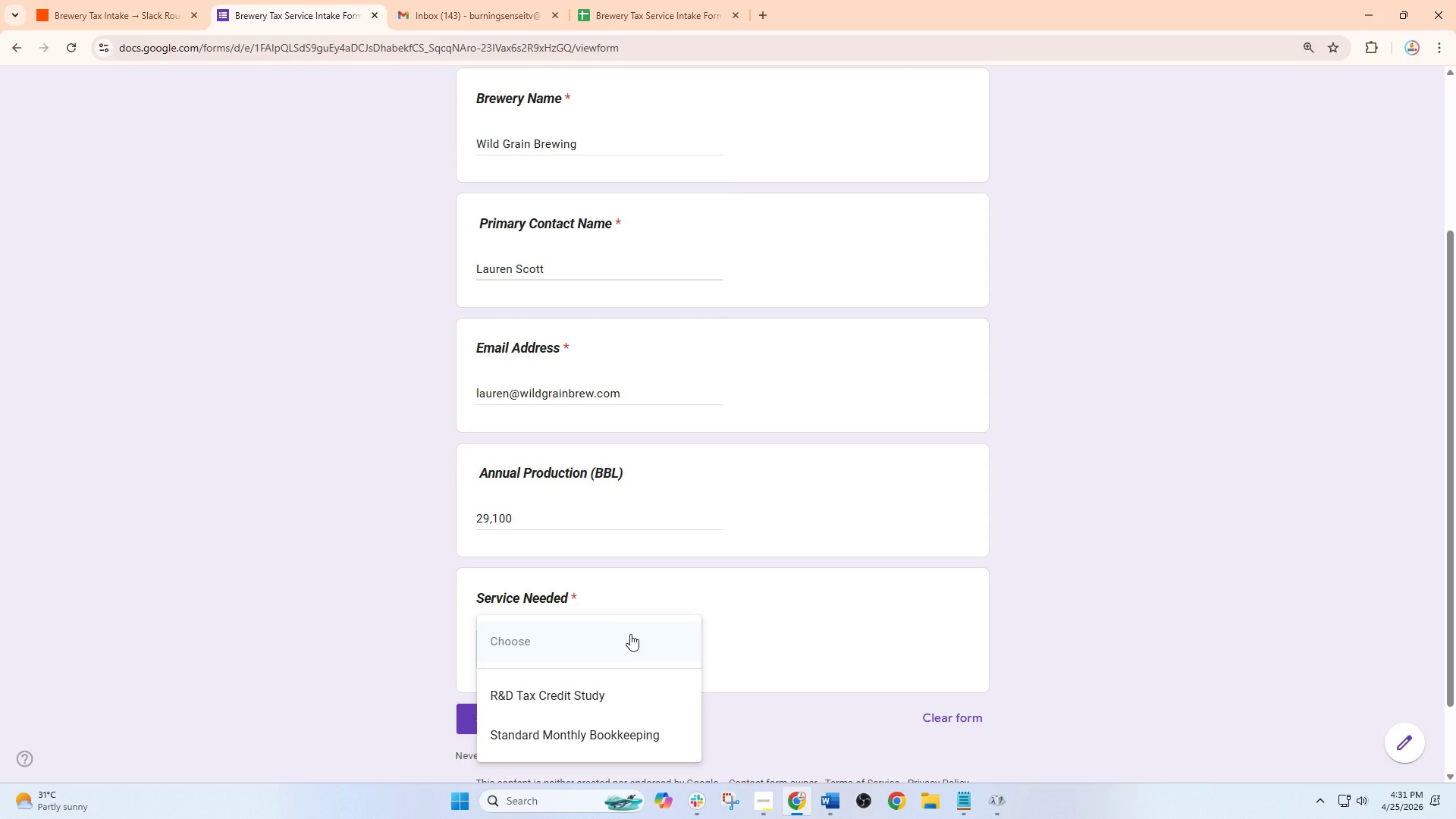 
wait(7.2)
 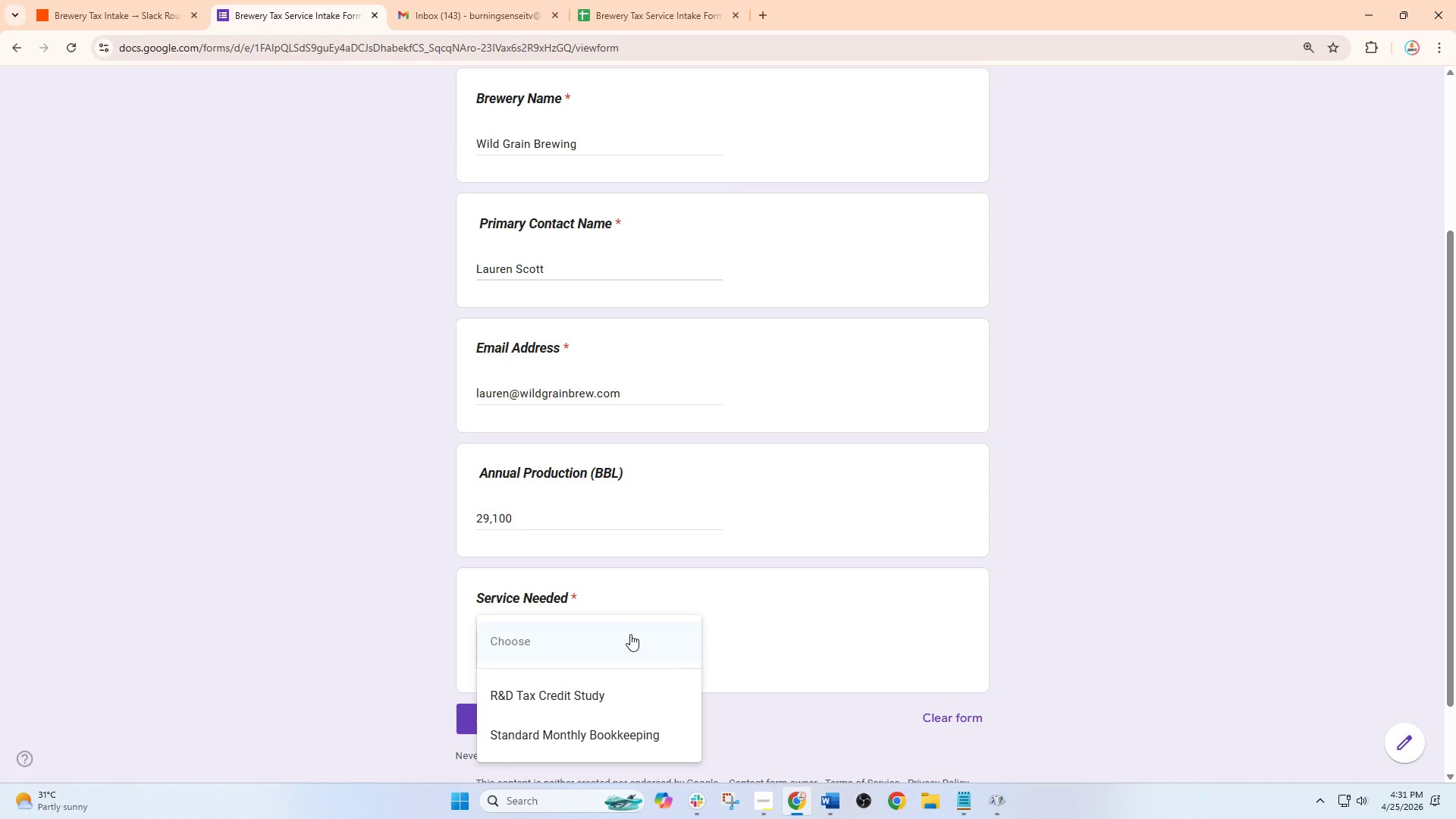 
left_click([669, 736])
 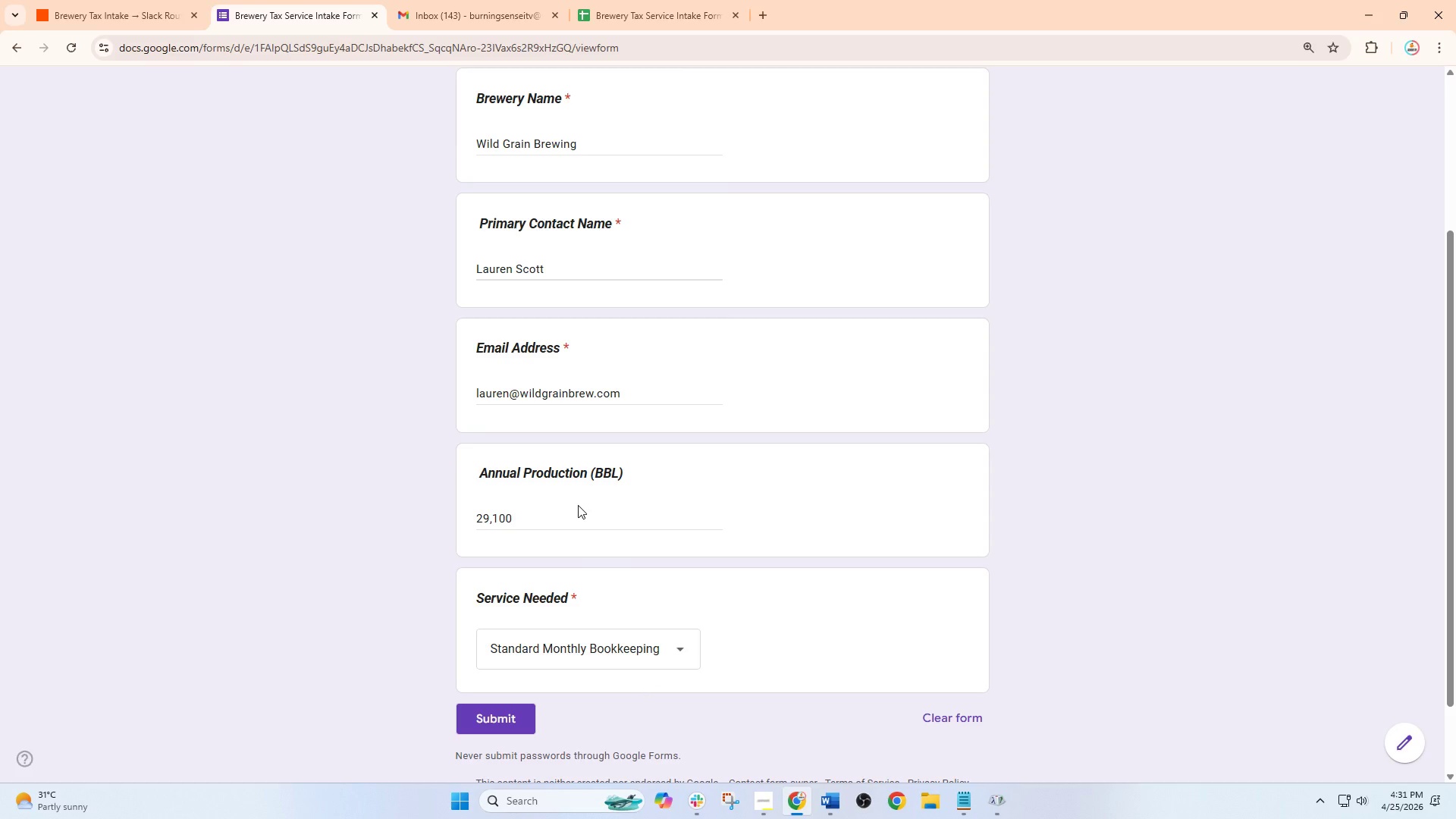 
left_click_drag(start_coordinate=[578, 513], to_coordinate=[571, 519])
 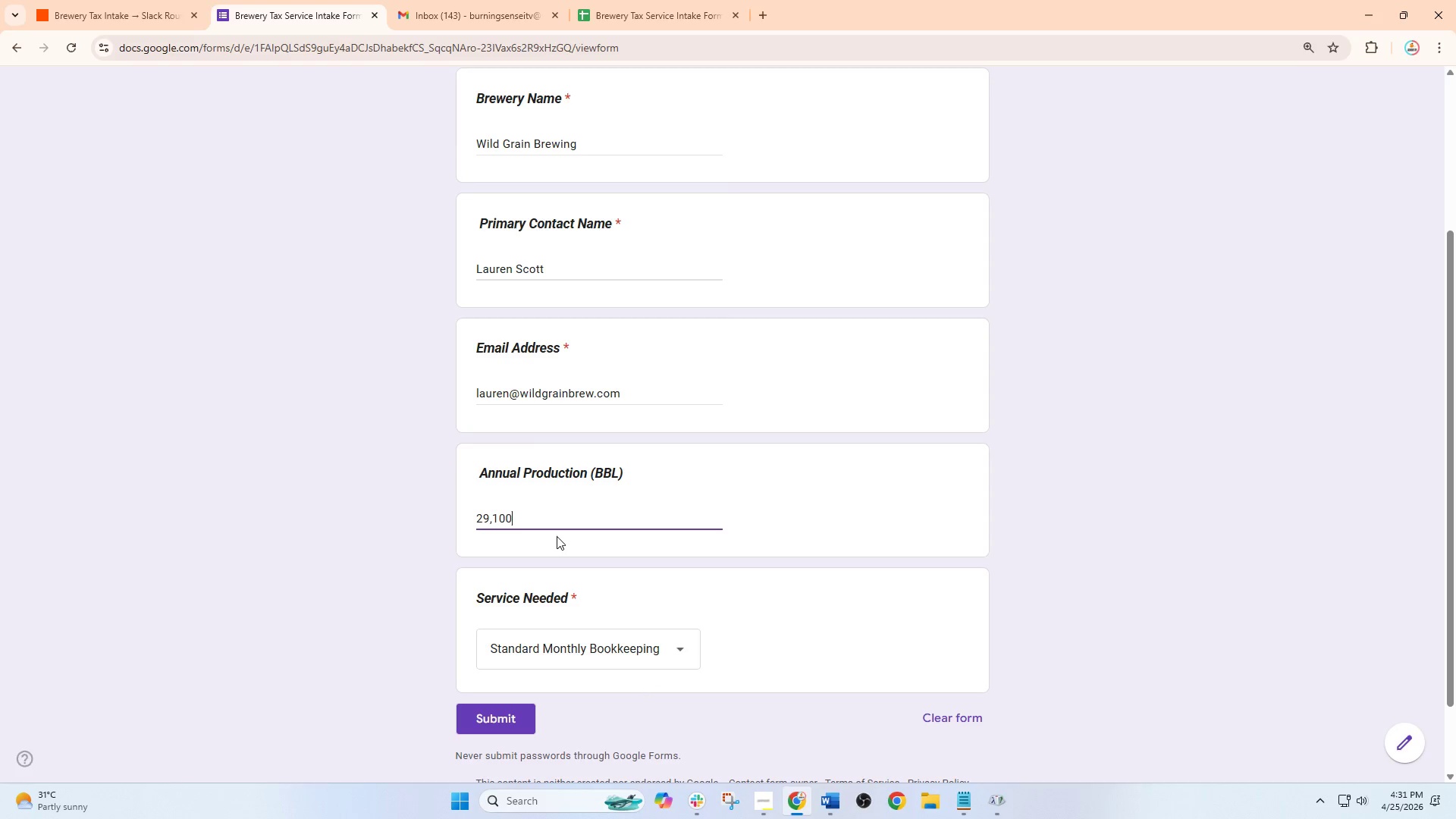 
key(Backspace)
 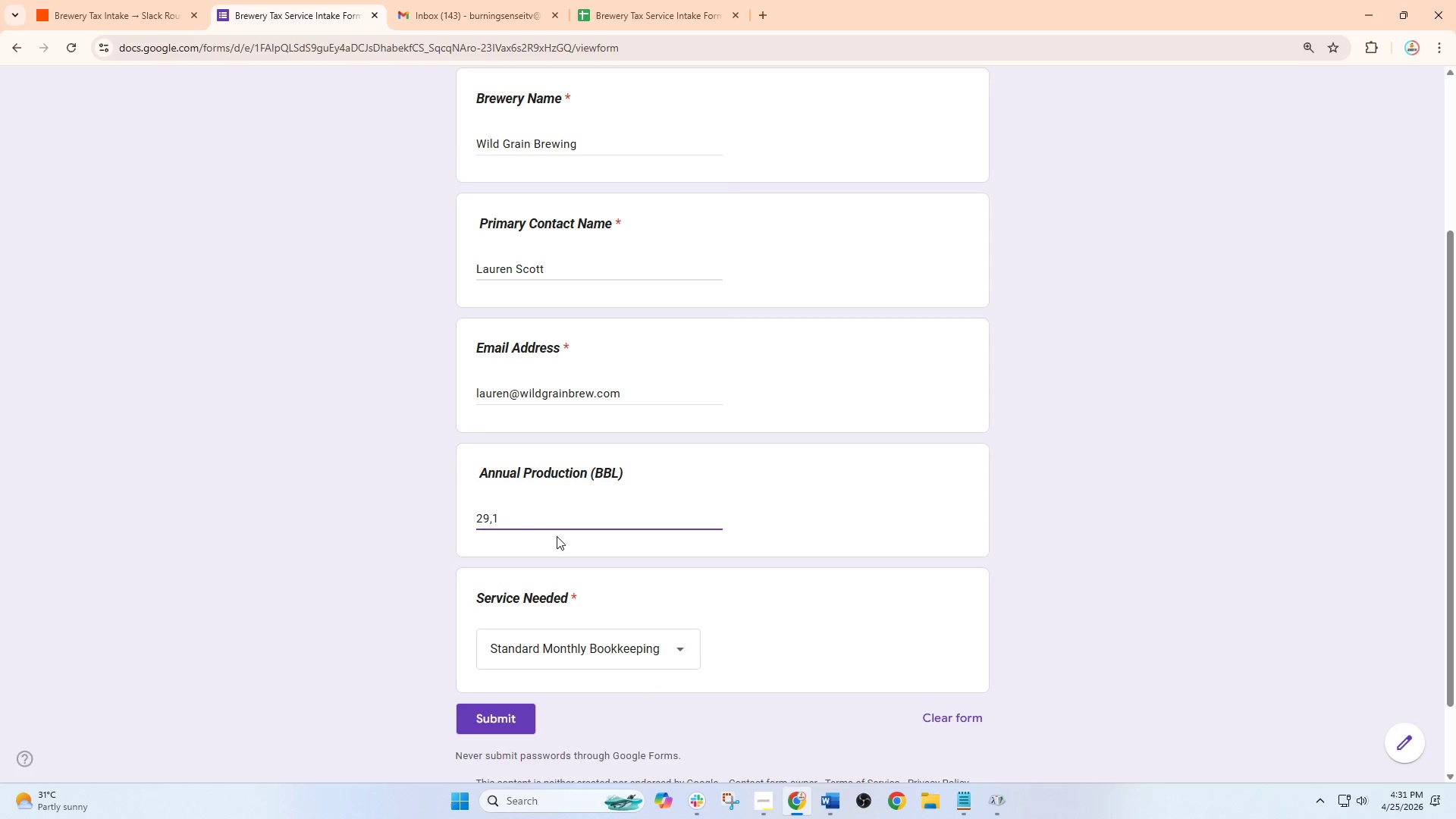 
key(Backspace)
 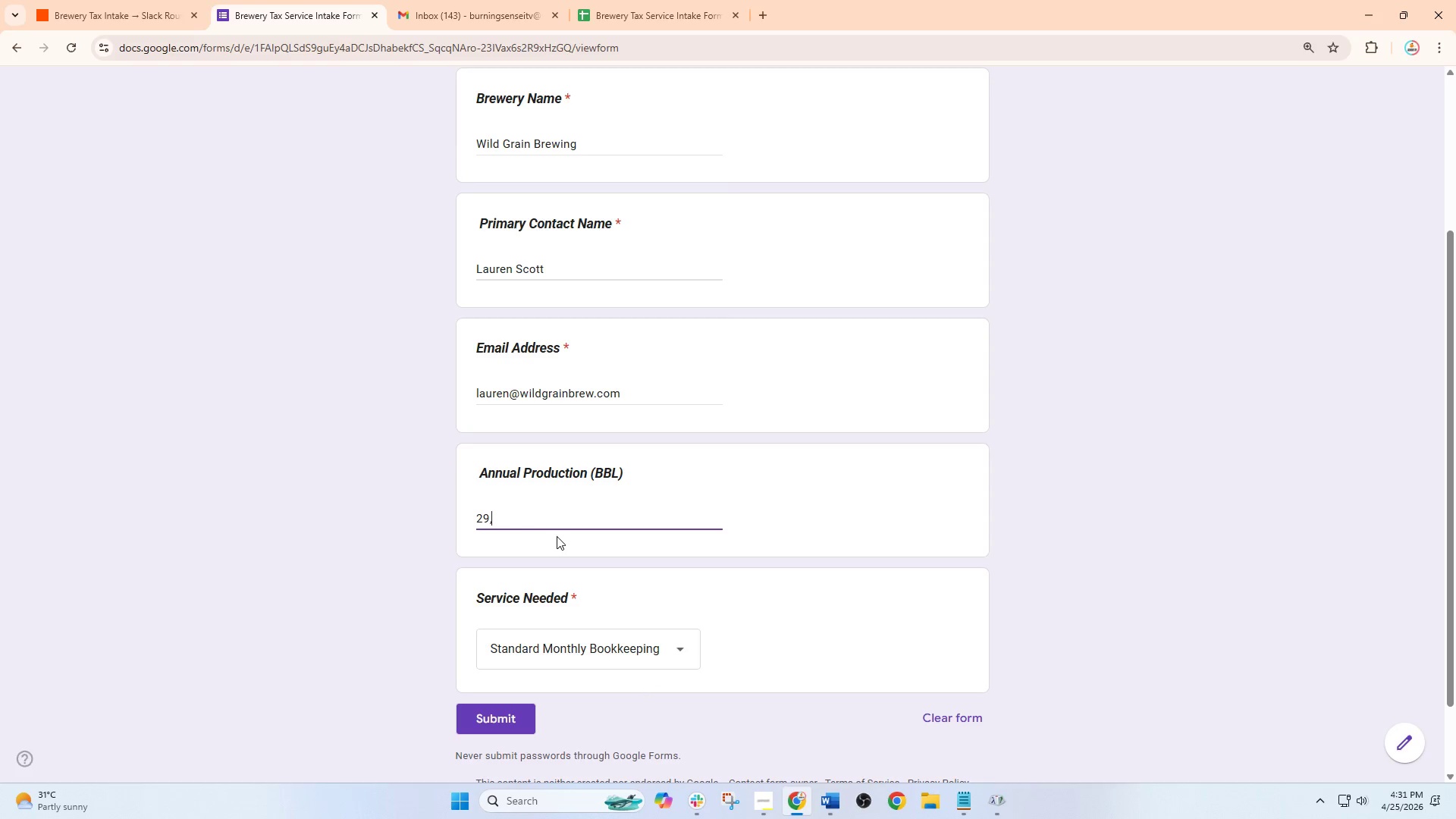 
key(Backspace)
 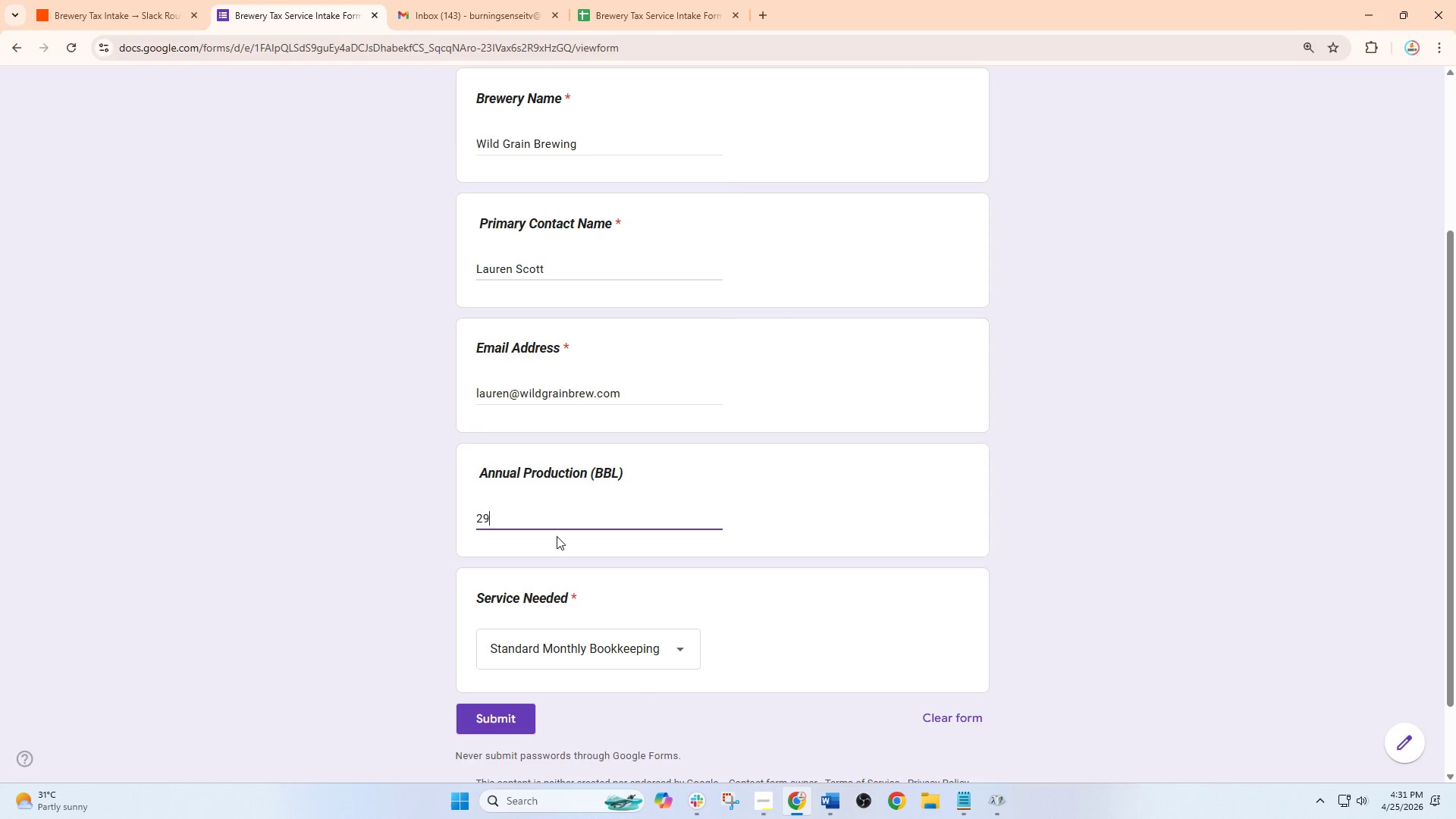 
key(Backspace)
 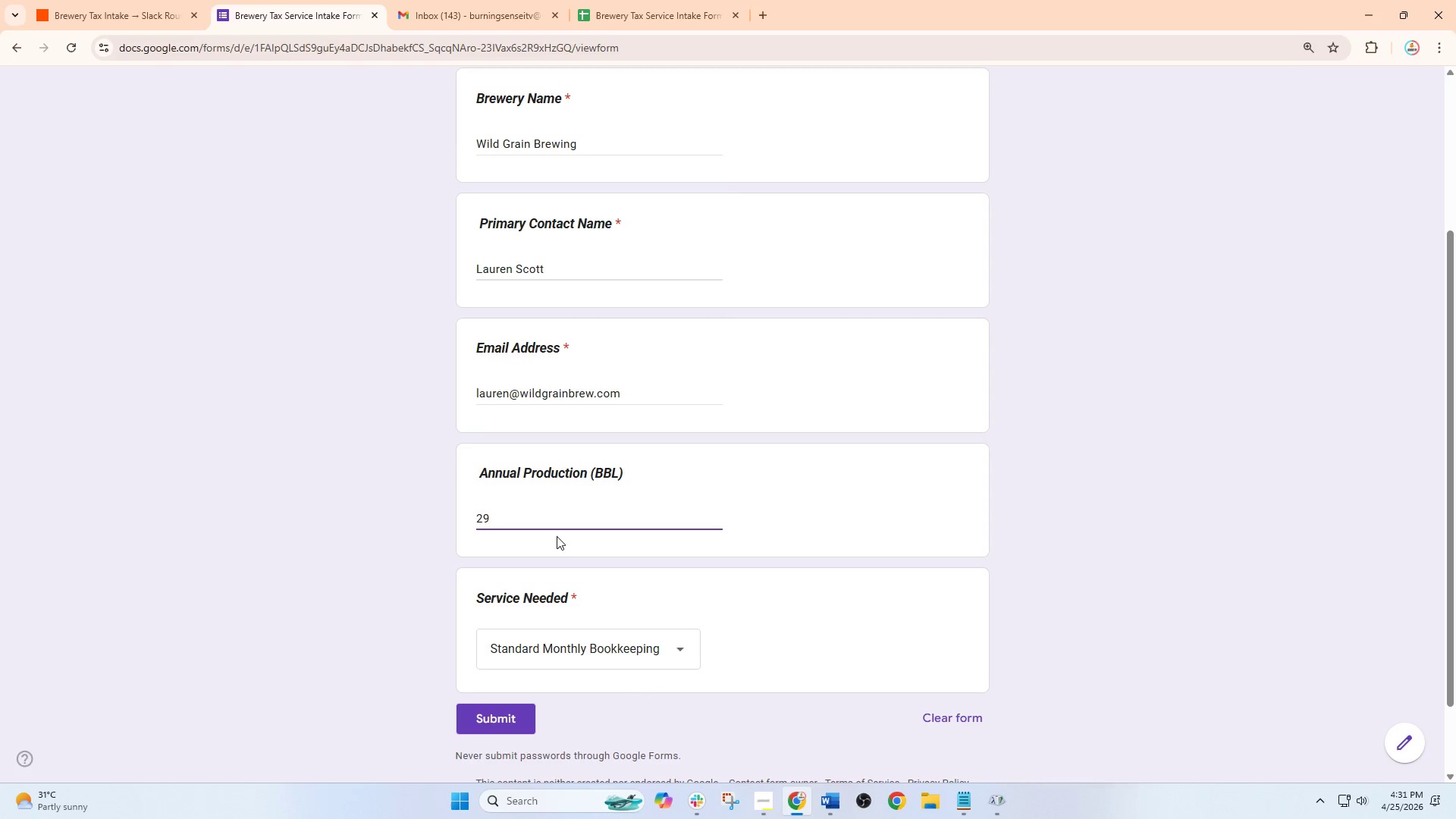 
key(Backspace)
 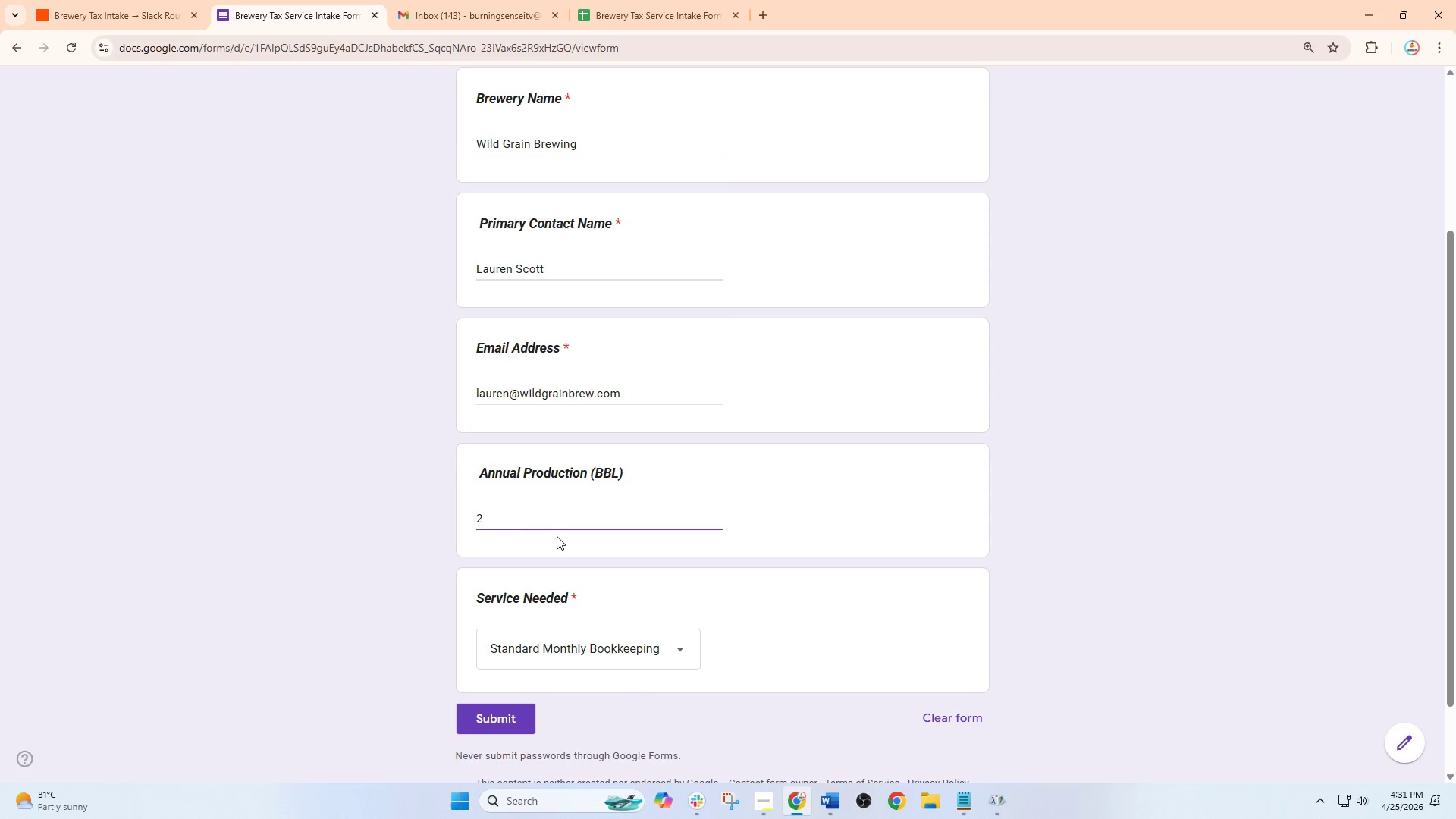 
key(Backspace)
 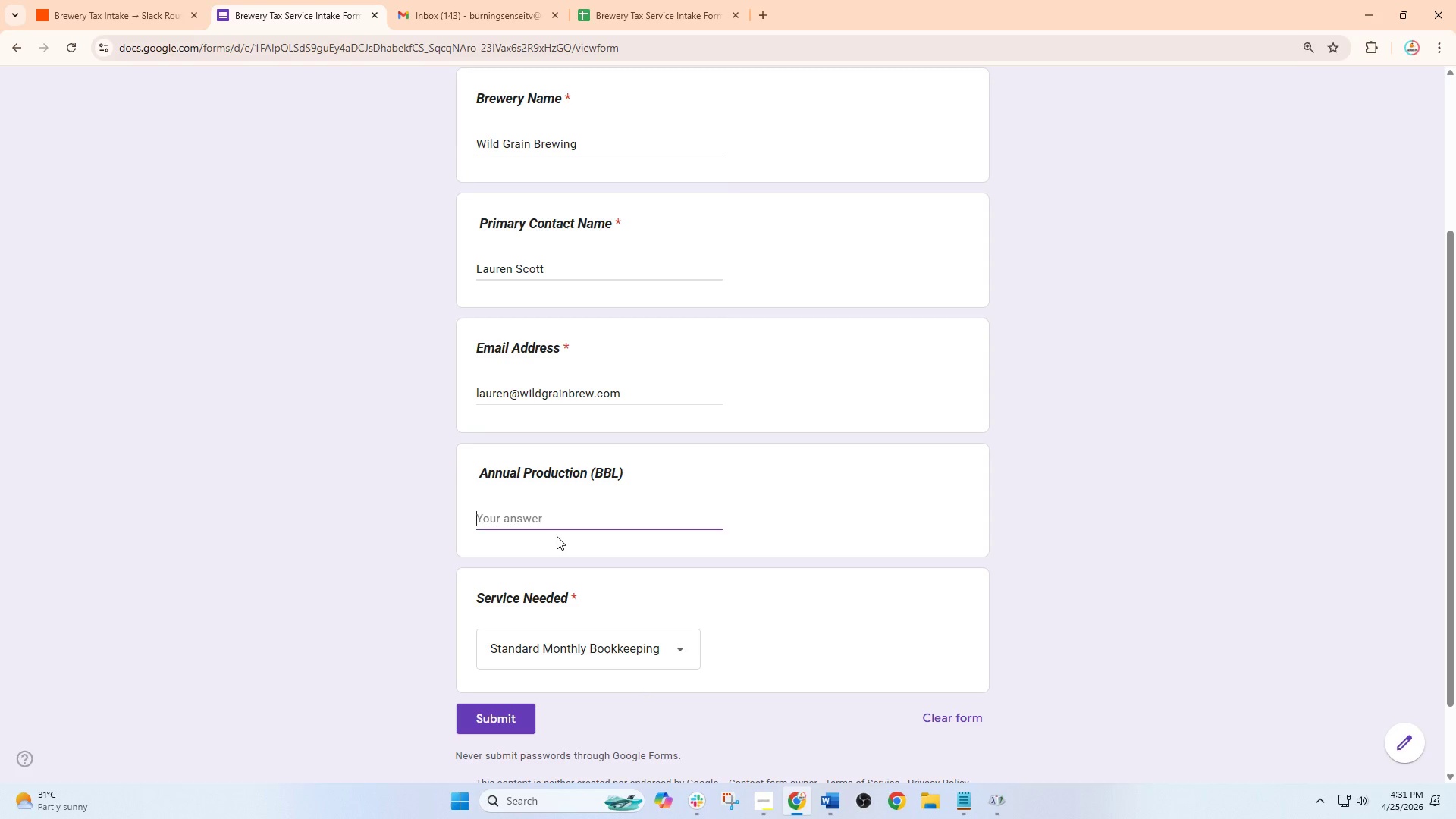 
type(16,)
 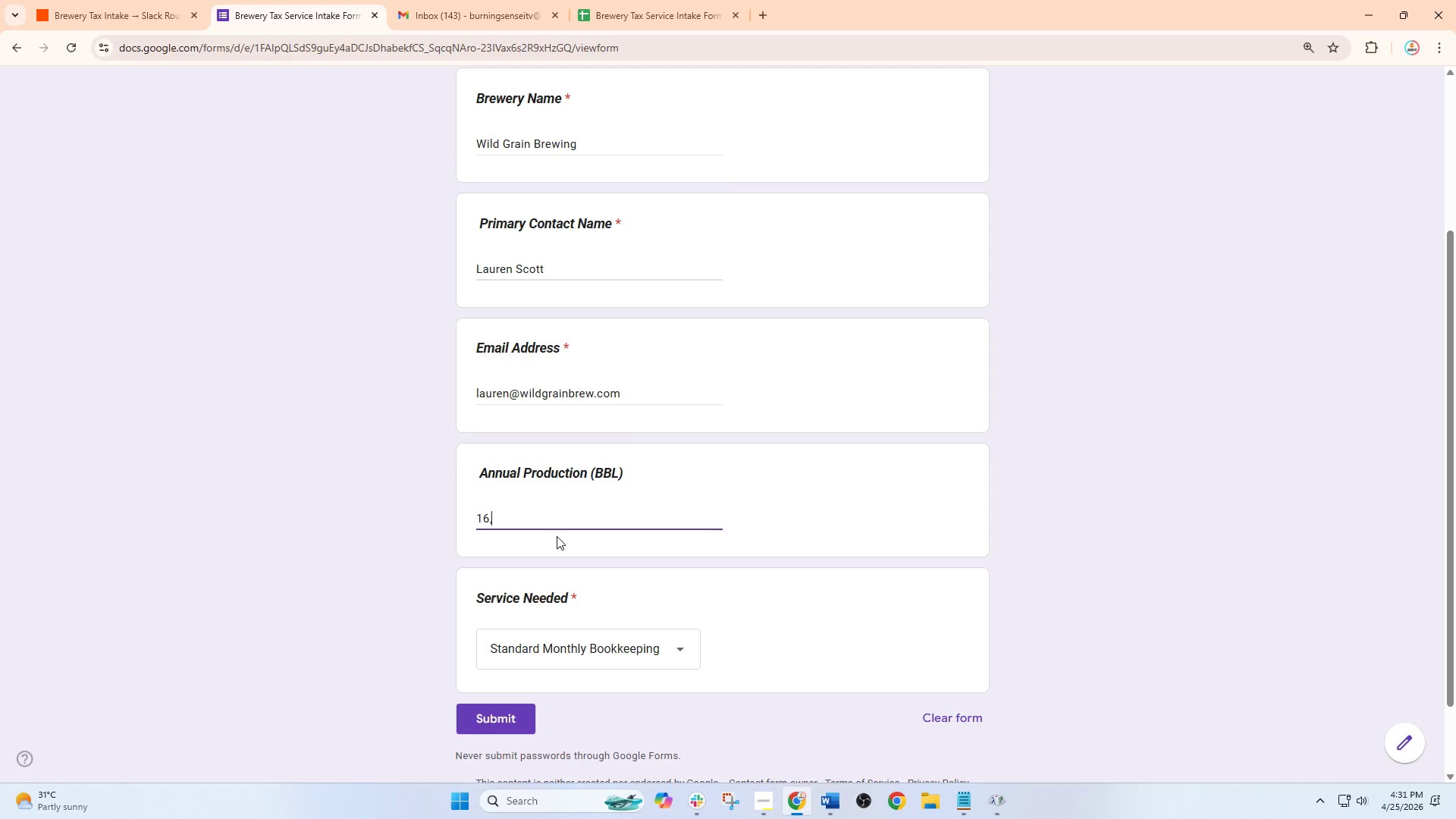 
wait(5.7)
 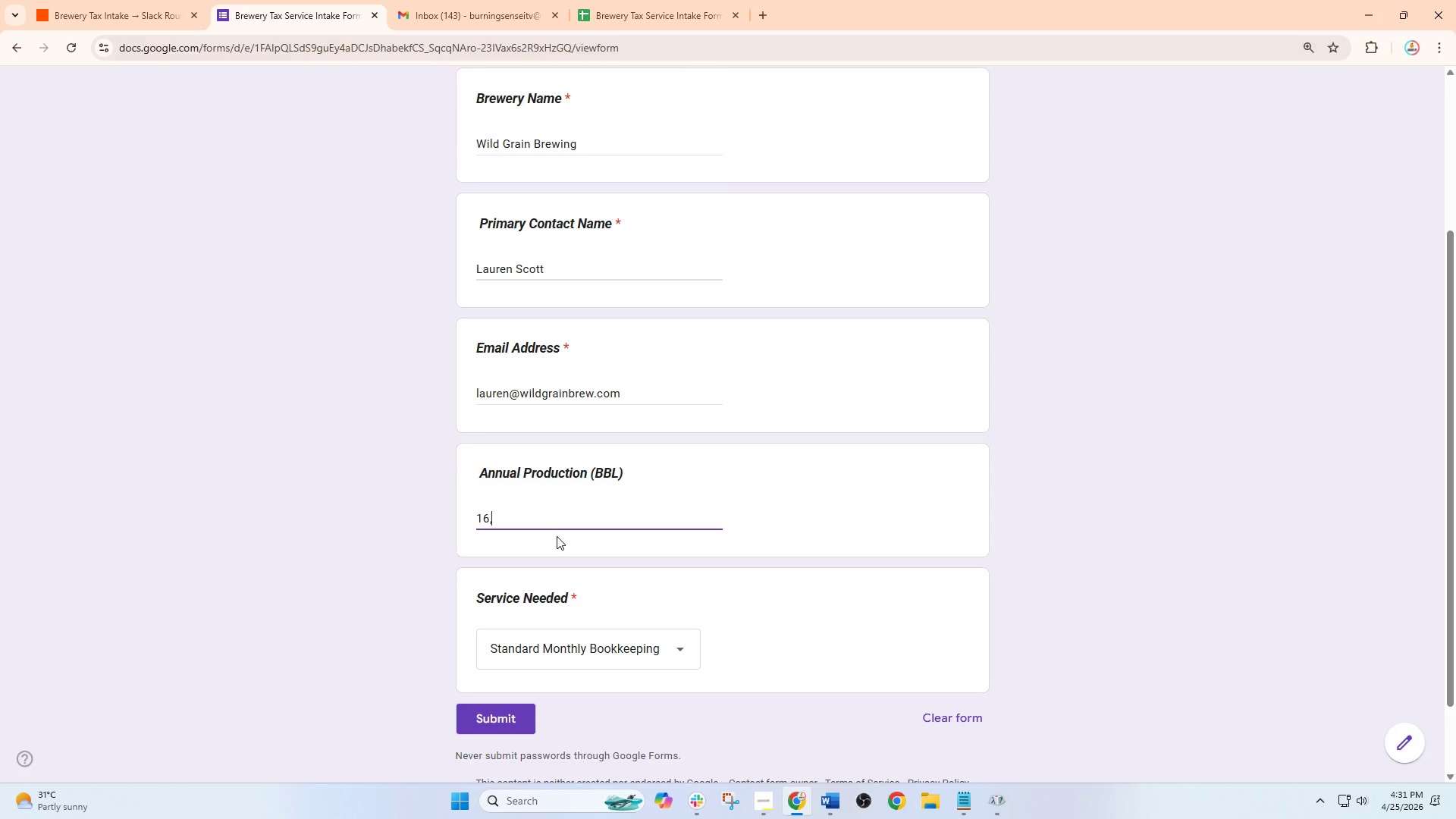 
type(900)
 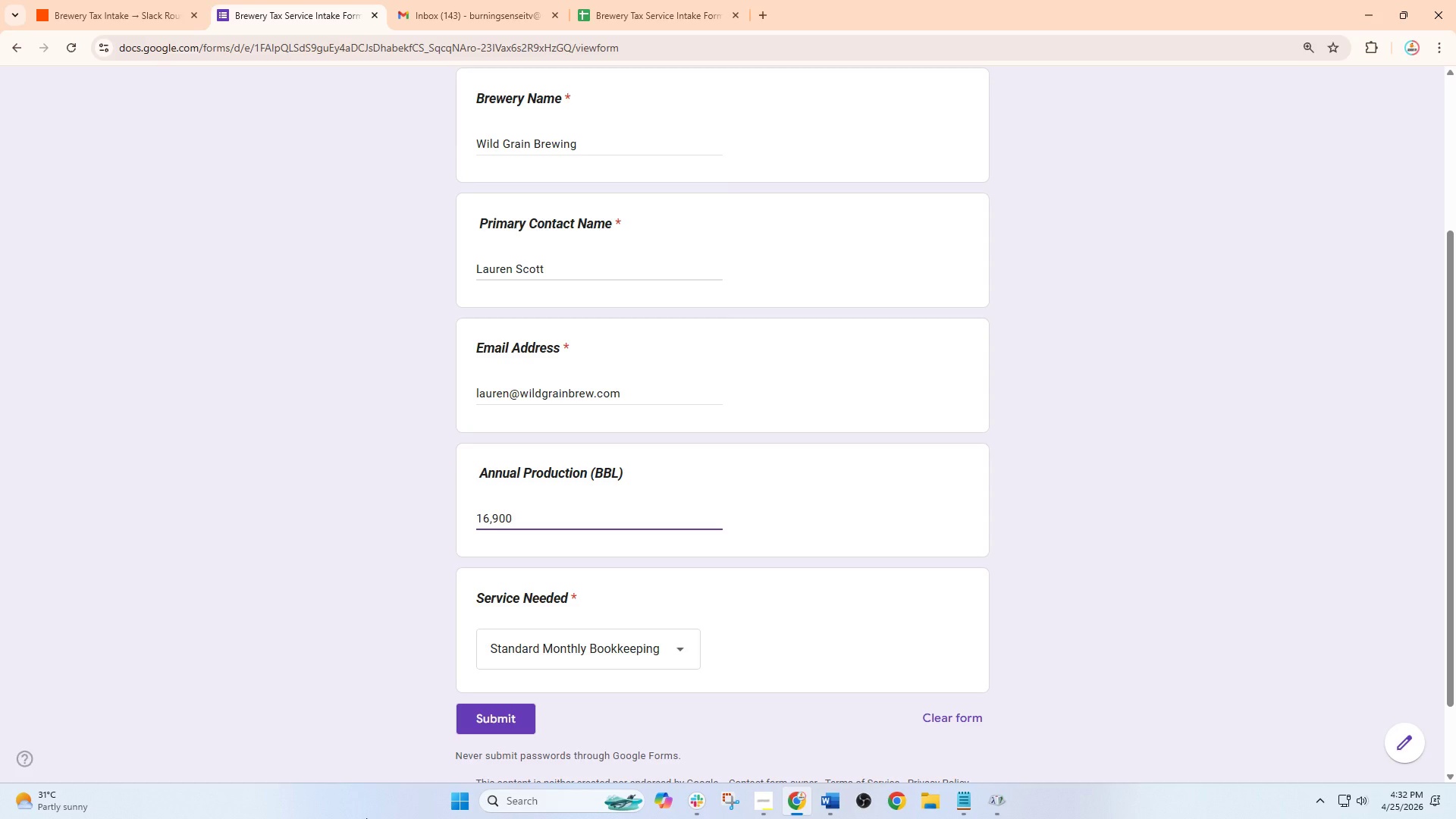 
wait(15.33)
 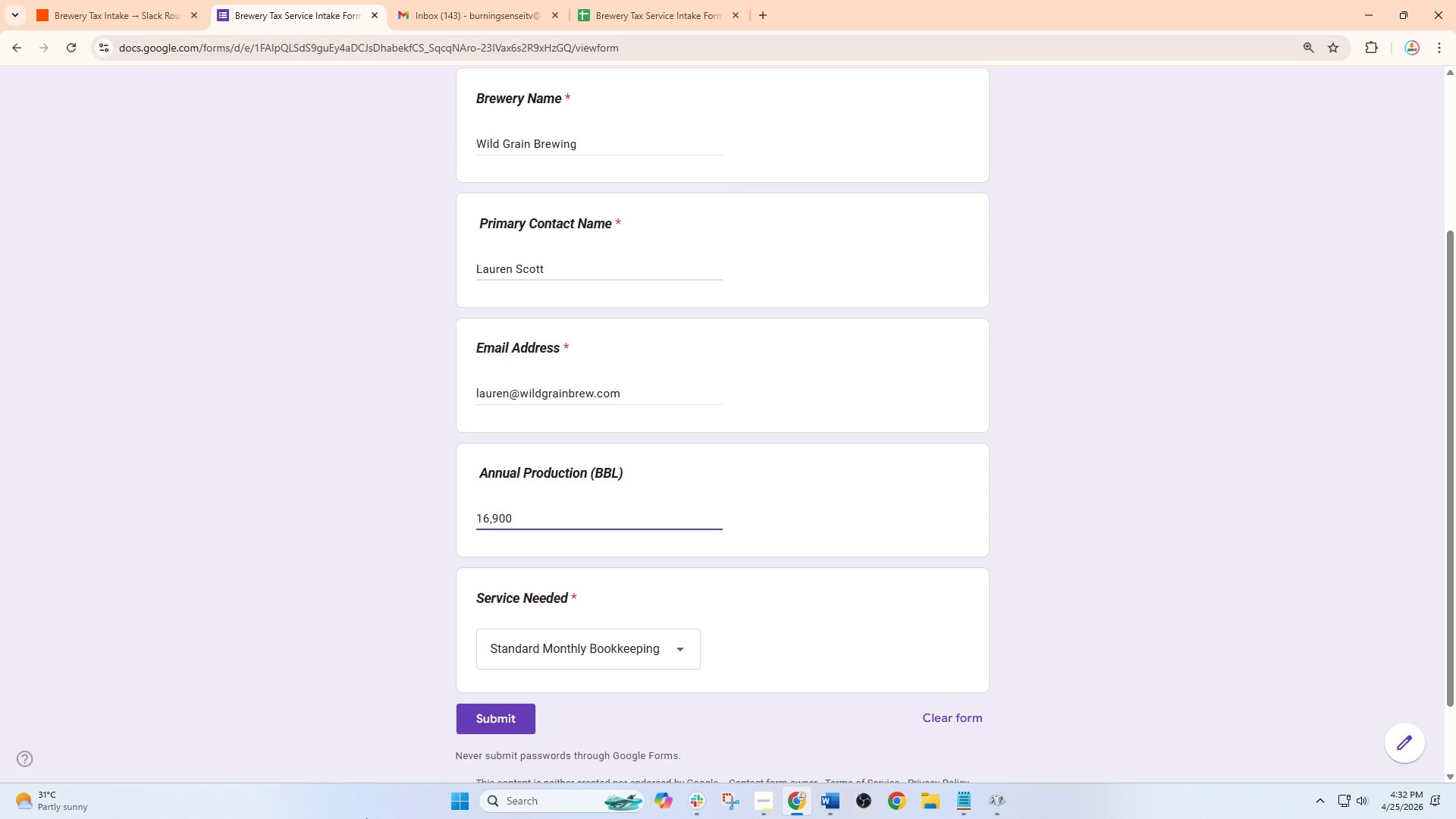 
left_click([519, 706])
 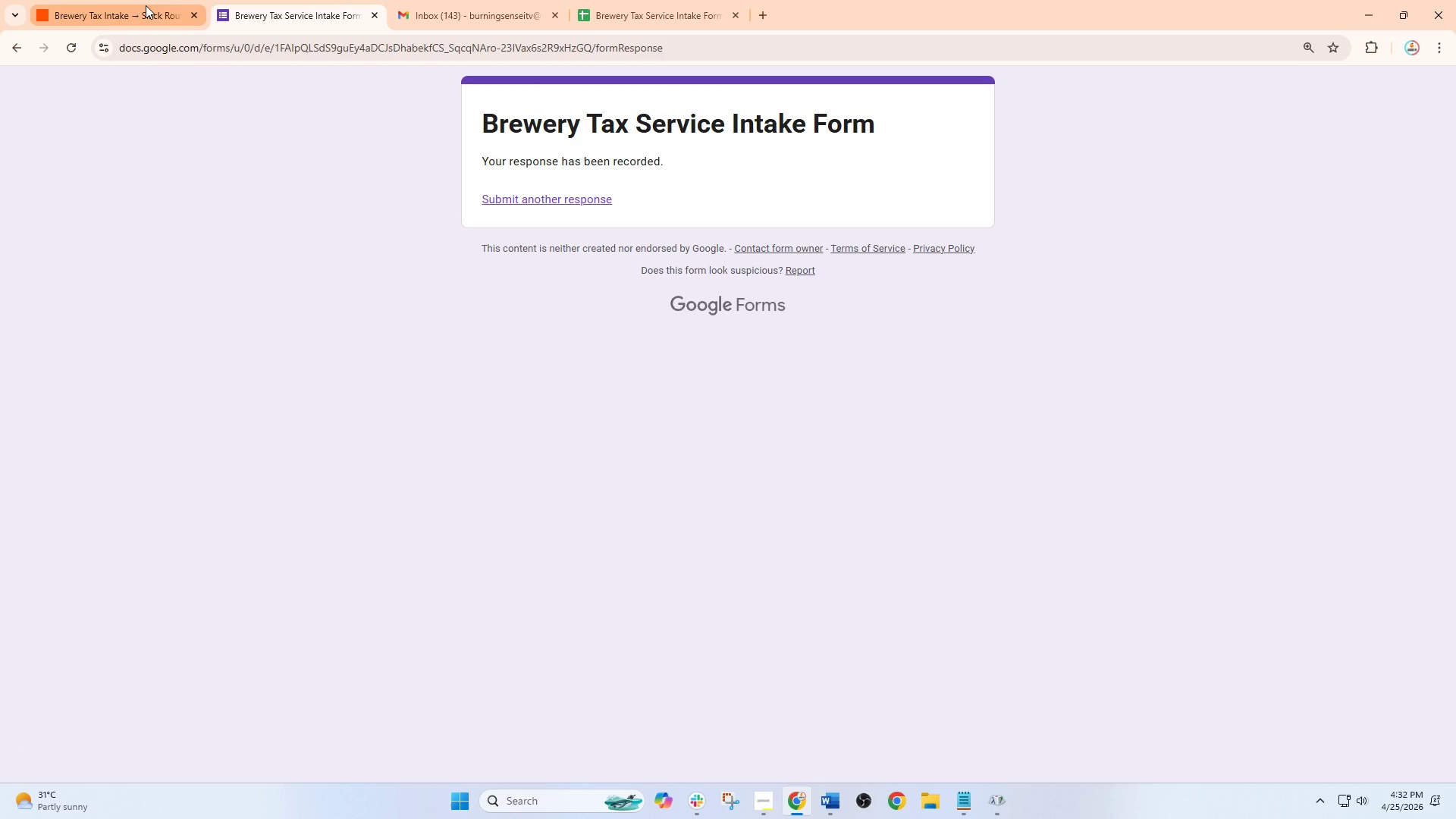 
left_click_drag(start_coordinate=[149, 7], to_coordinate=[155, 7])
 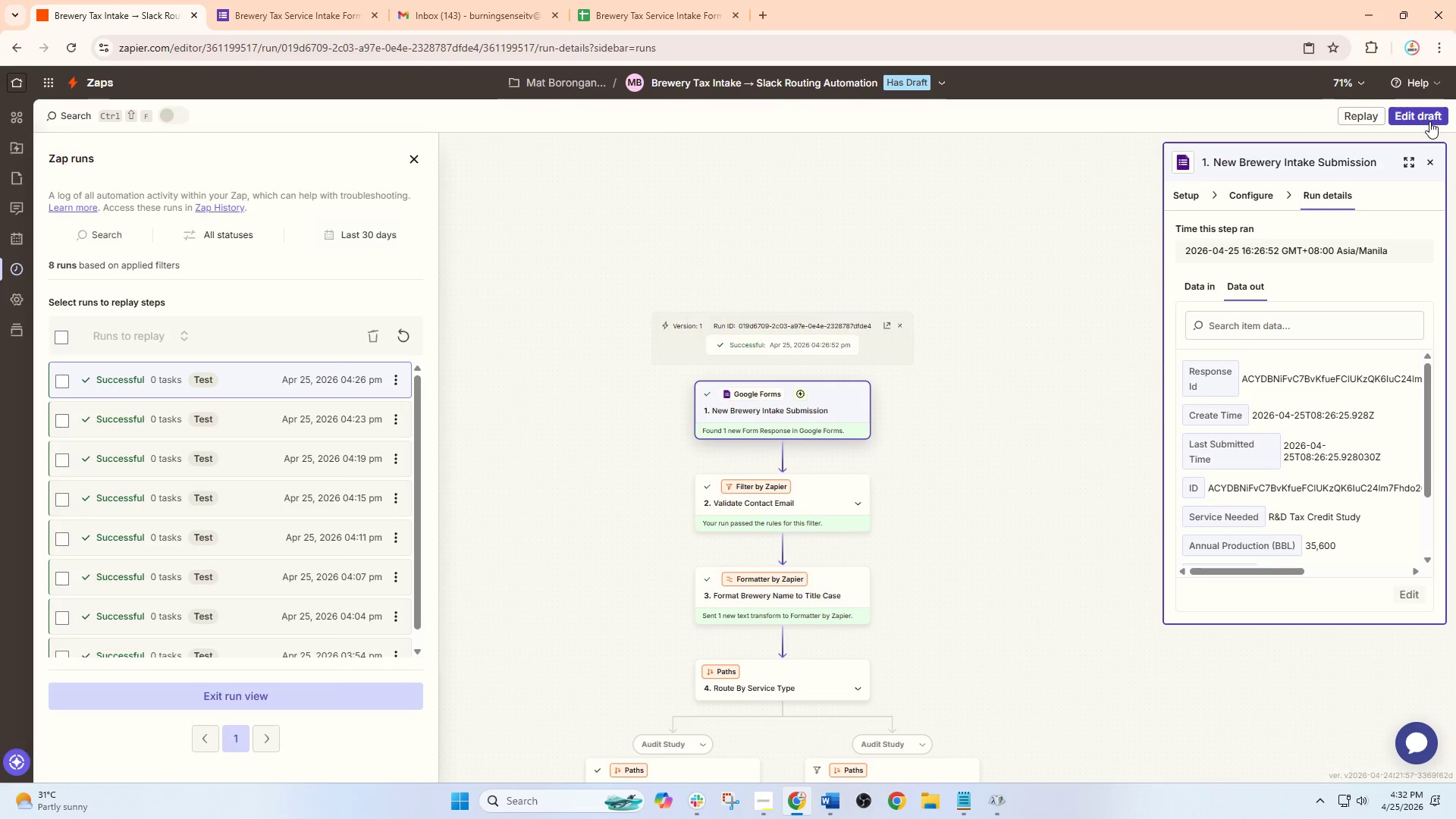 
left_click([1429, 121])
 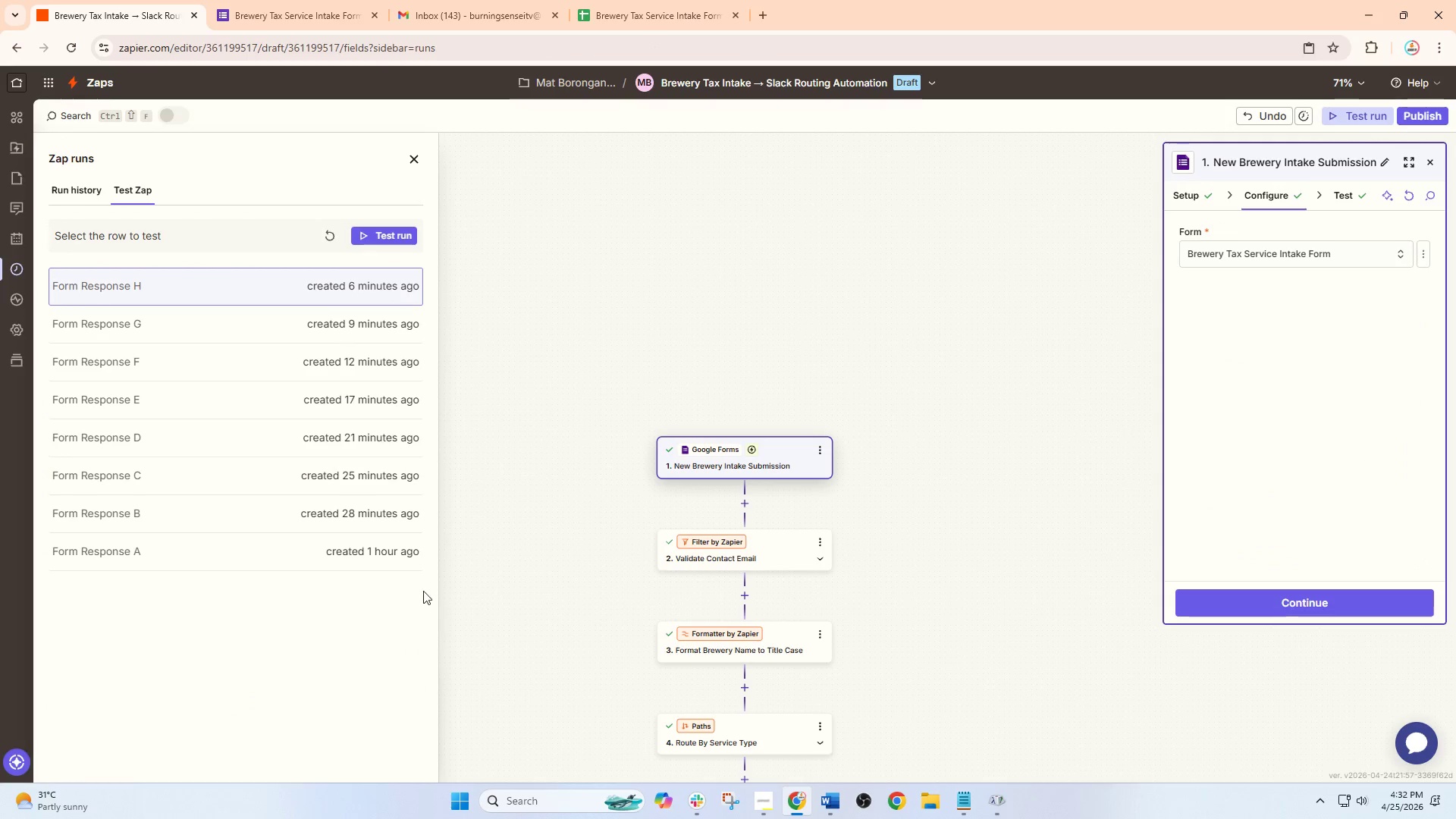 
mouse_move([322, 239])
 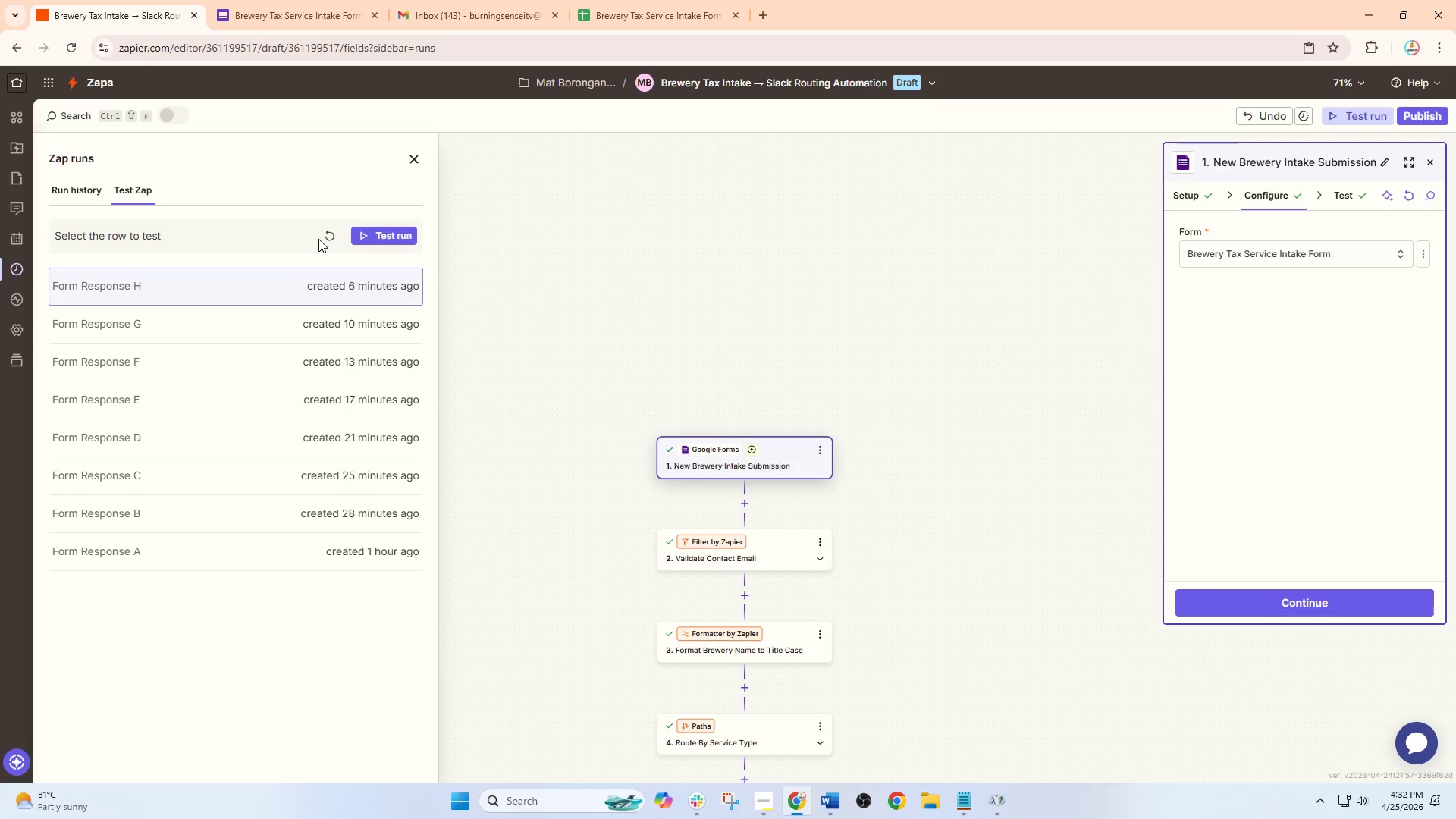 
left_click([318, 239])
 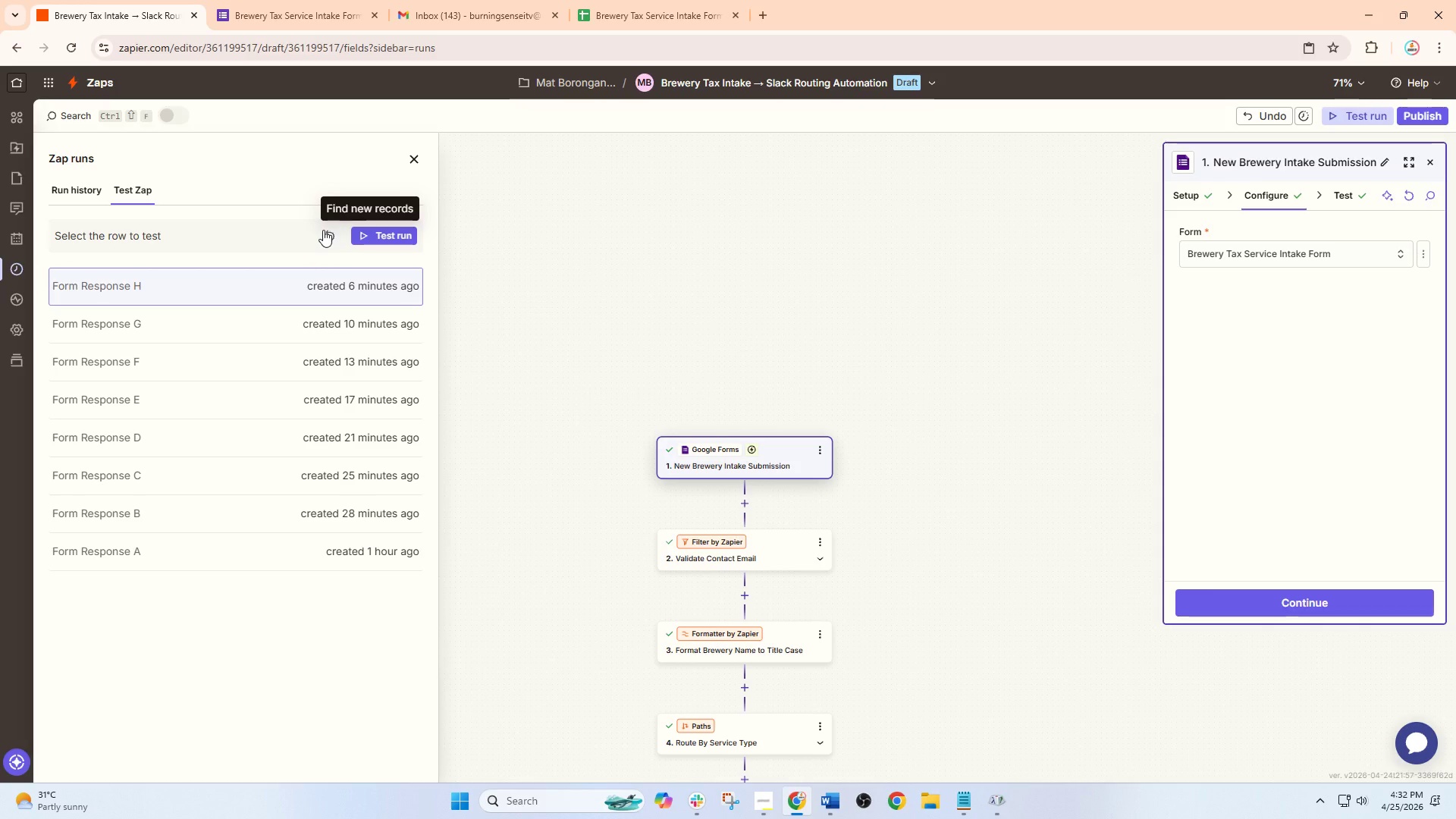 
left_click([323, 230])
 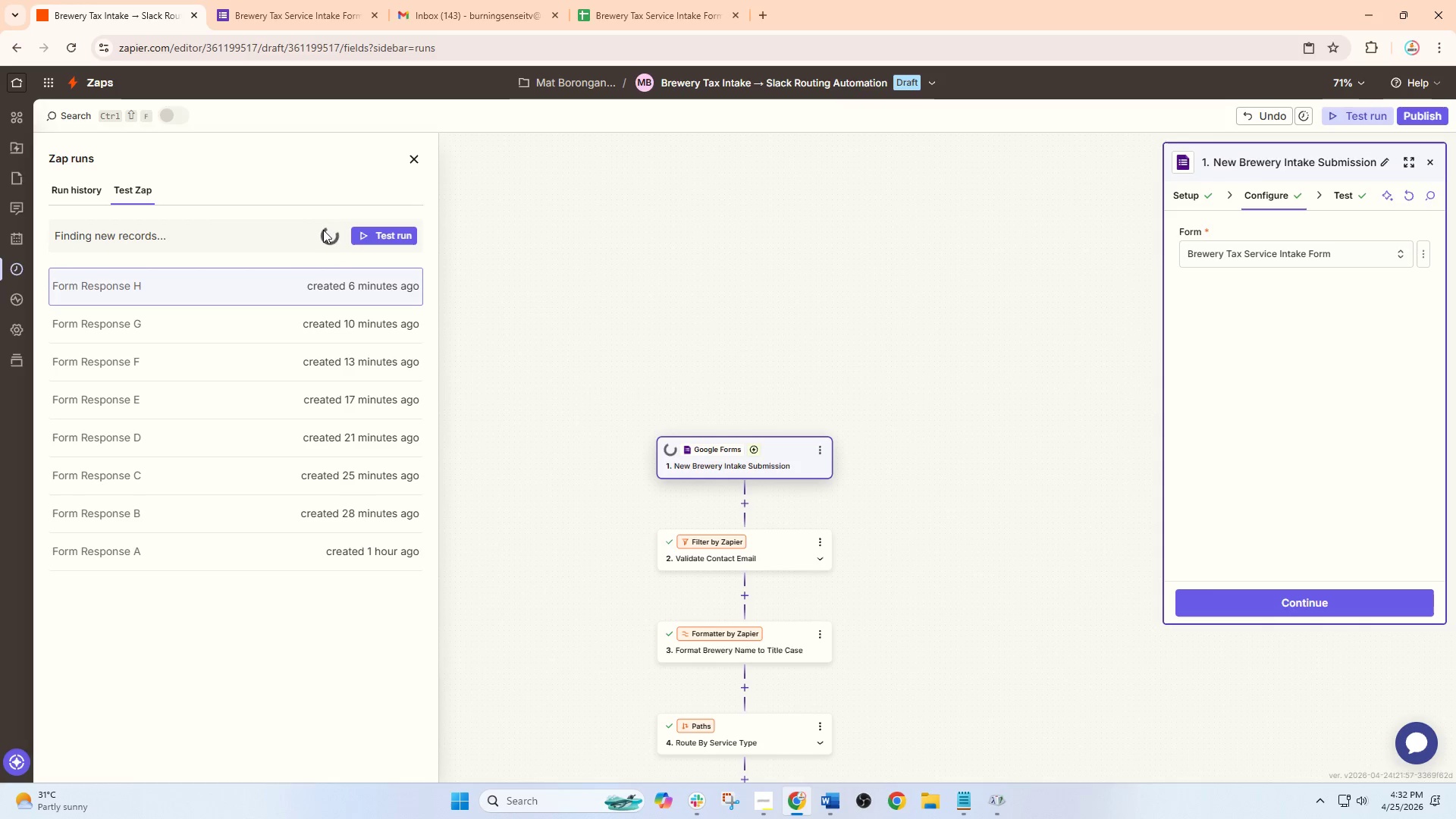 
wait(11.83)
 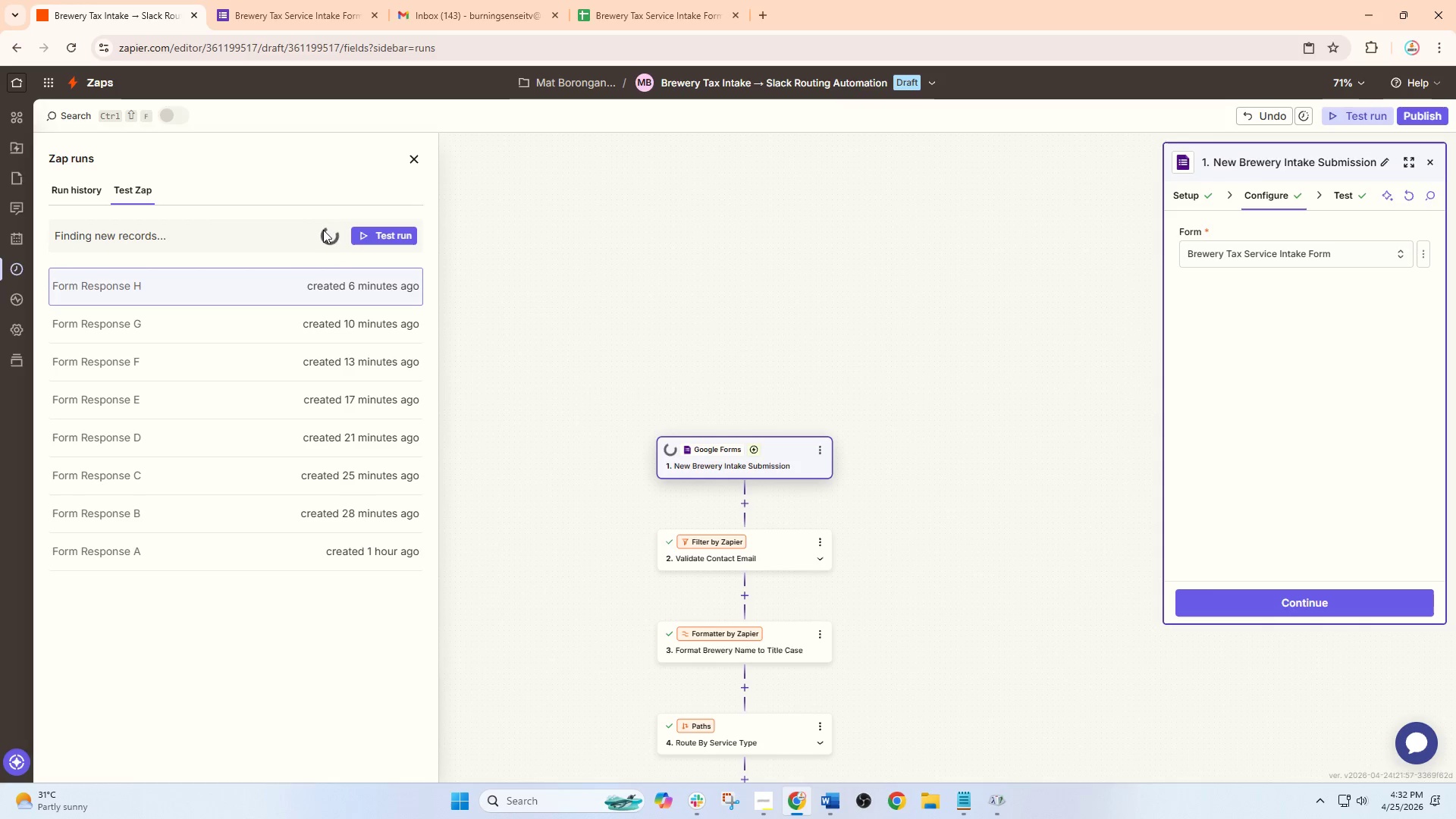 
left_click([346, 284])
 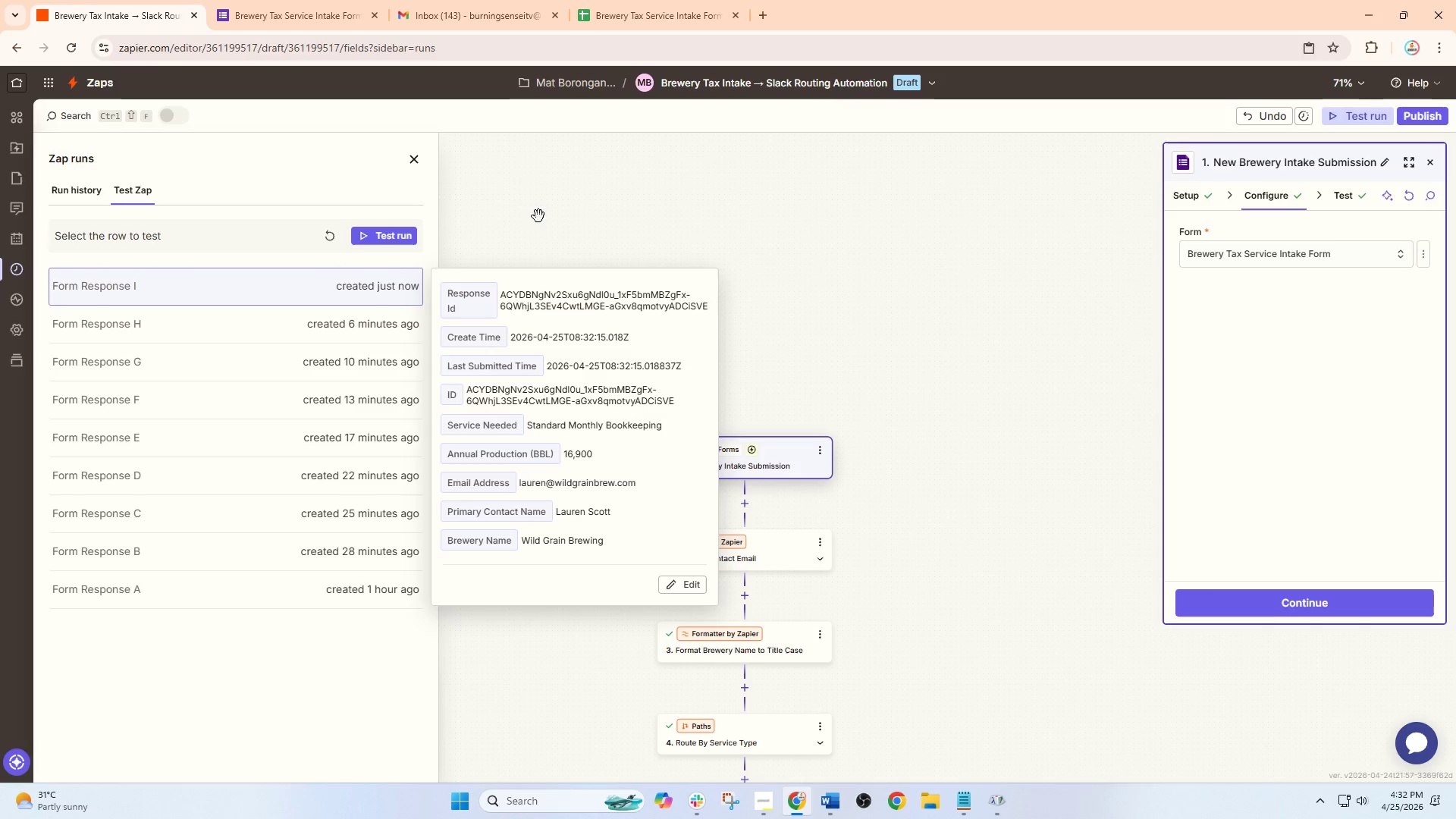 
mouse_move([504, 345])
 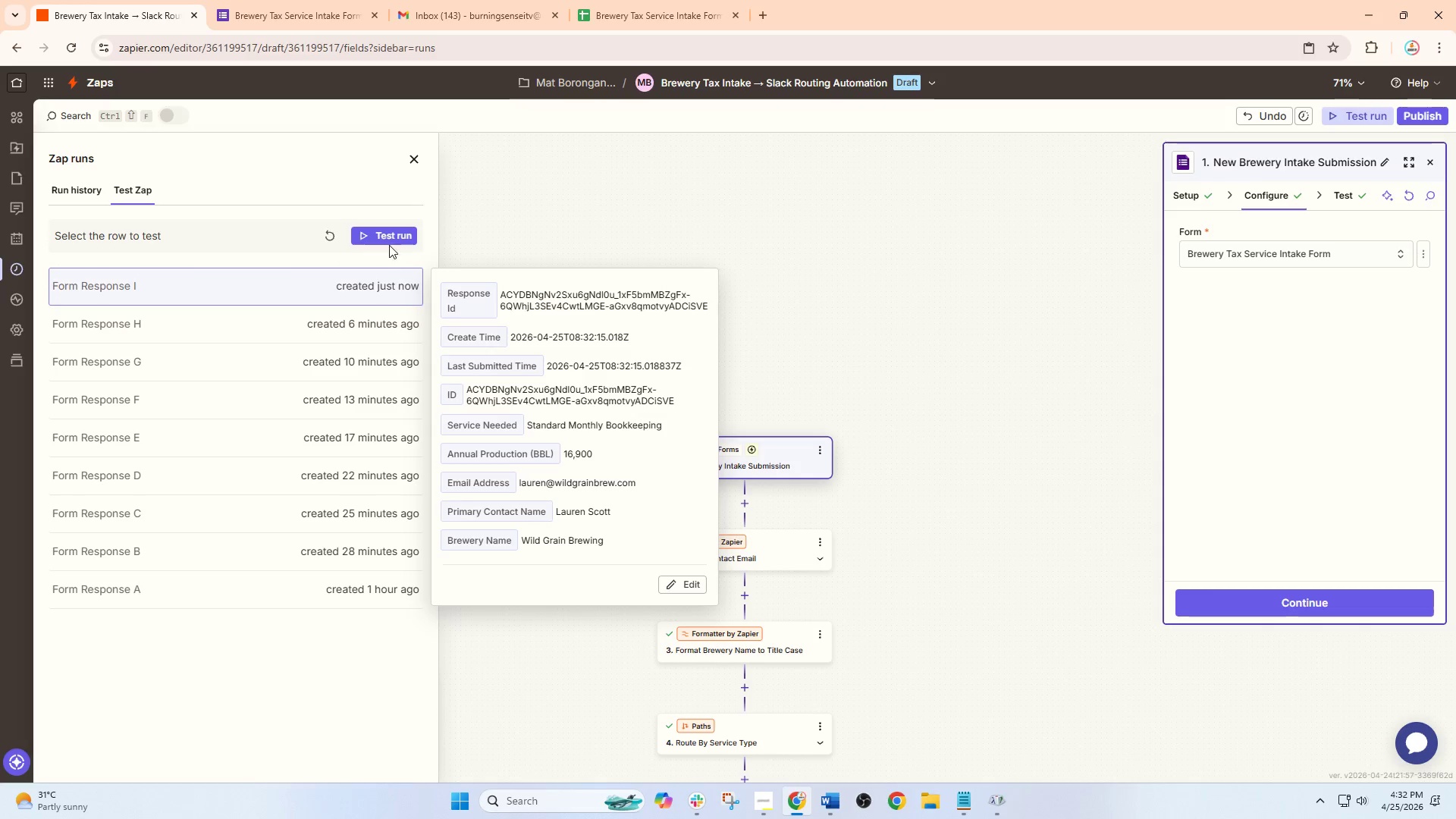 
left_click([381, 236])
 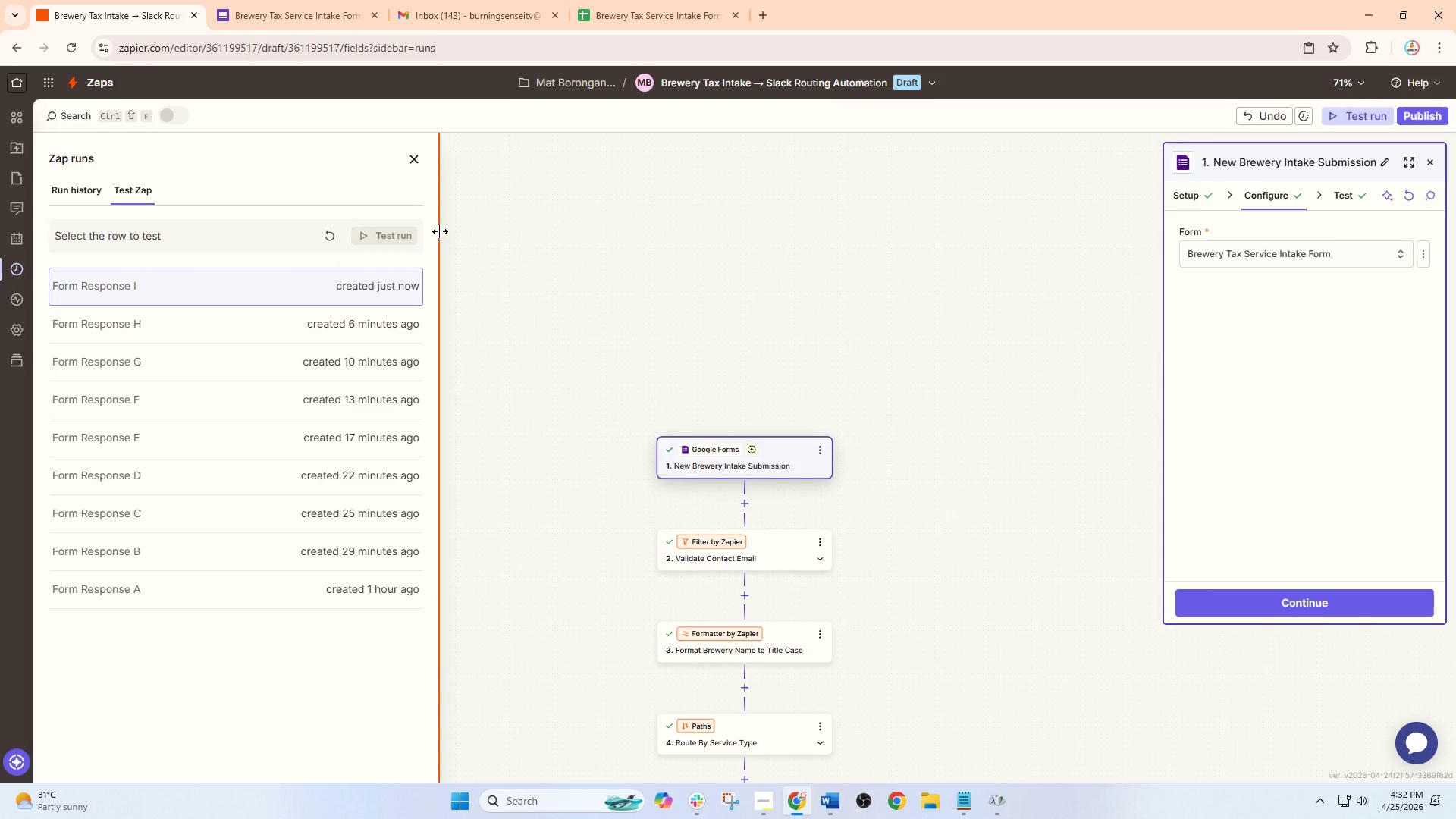 
left_click_drag(start_coordinate=[440, 231], to_coordinate=[739, 309])
 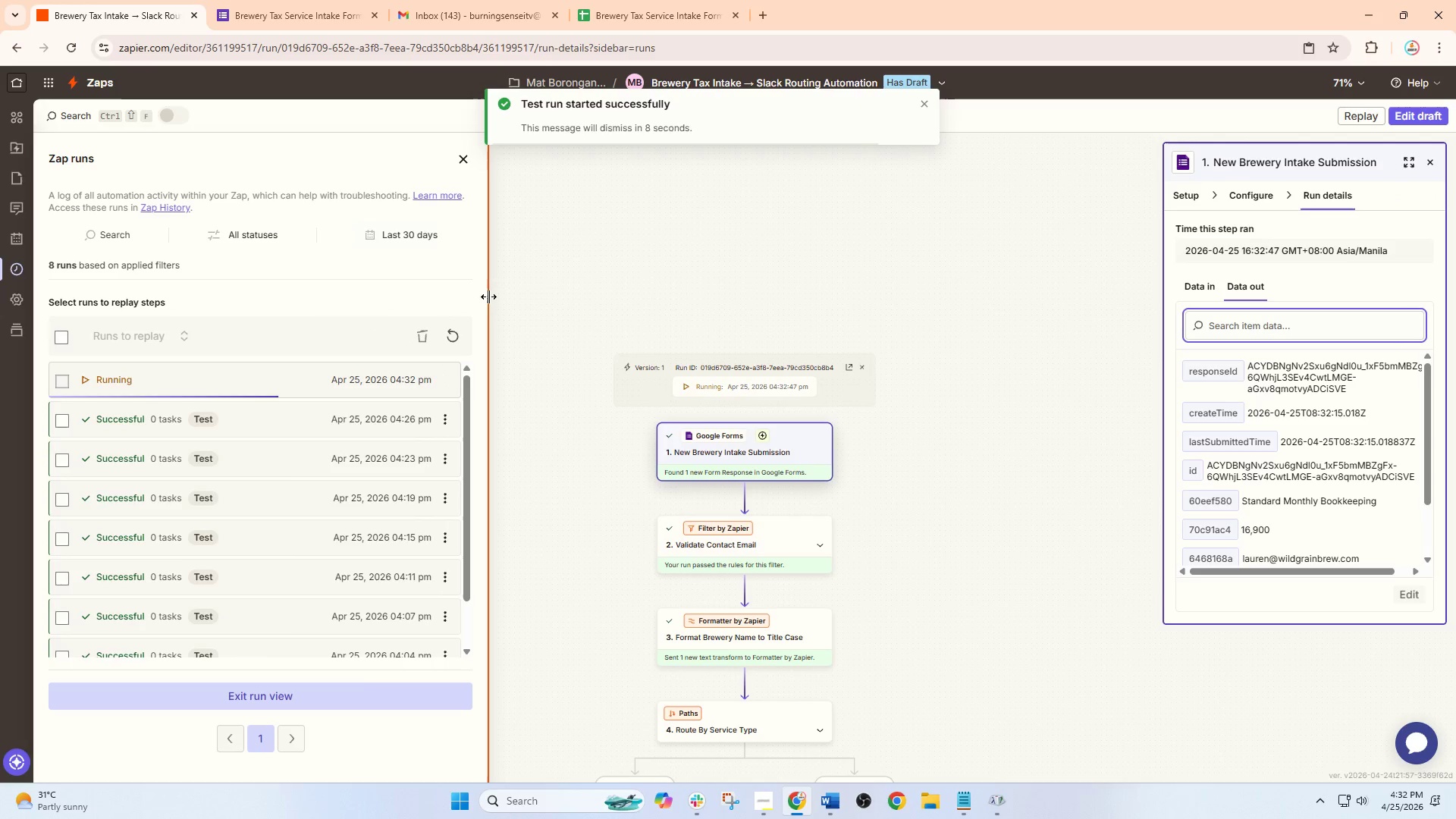 
left_click_drag(start_coordinate=[485, 298], to_coordinate=[479, 243])
 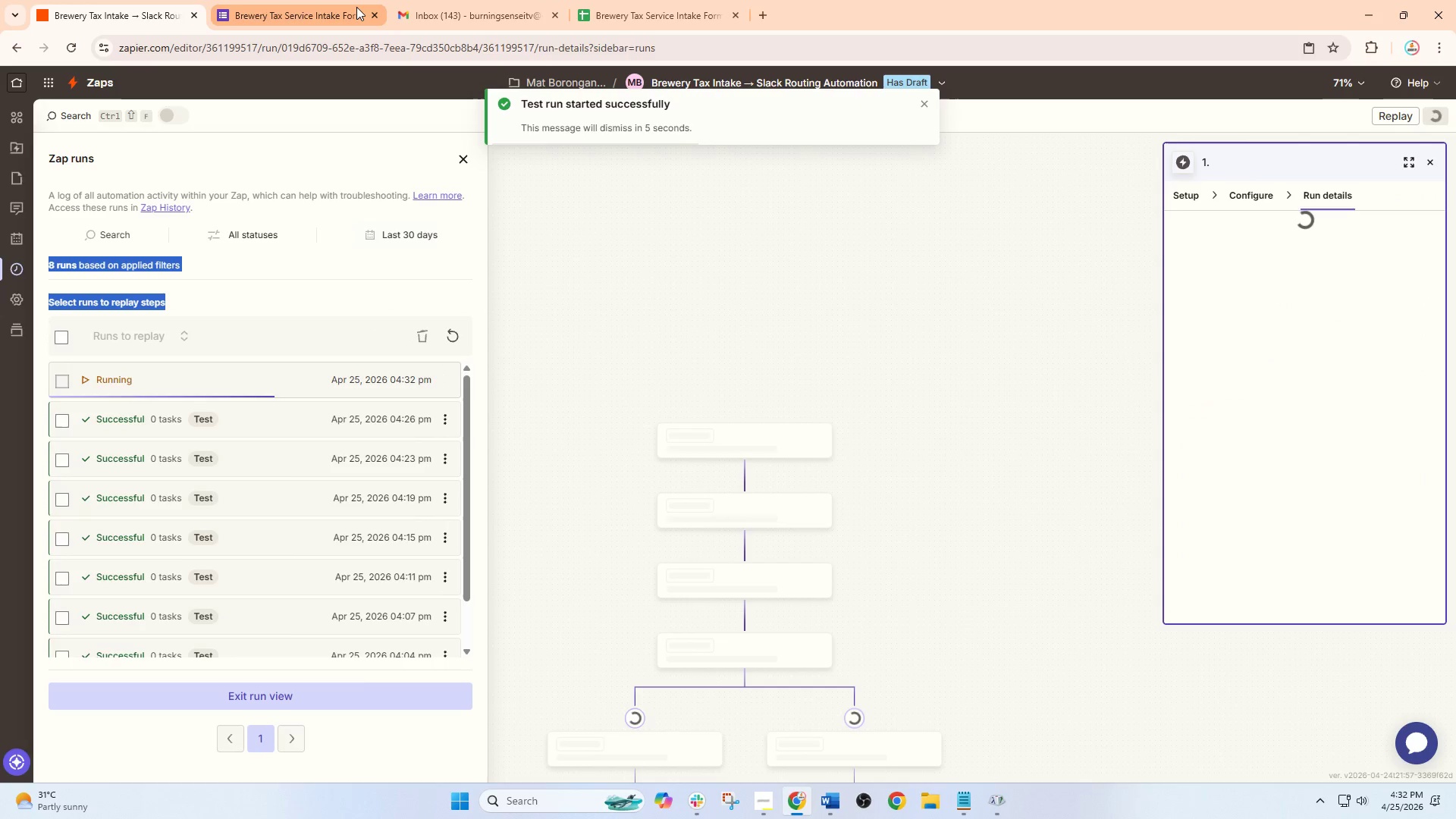 
left_click([356, 7])
 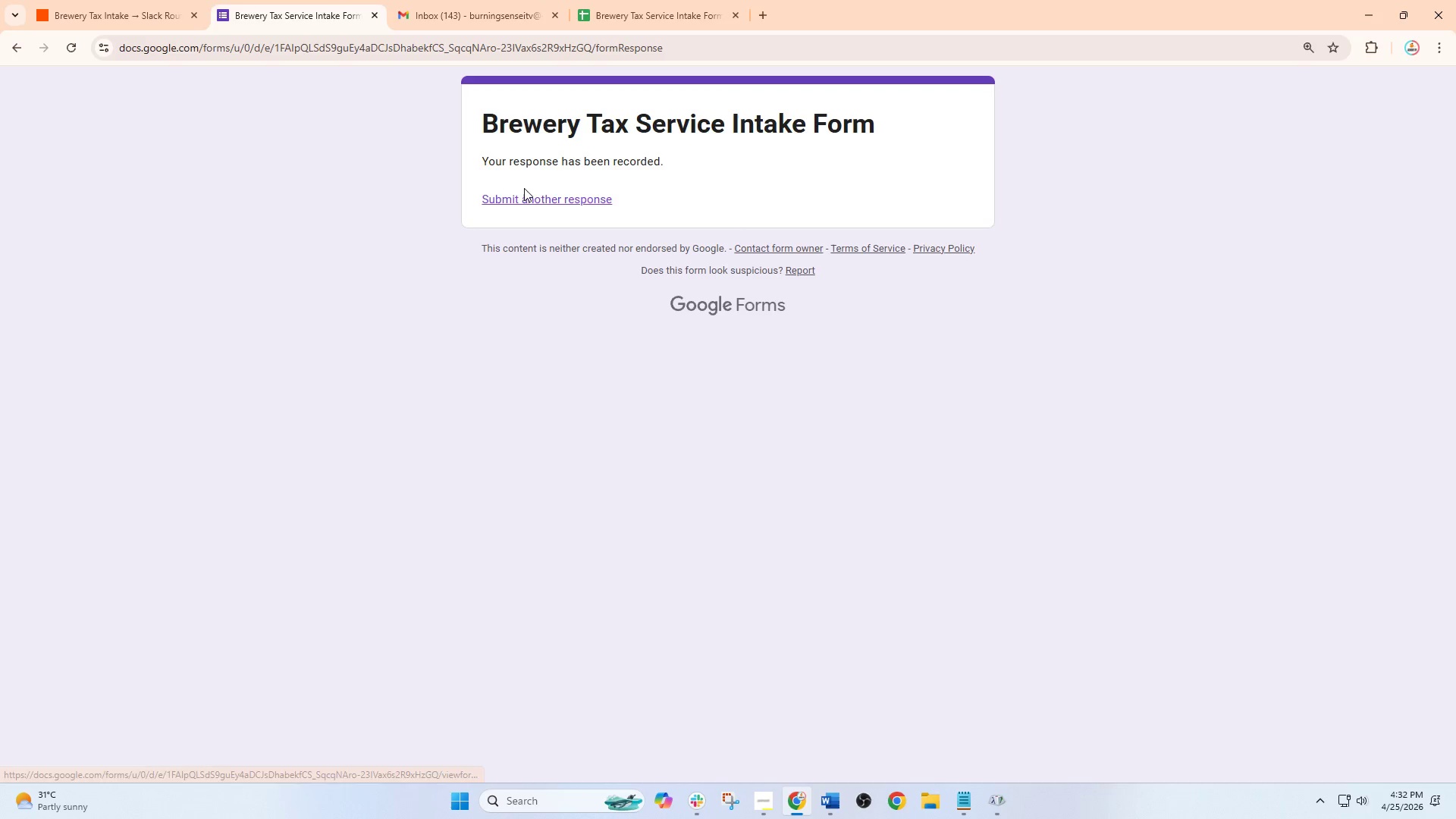 
left_click_drag(start_coordinate=[524, 188], to_coordinate=[555, 231])
 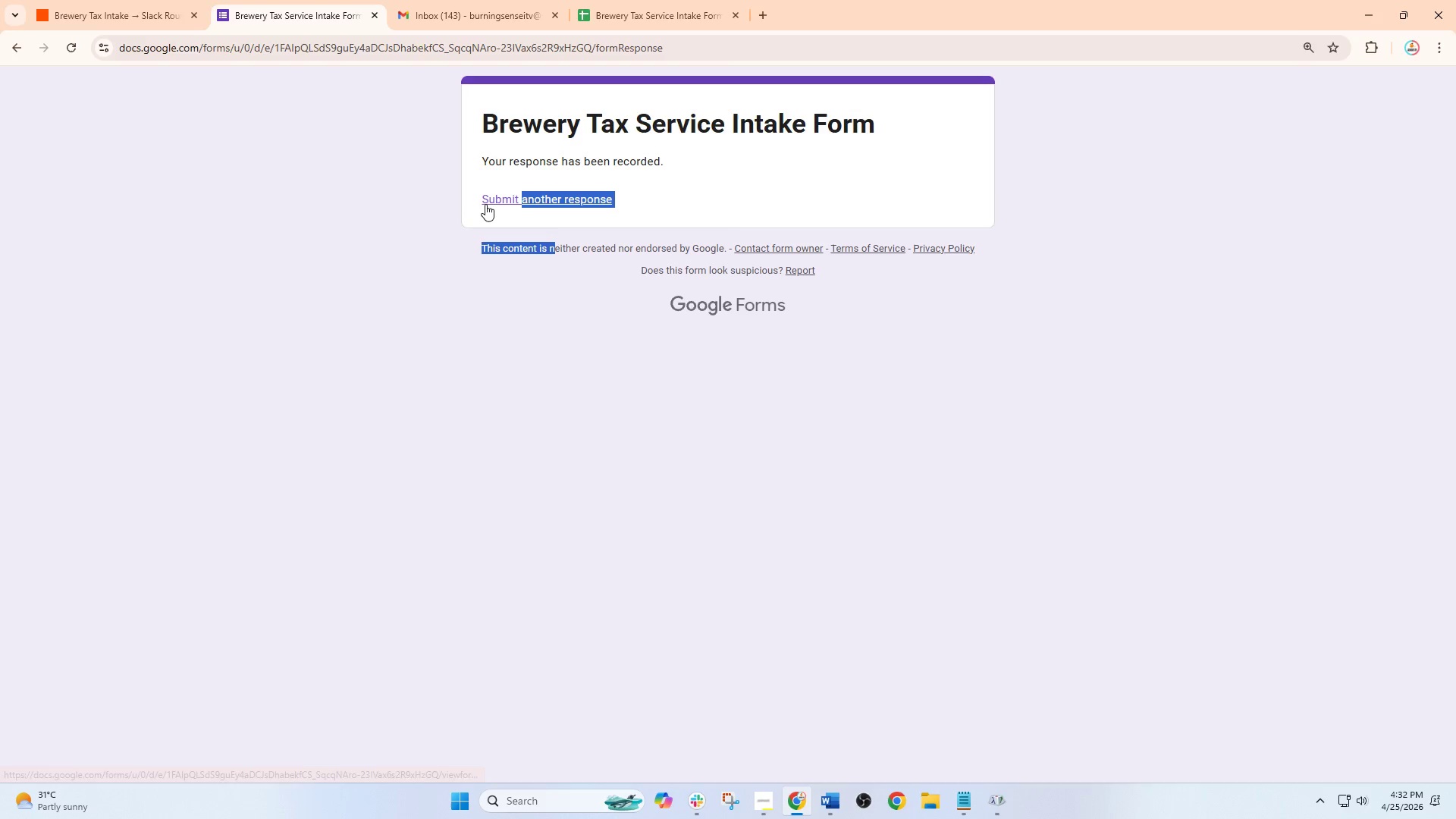 
left_click([487, 202])
 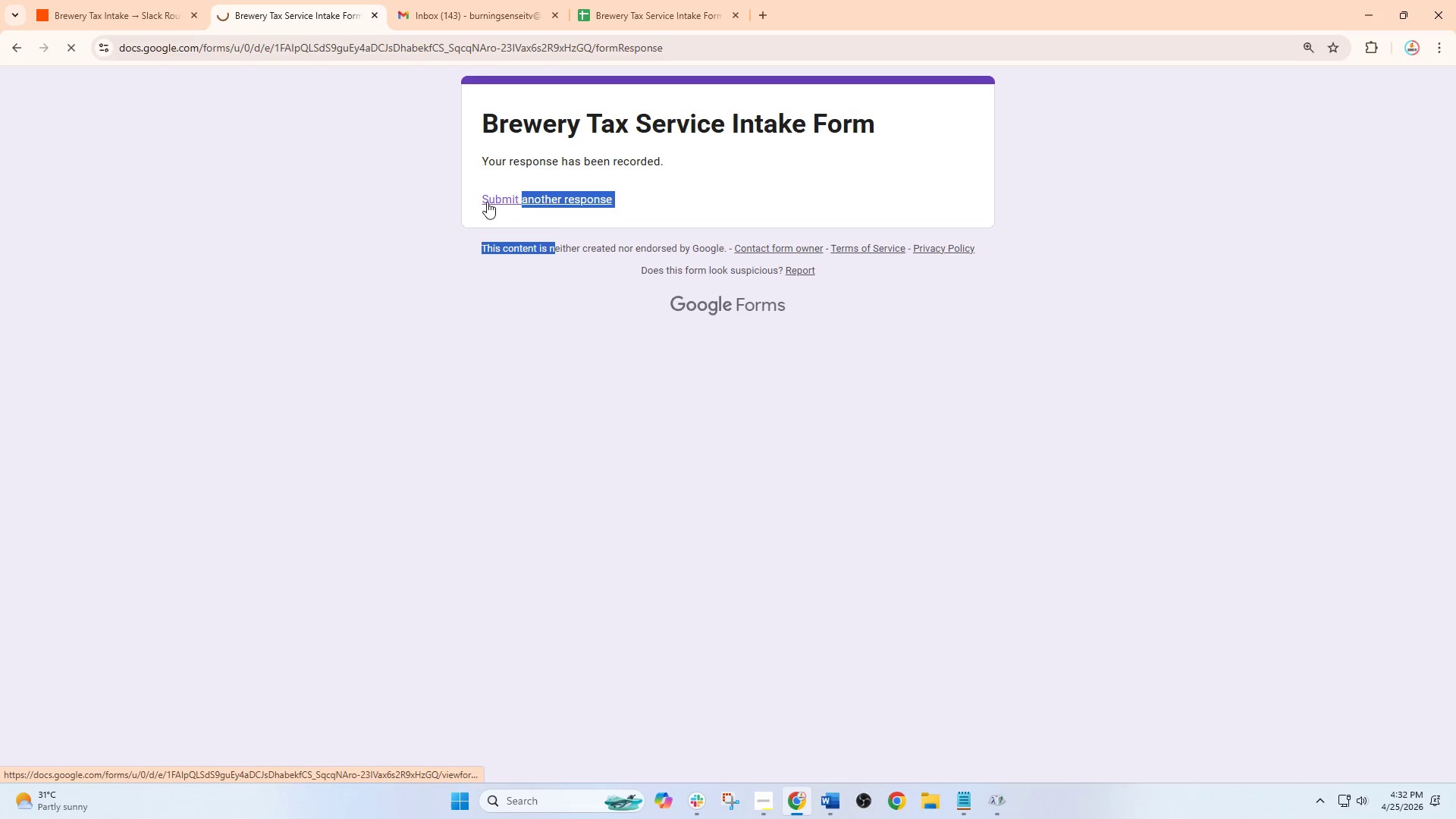 
left_click([487, 202])
 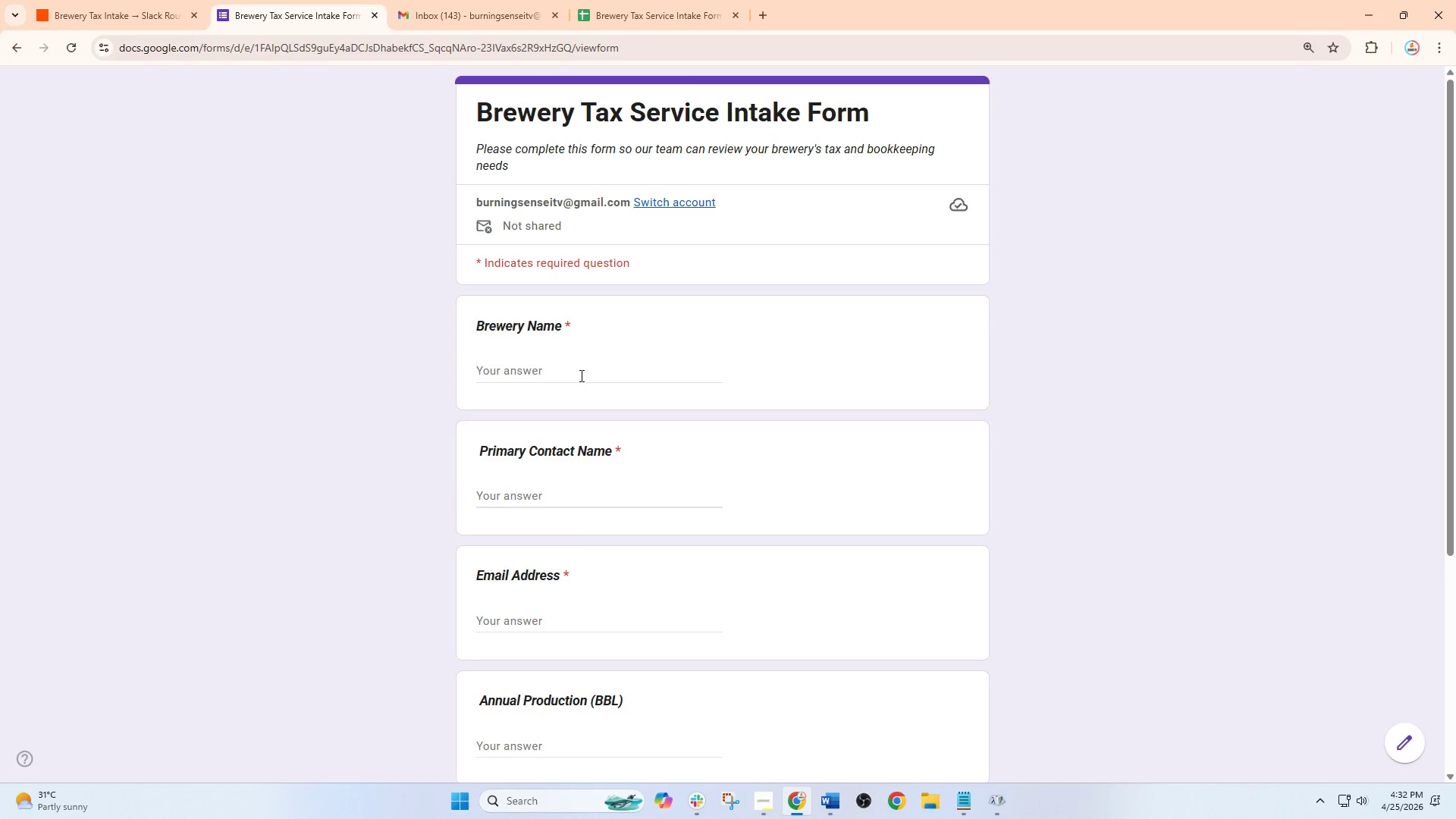 
left_click([580, 375])
 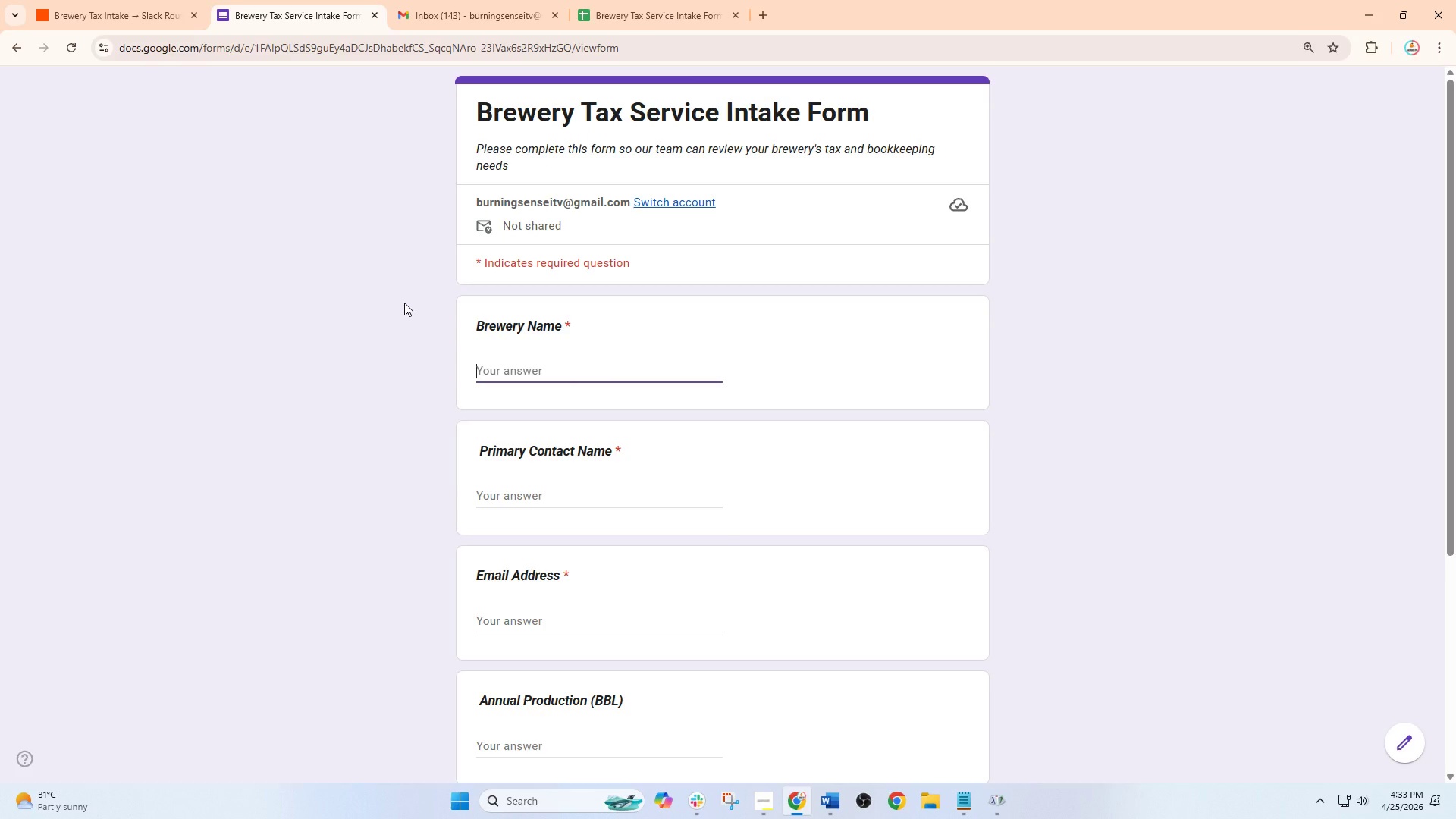 
wait(5.92)
 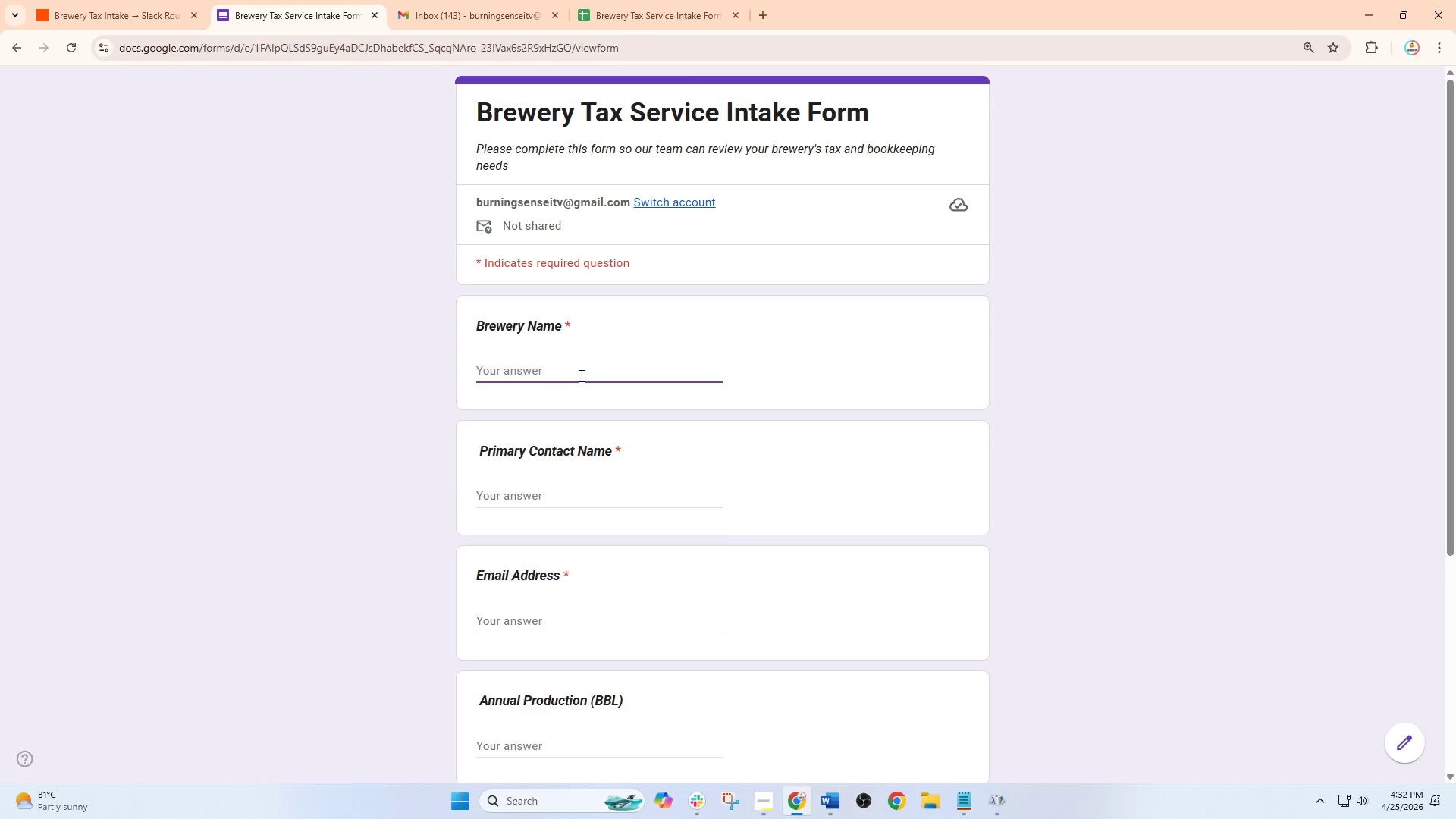 
key(CapsLock)
 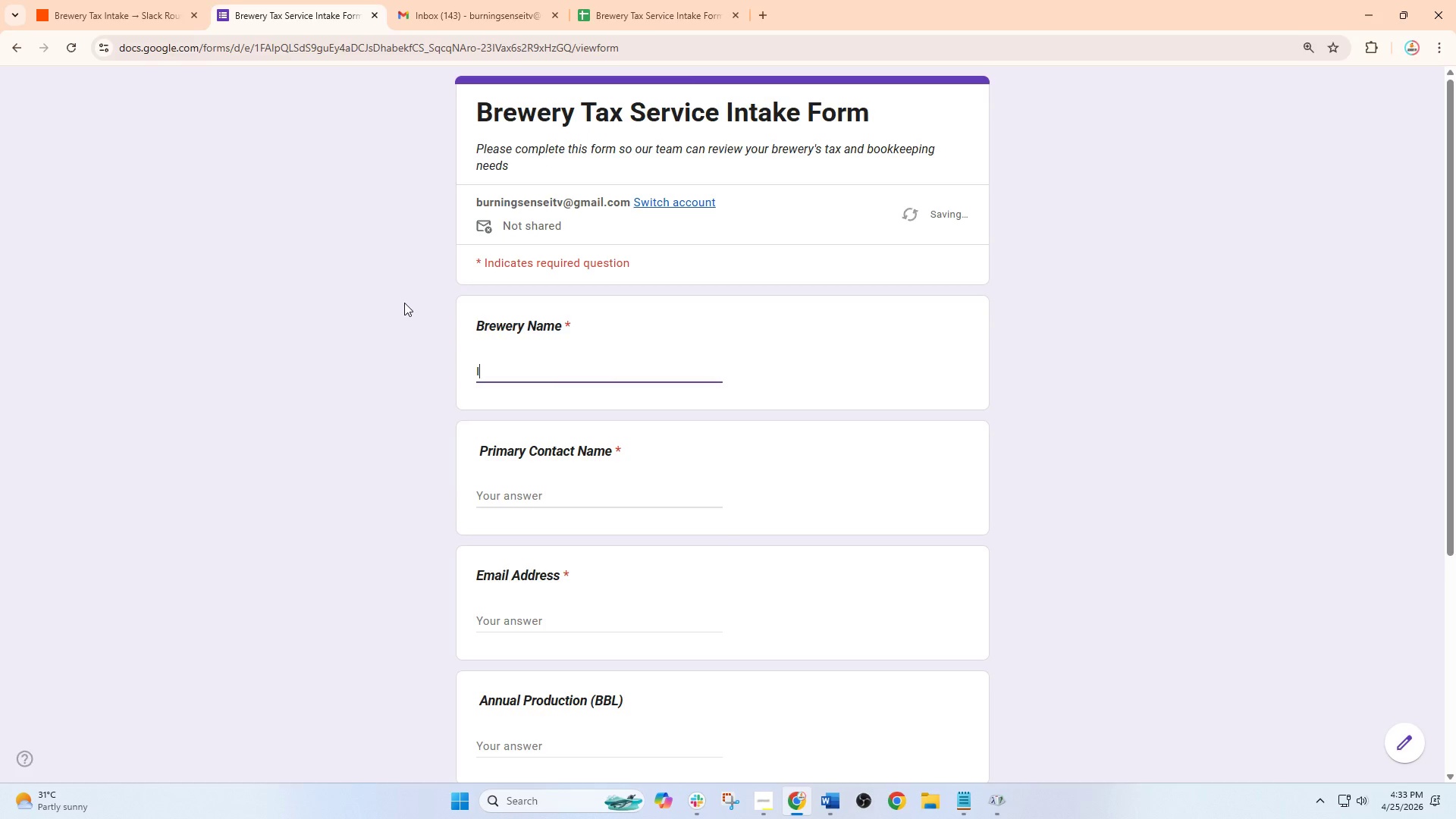 
key(I)
 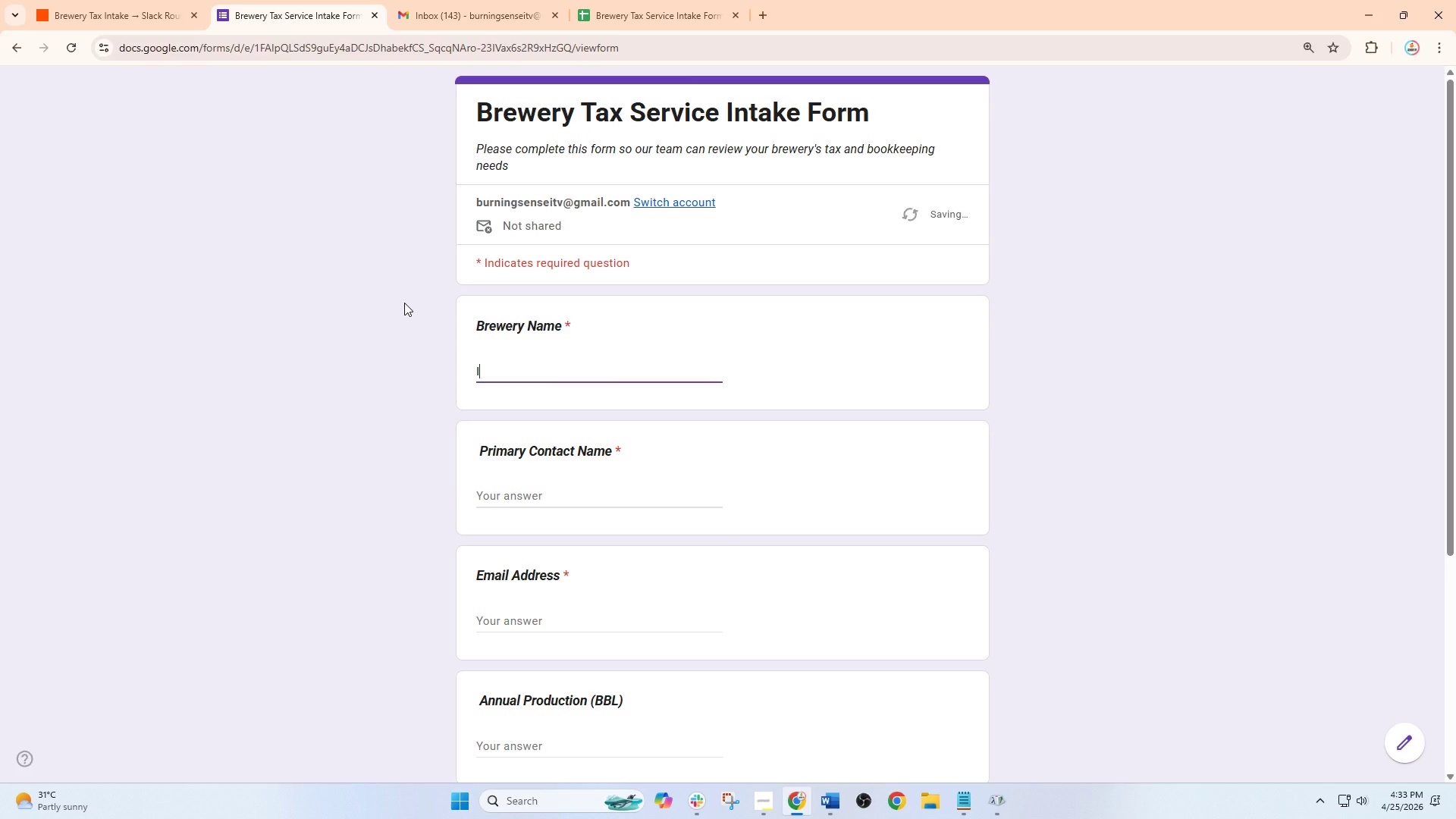 
key(CapsLock)
 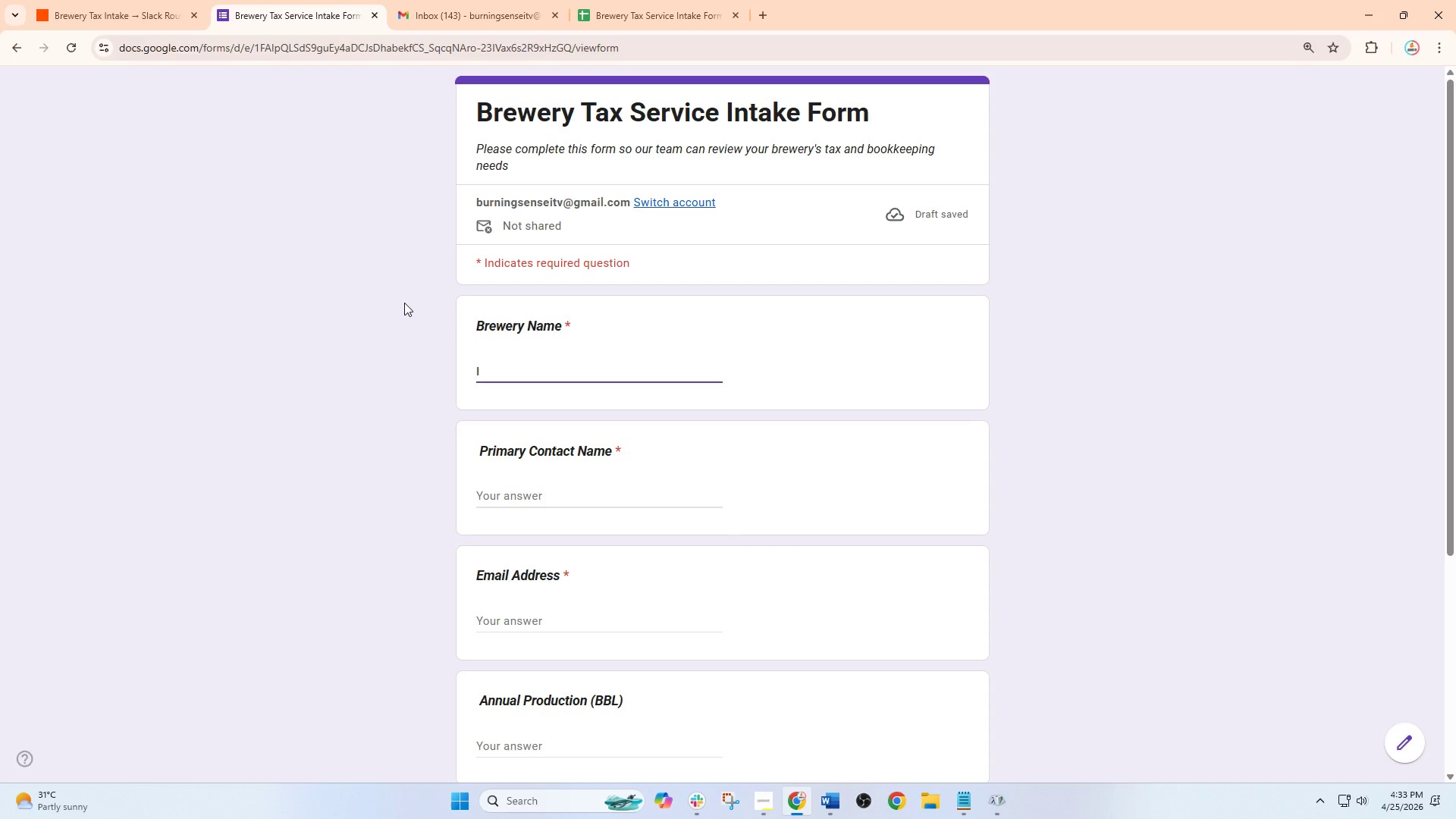 
type(ron Kettle Brewert)
key(Backspace)
type(y)
 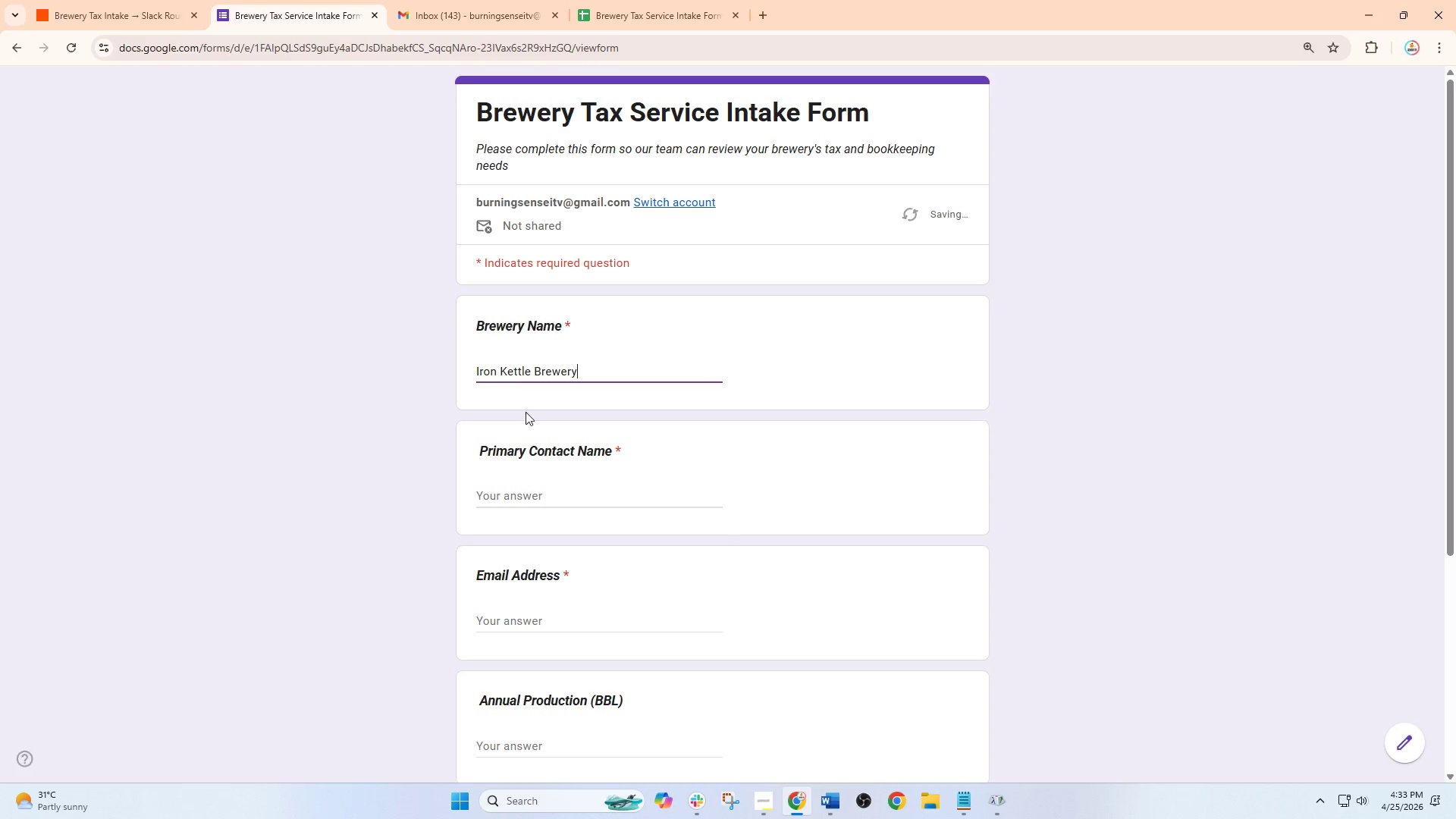 
scroll: coordinate [551, 449], scroll_direction: down, amount: 1.0
 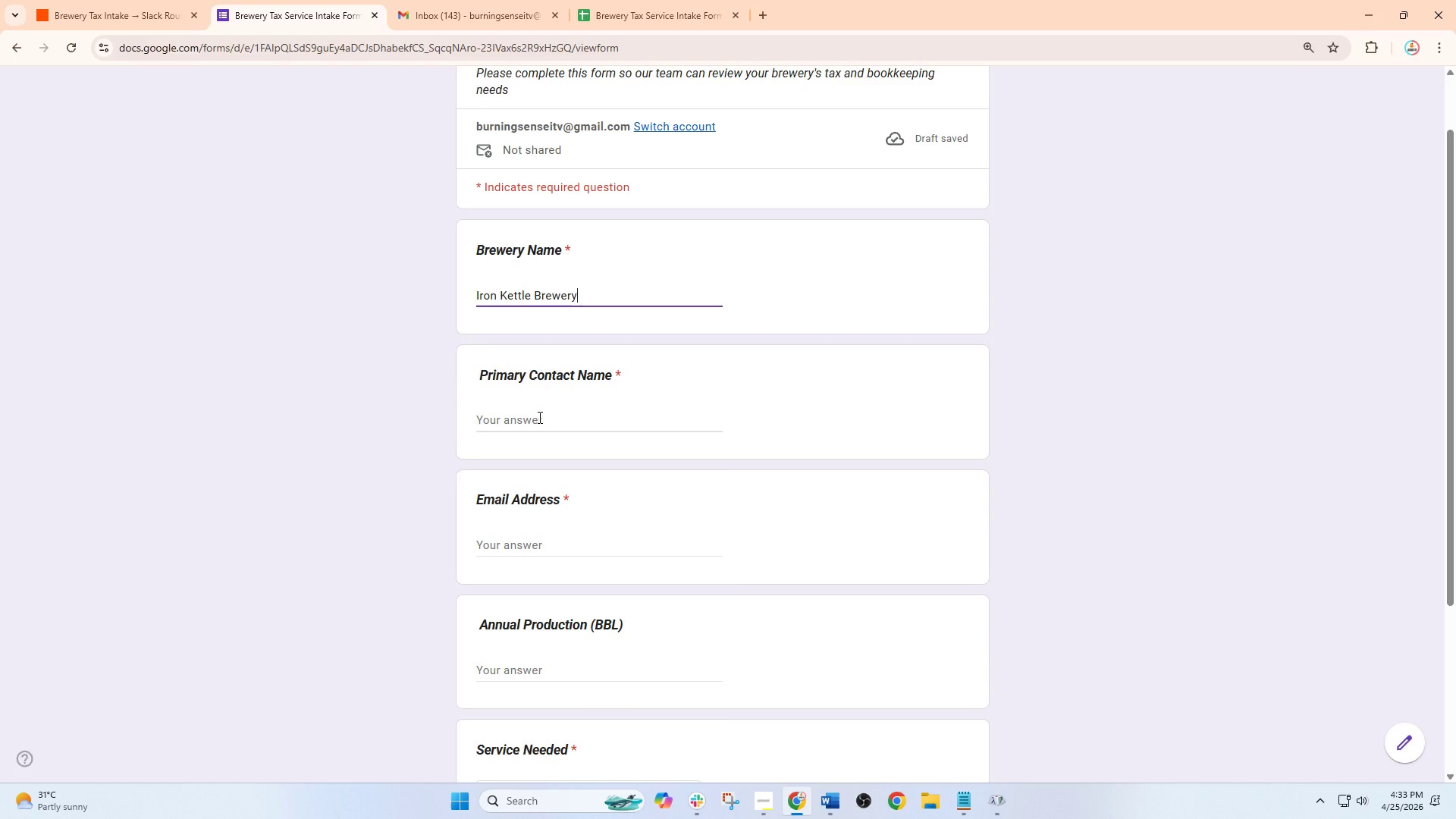 
left_click([538, 417])
 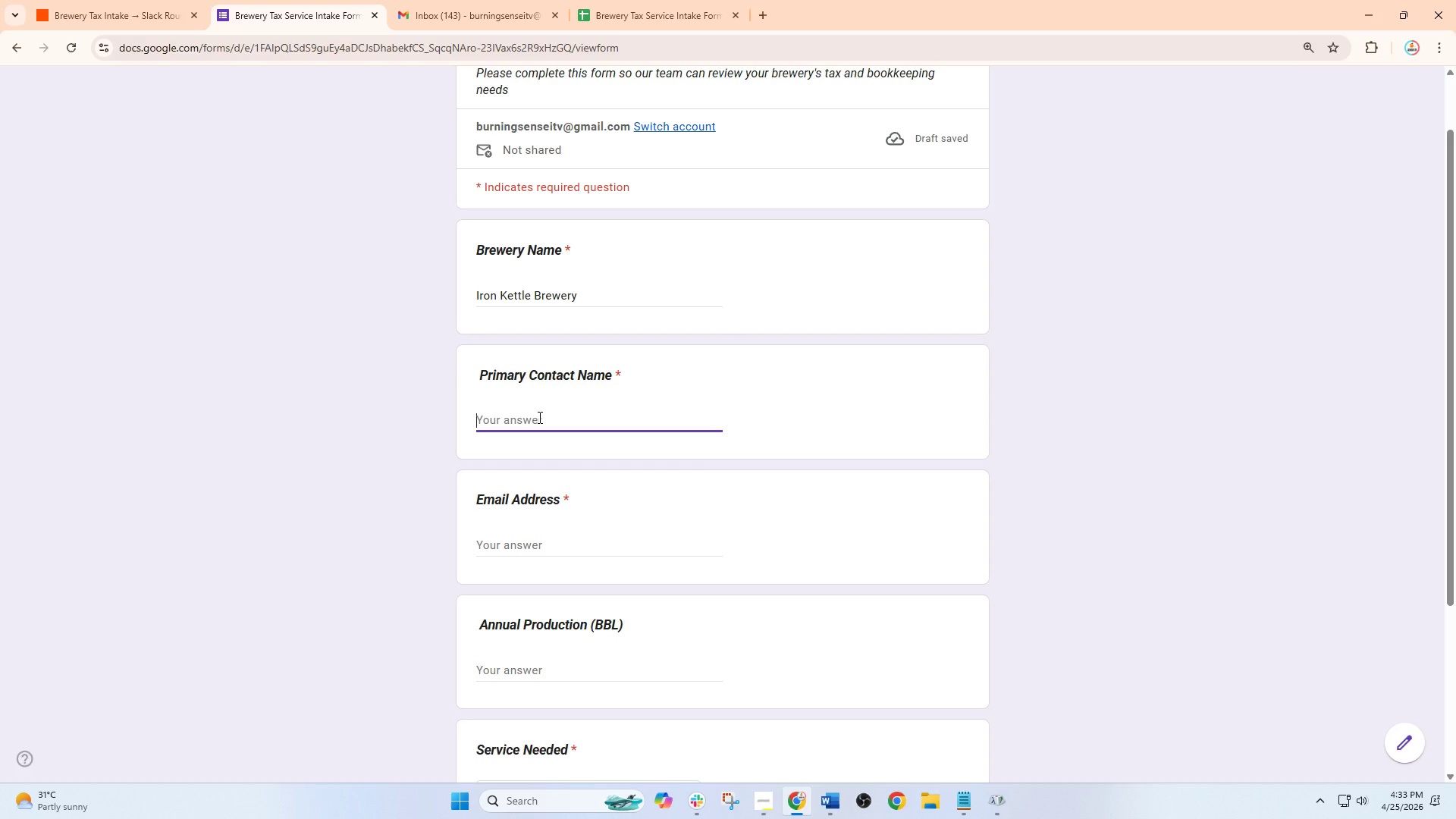 
wait(5.52)
 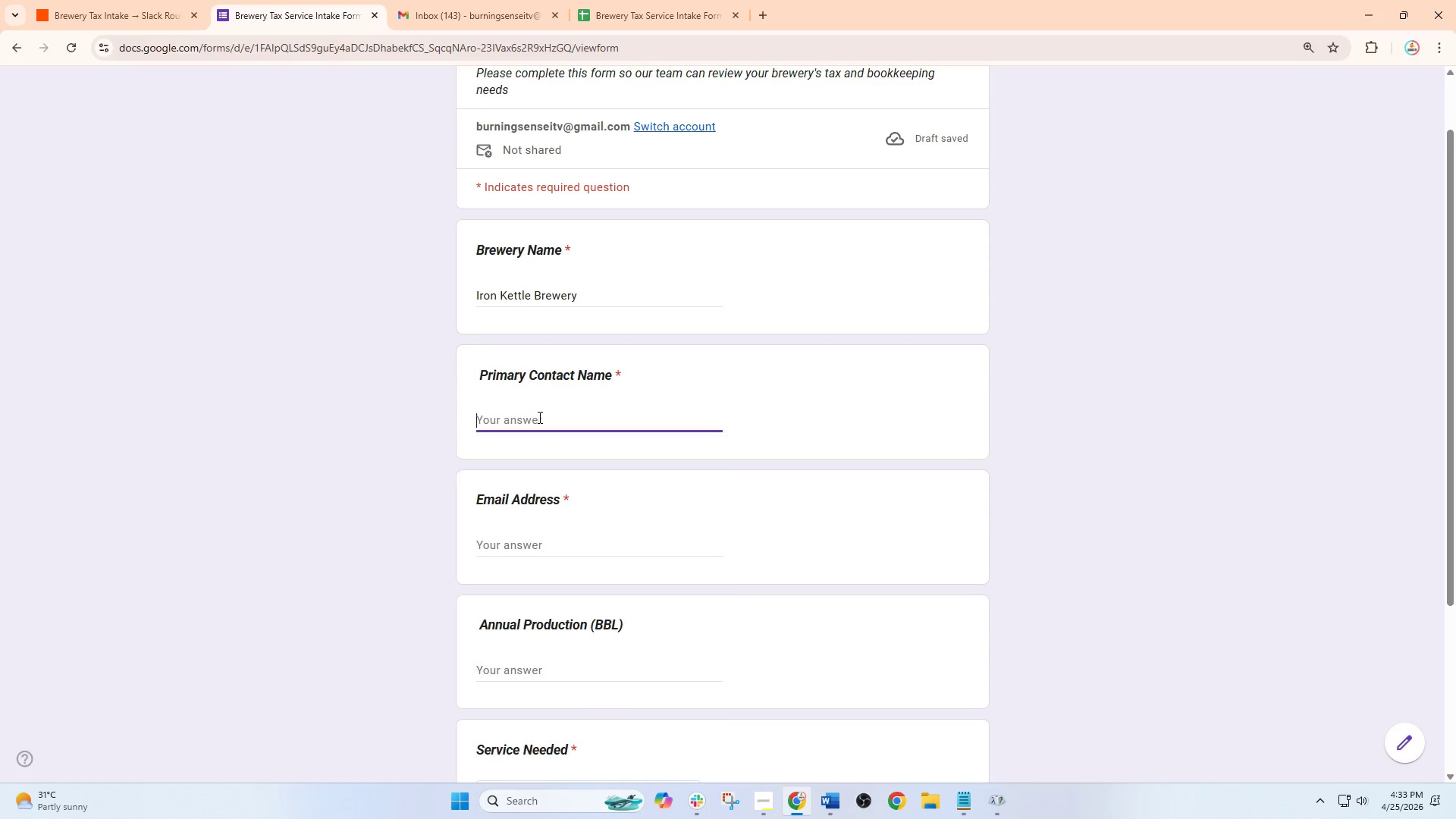 
type(Ryan Mitchell)
 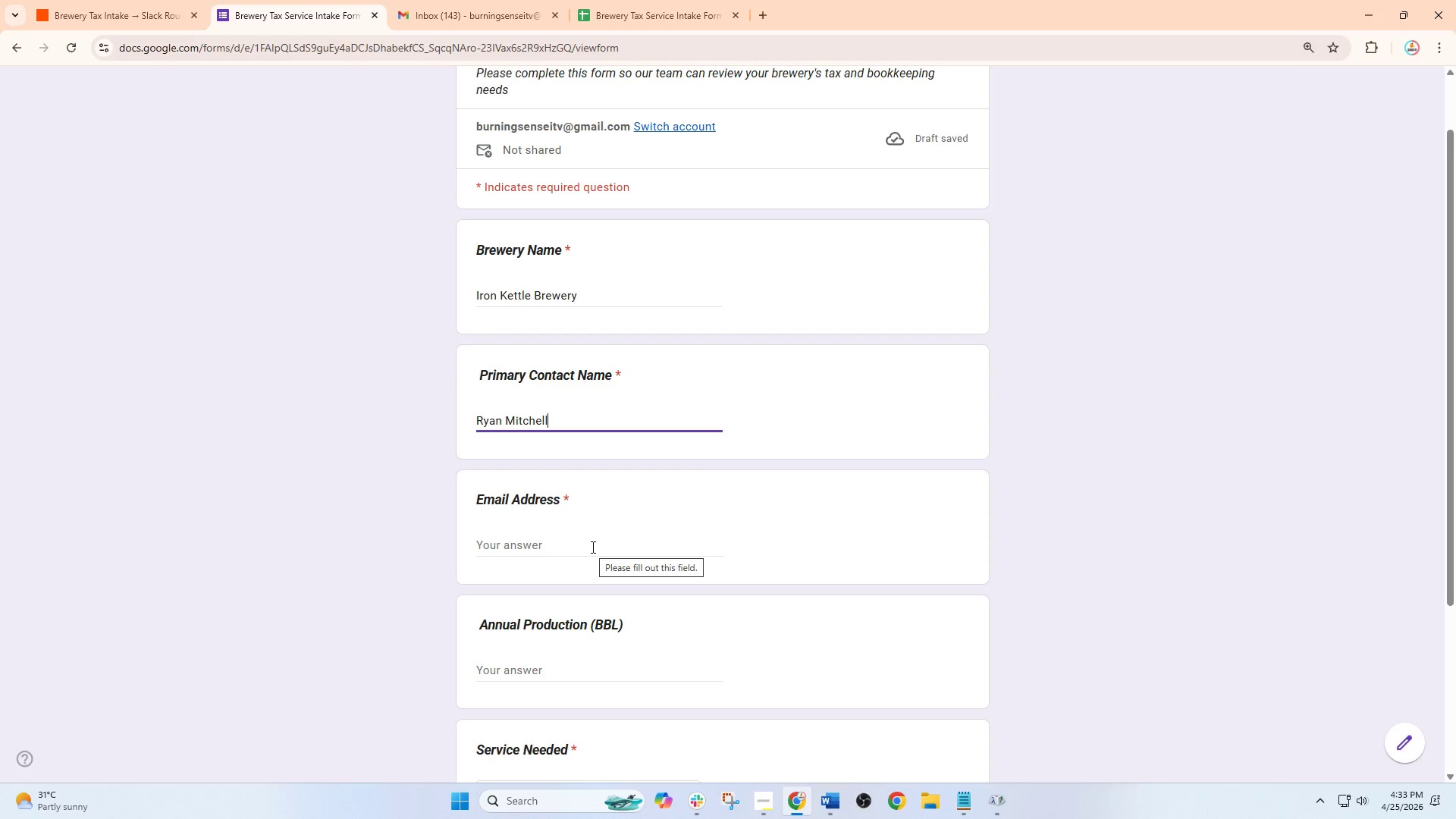 
left_click([592, 547])
 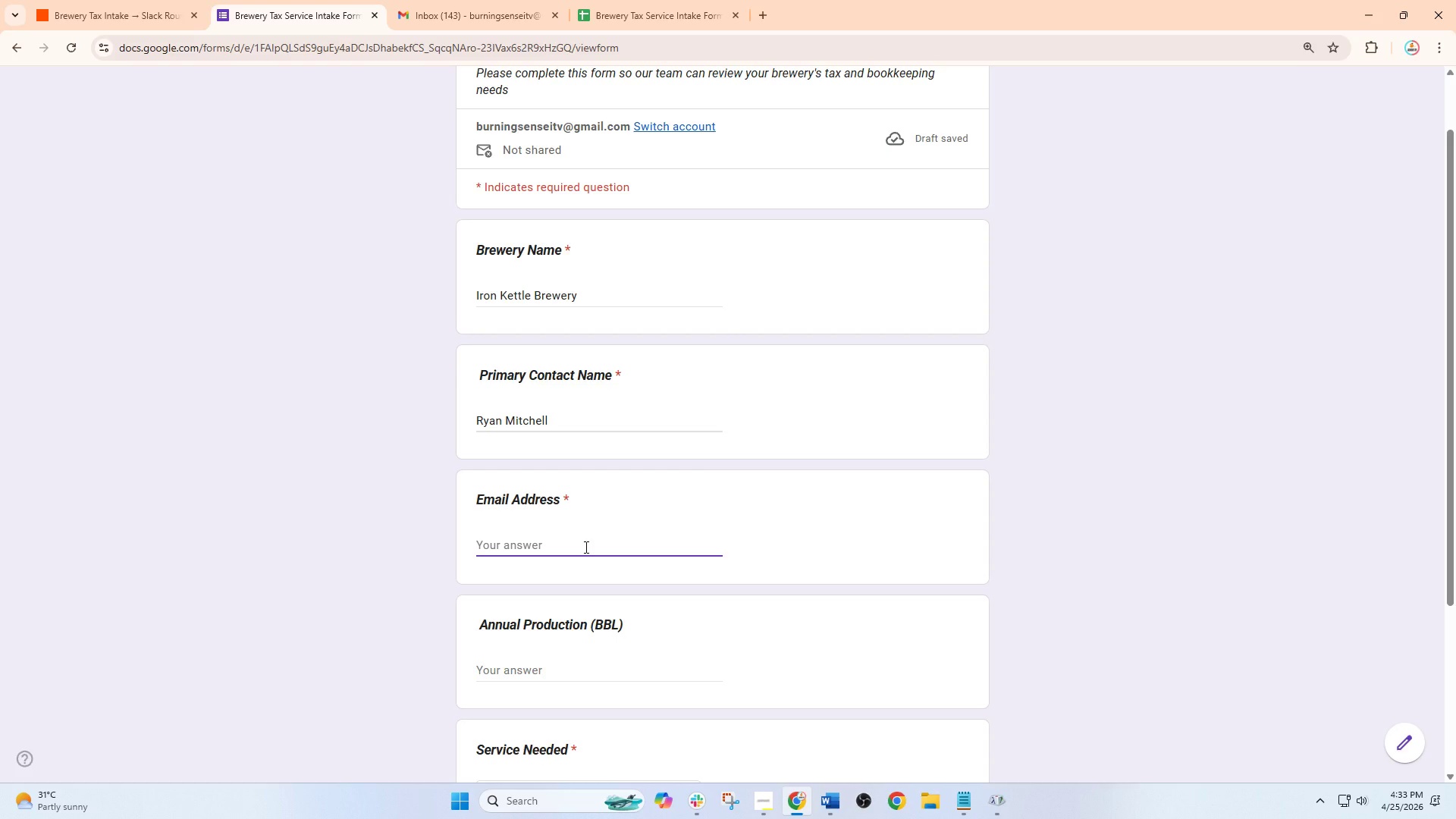 
type(ryan)
 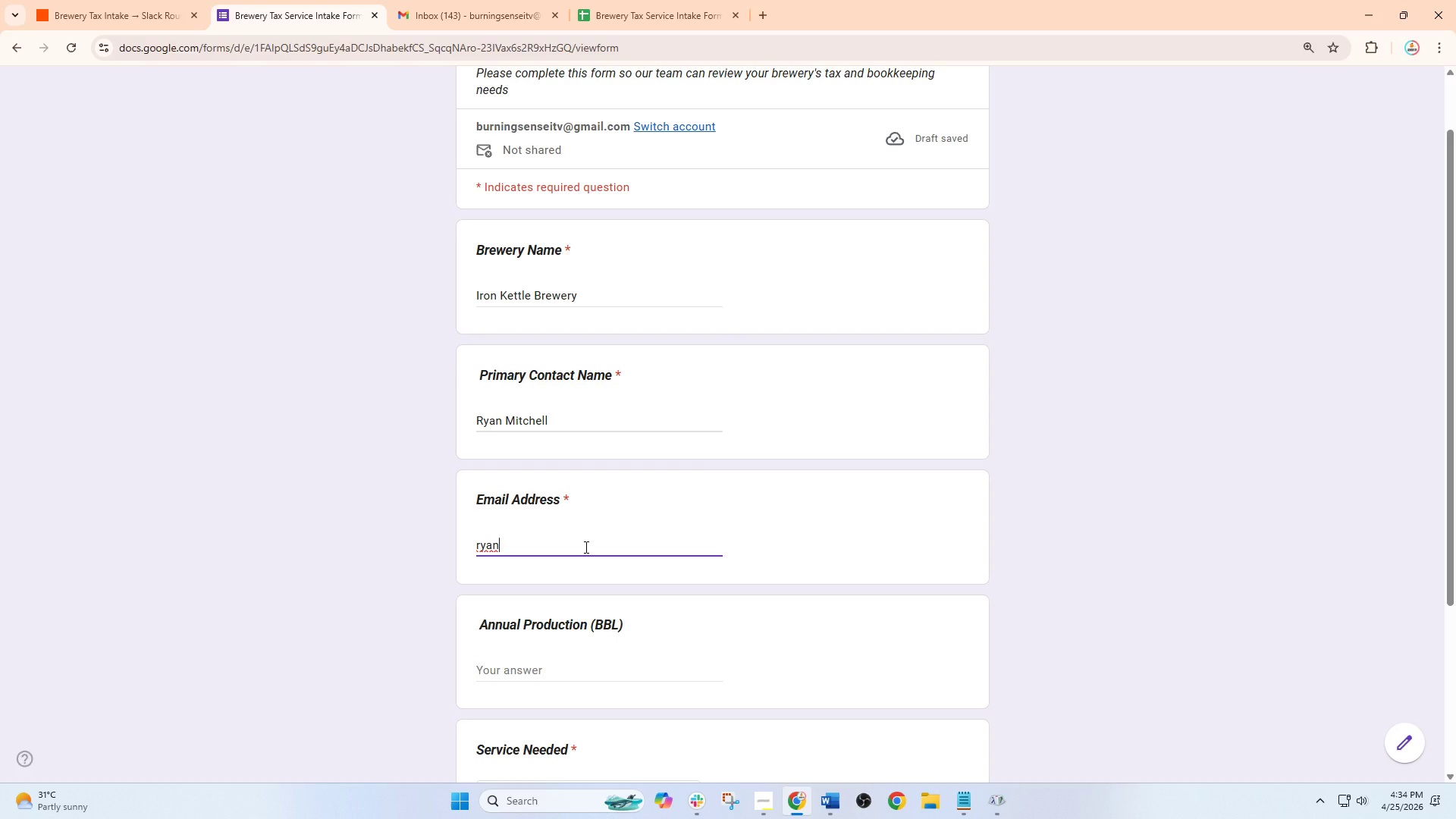 
wait(25.36)
 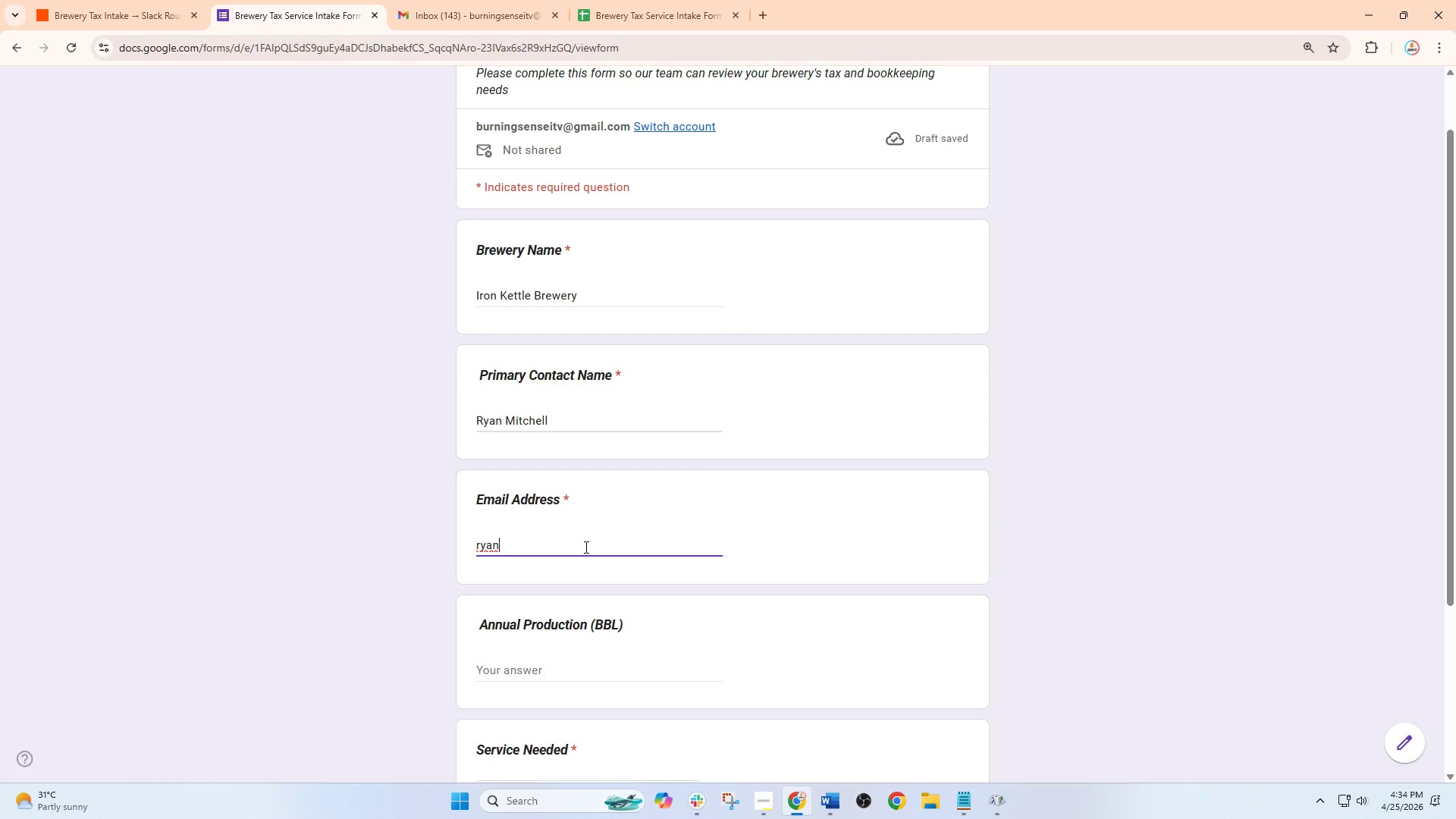 
type( mi)
 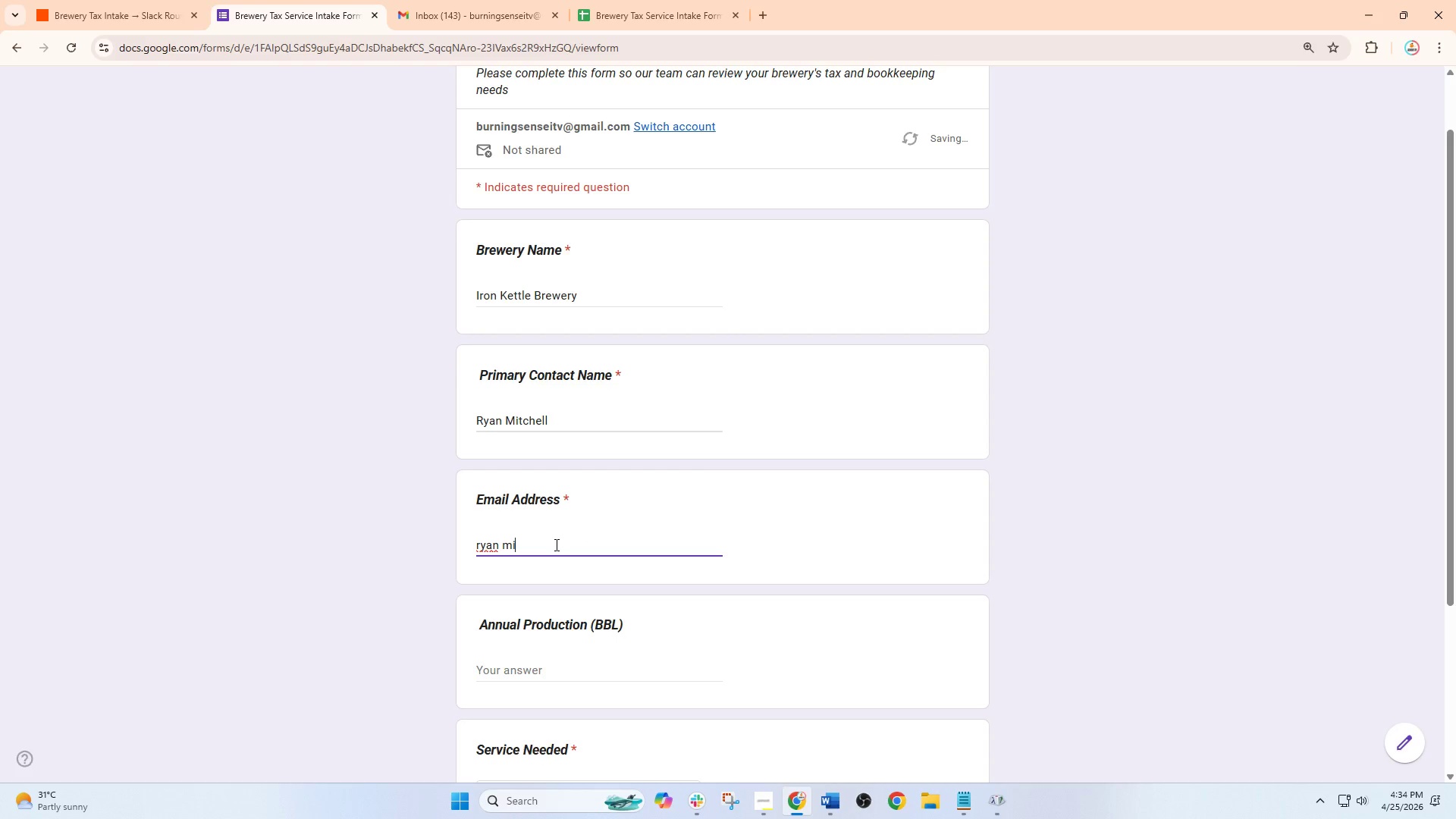 
hold_key(key=Backspace, duration=0.88)
 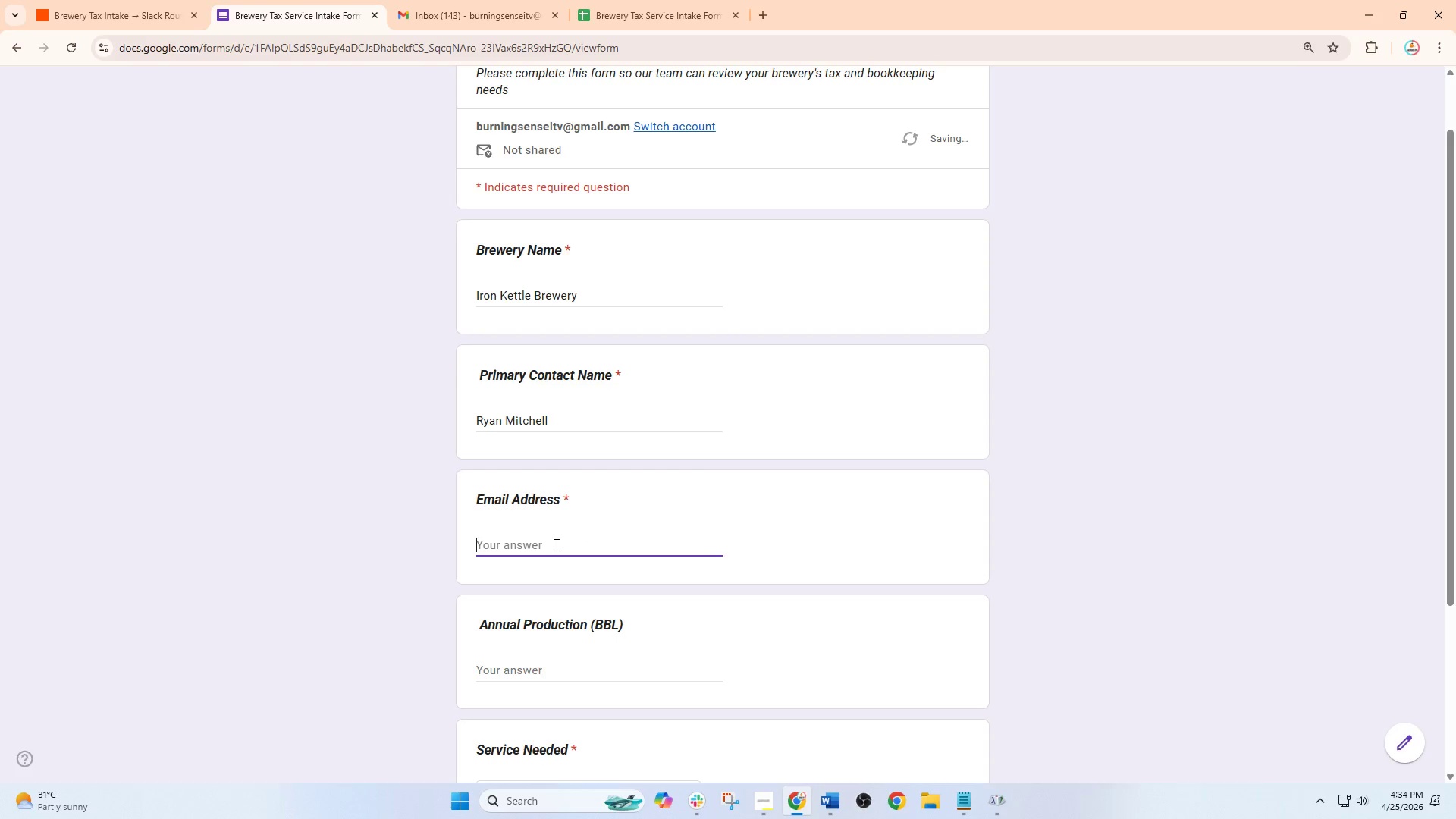 
type(ryan@)
 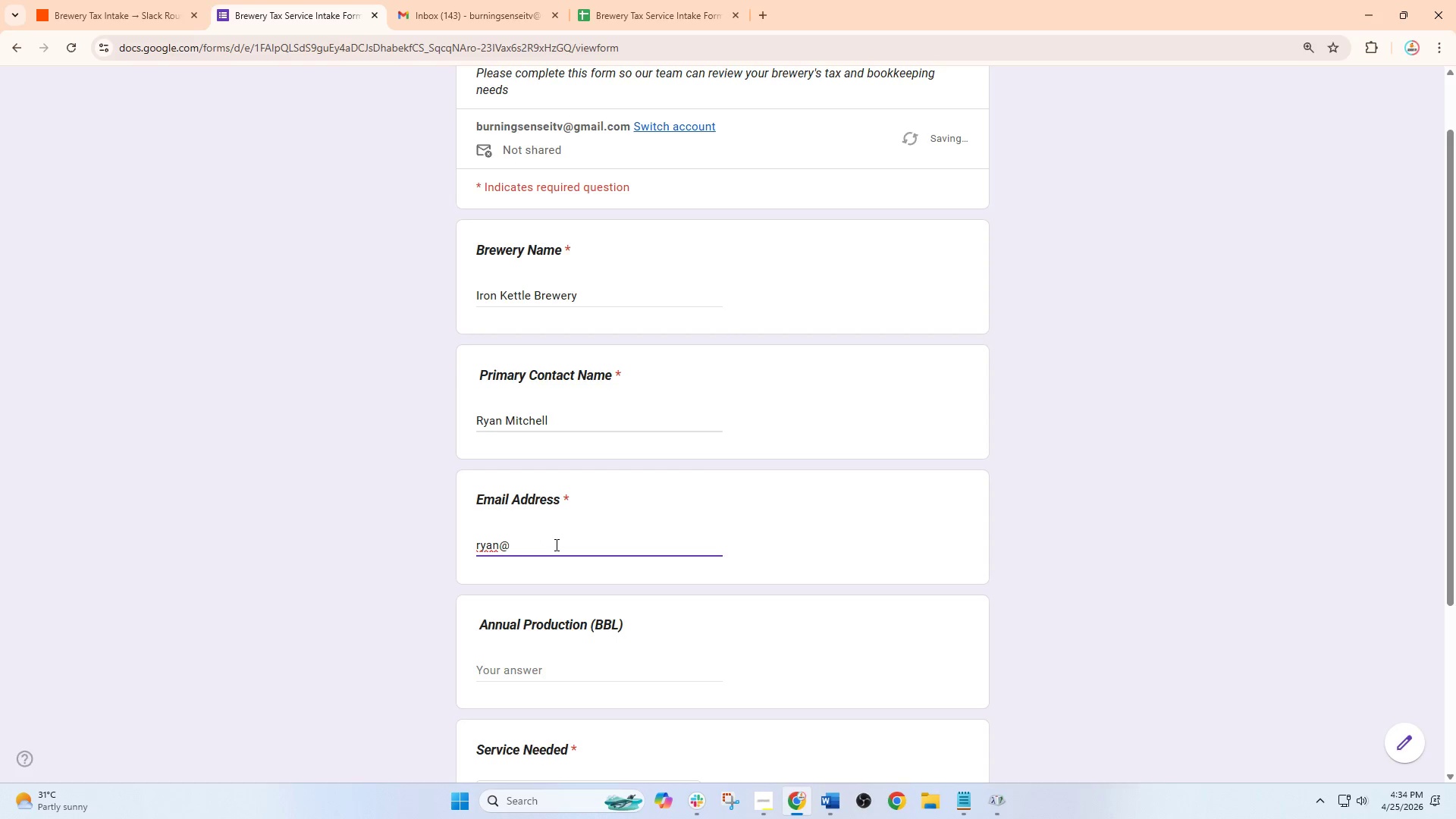 
type(ironkettle)
 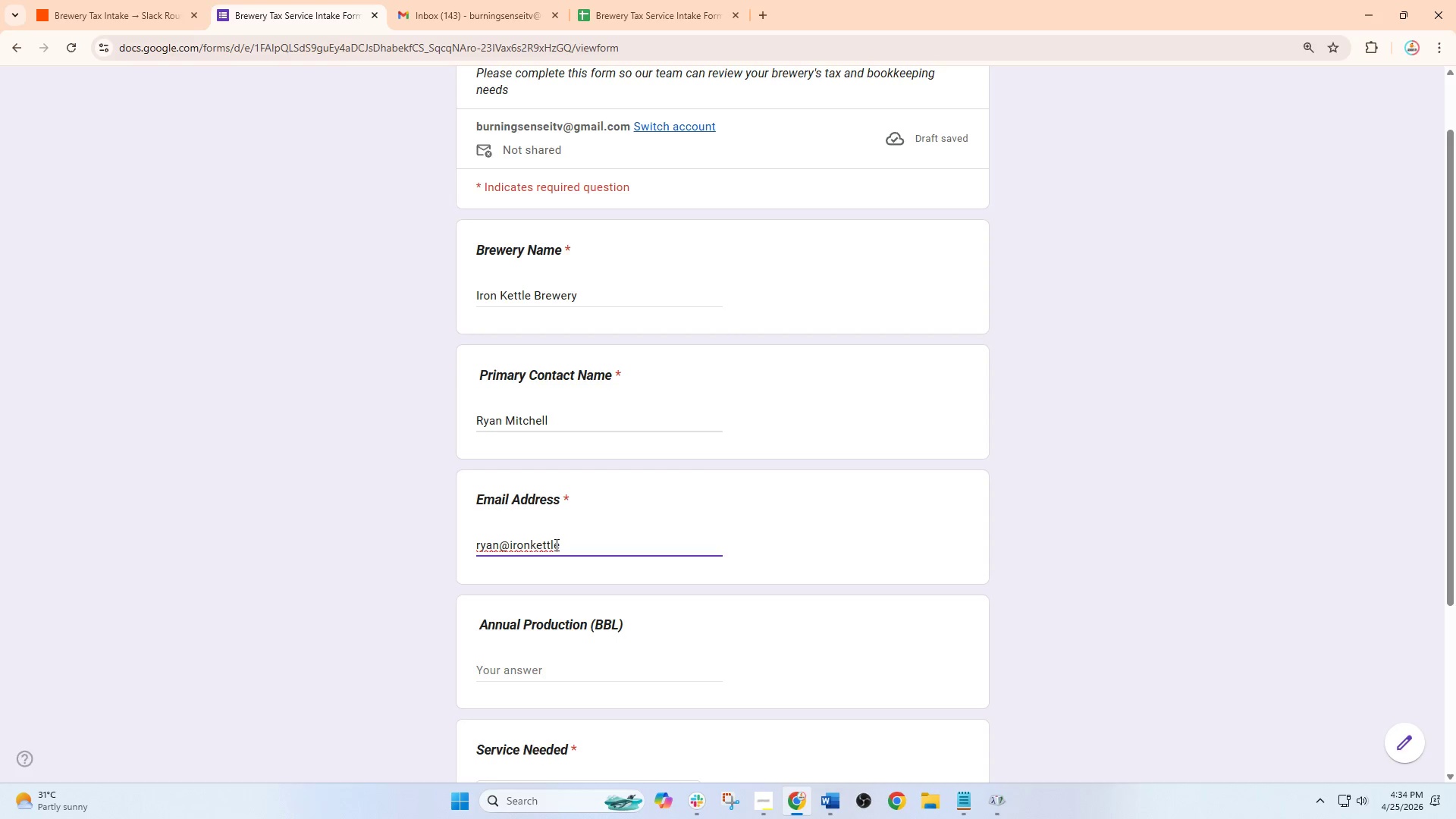 
wait(5.33)
 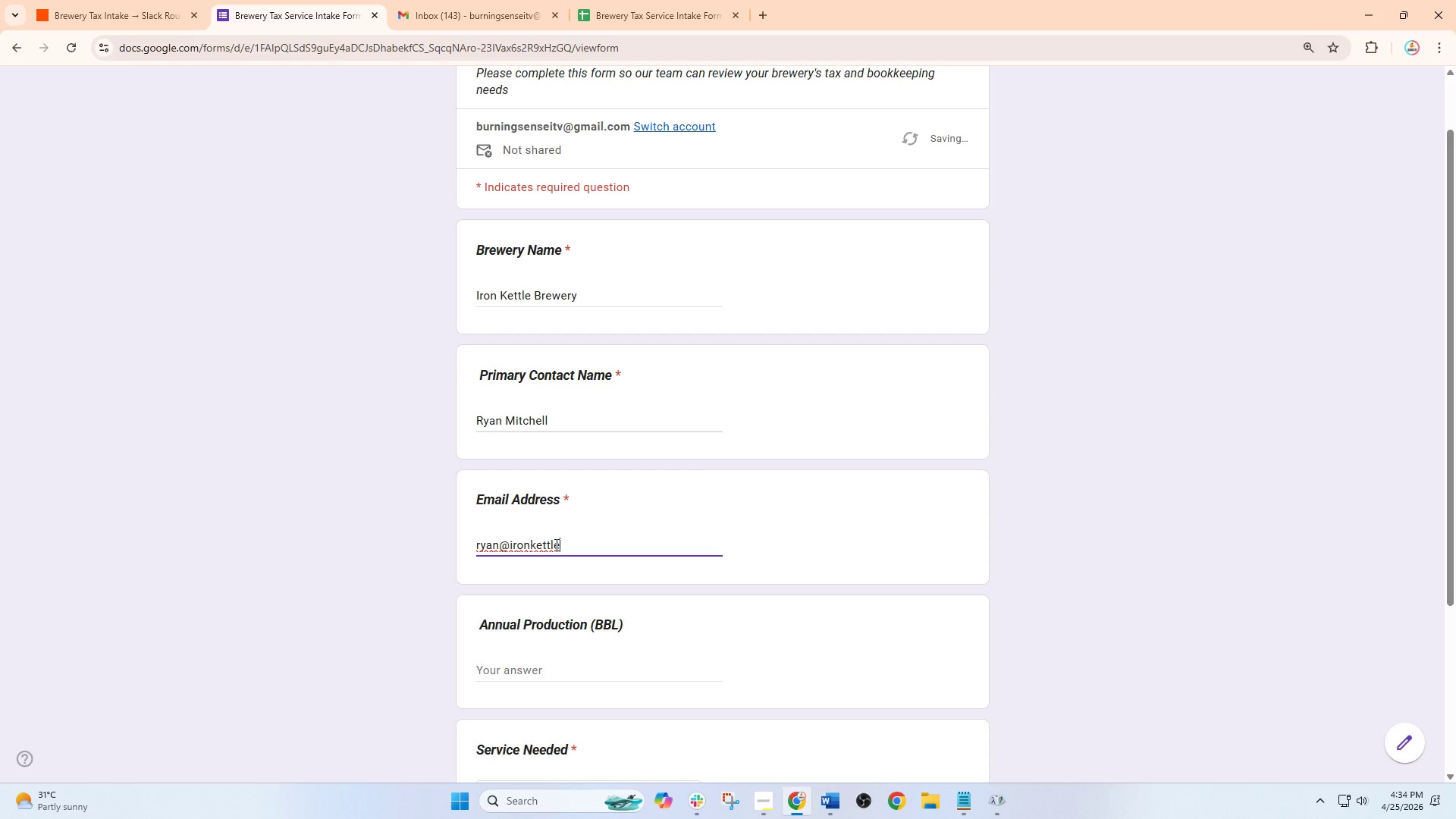 
type(brew.com)
 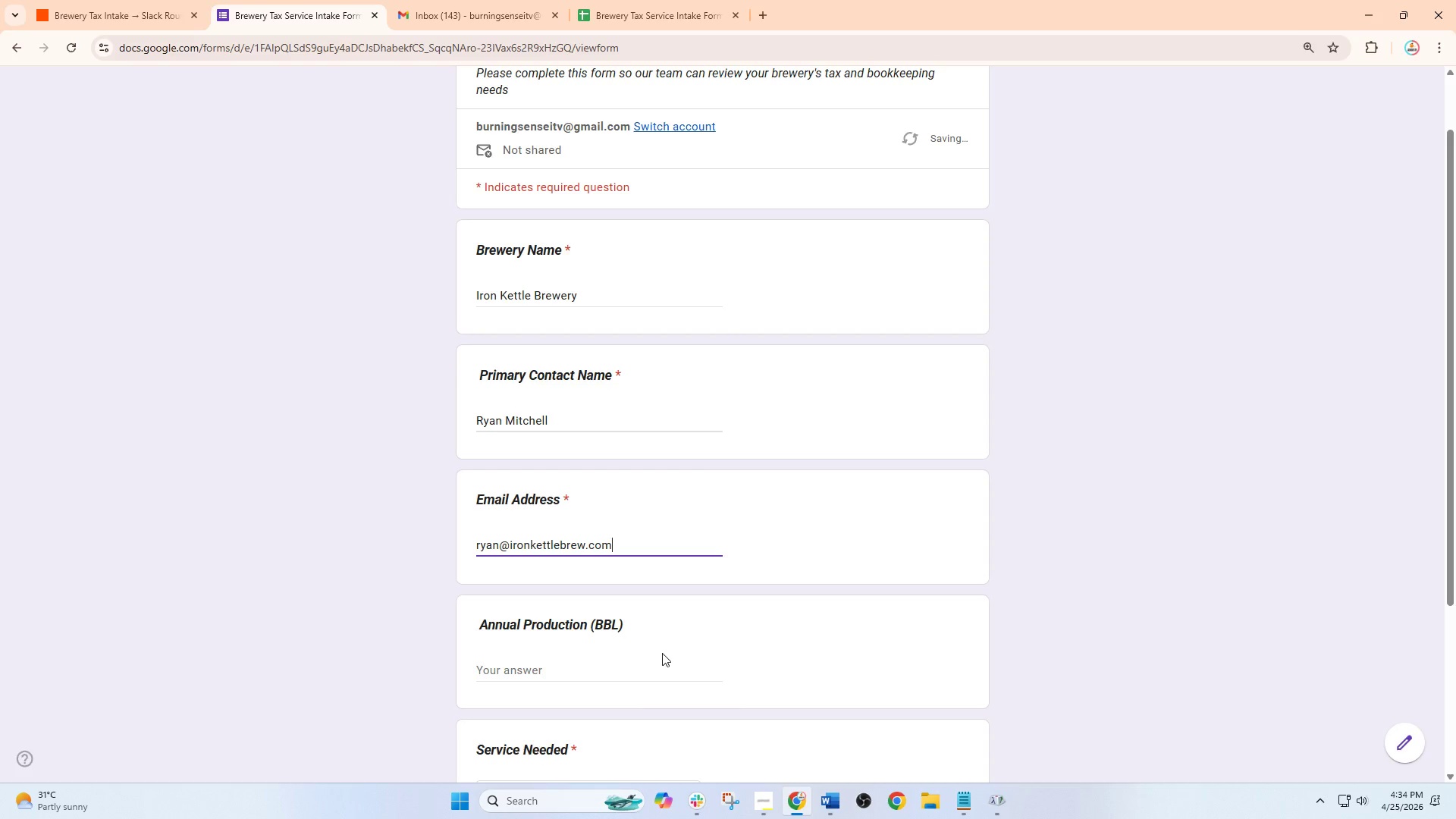 
left_click([665, 676])
 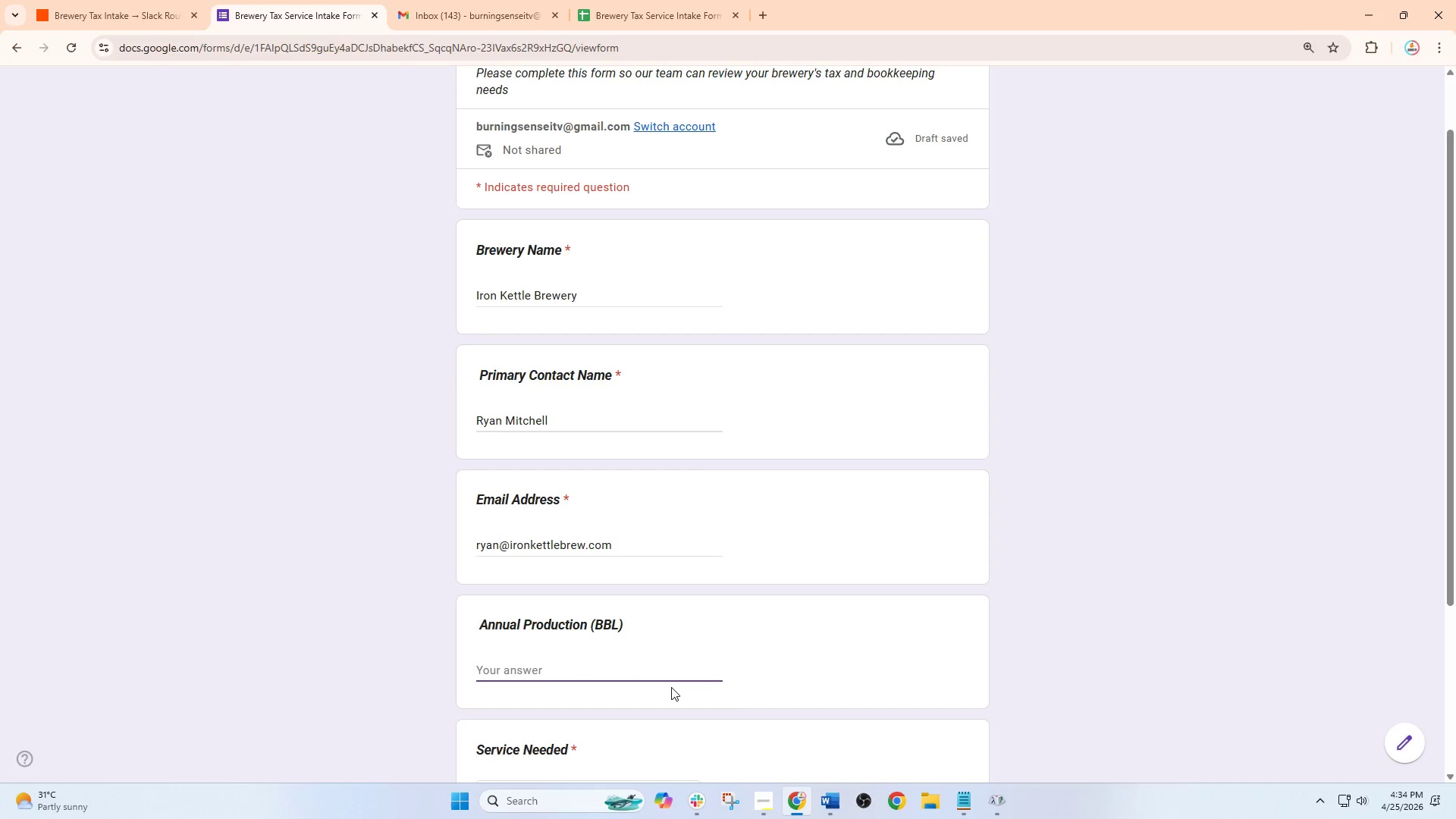 
type(29)
 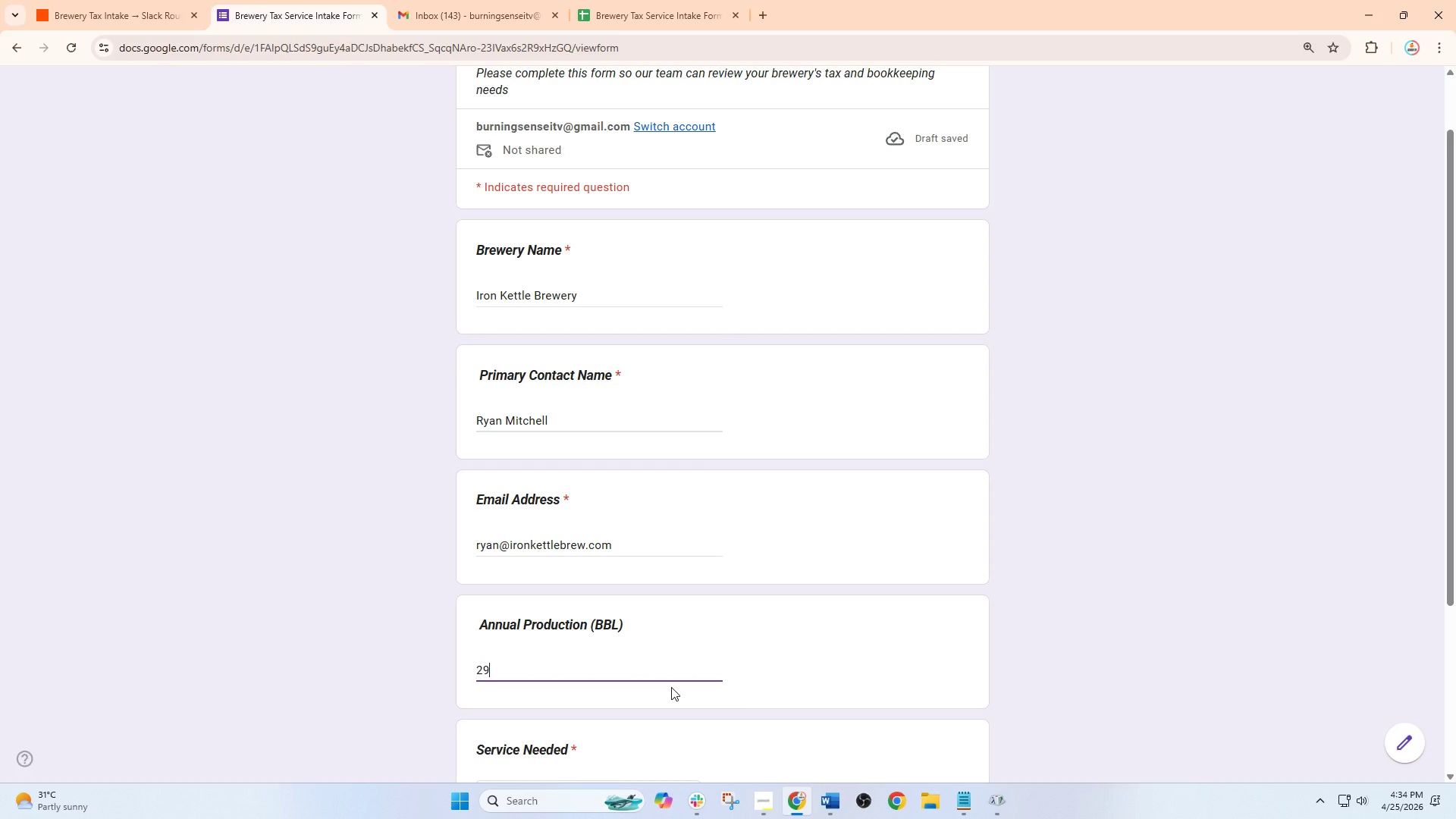 
key(Comma)
 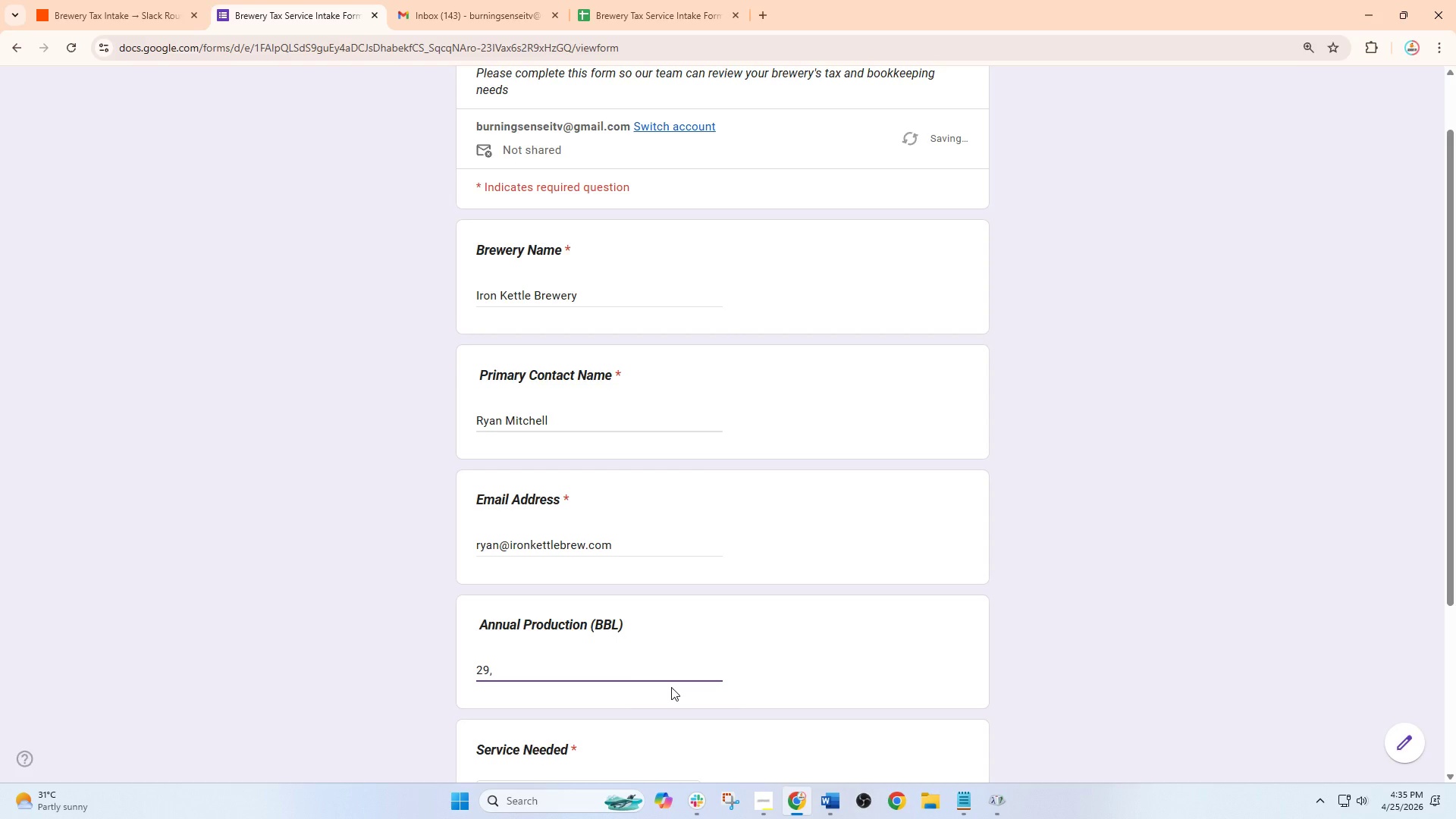 
hold_key(key=1, duration=0.38)
 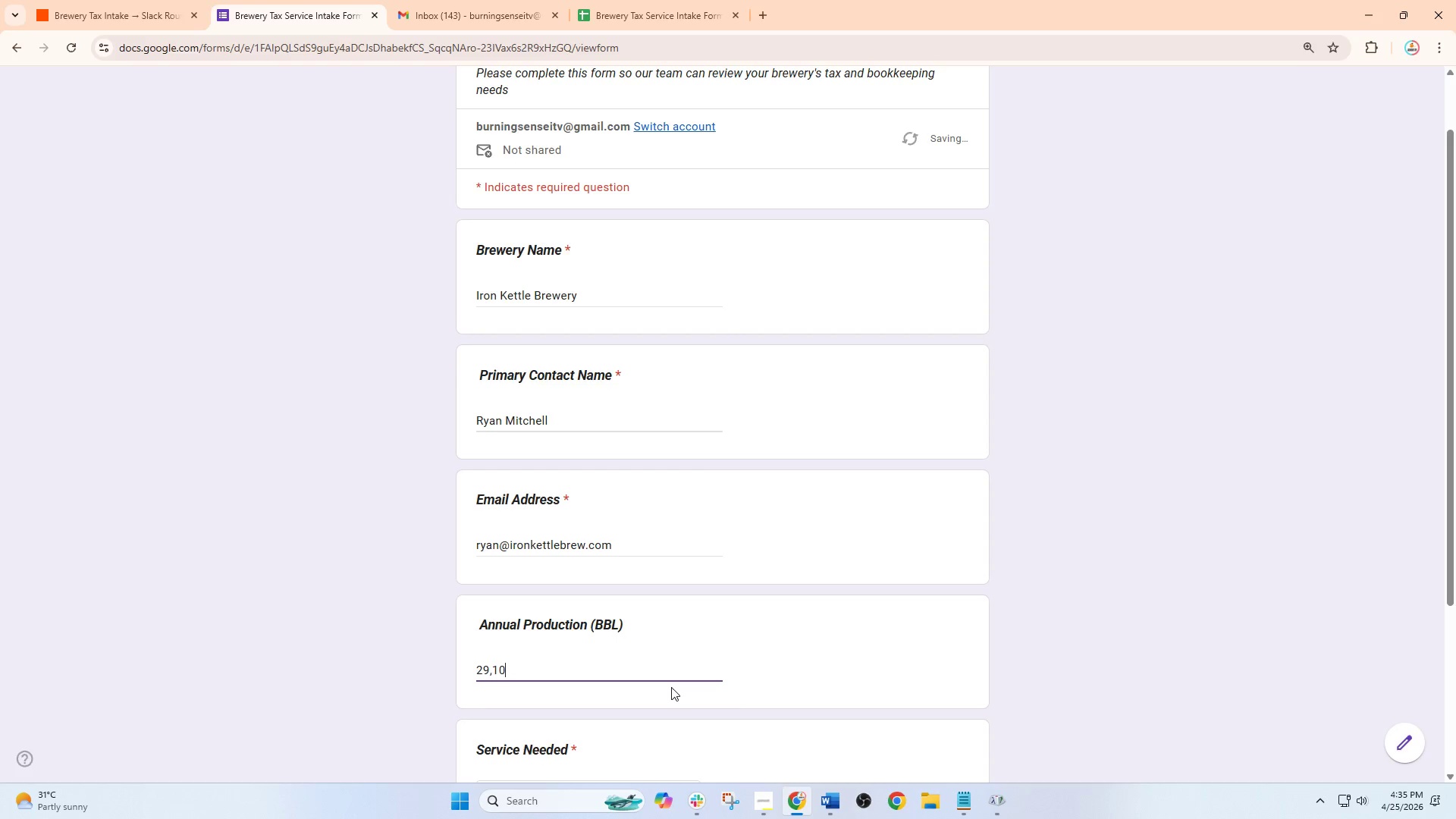 
type(00)
 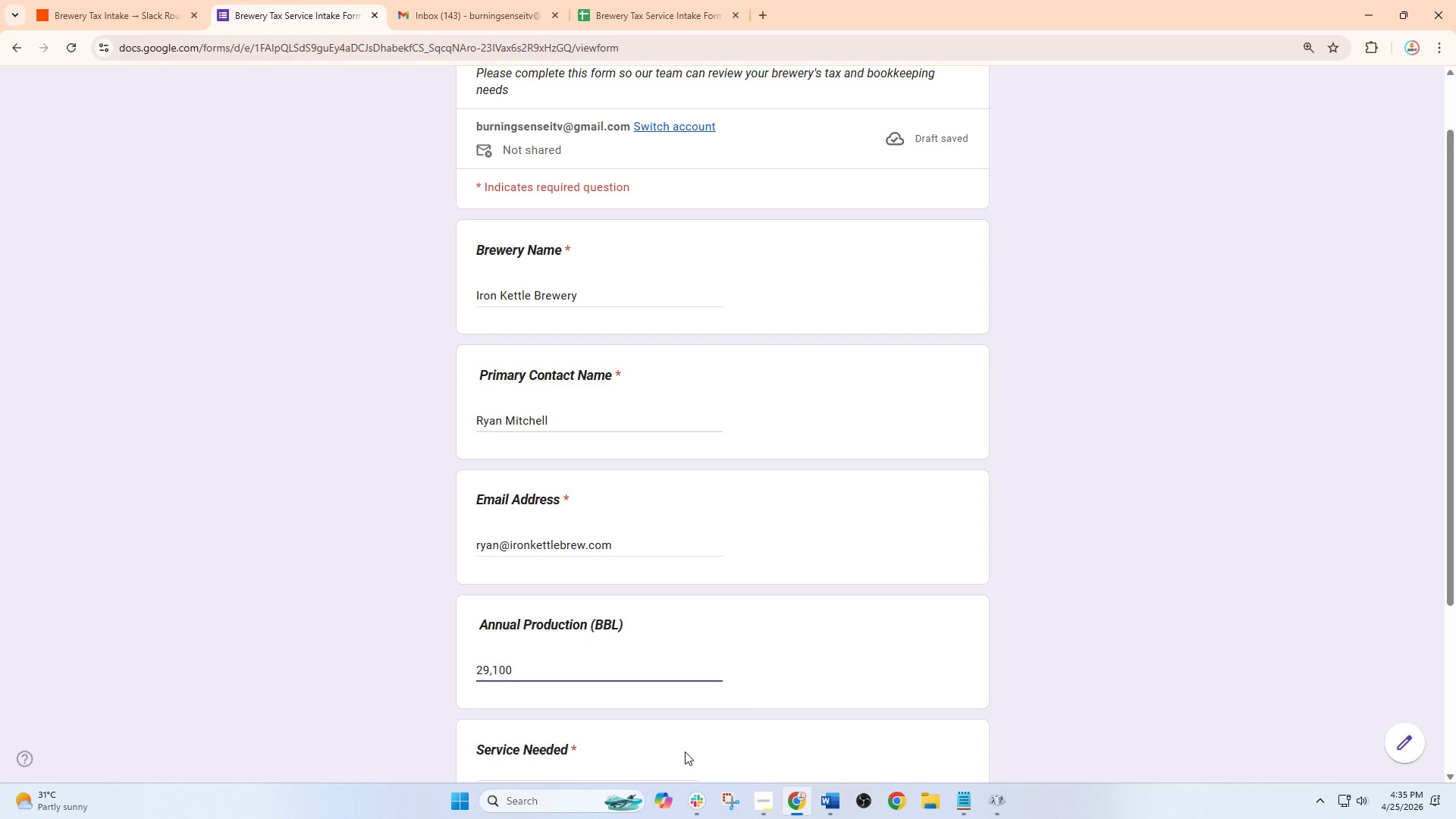 
scroll: coordinate [685, 752], scroll_direction: down, amount: 1.0
 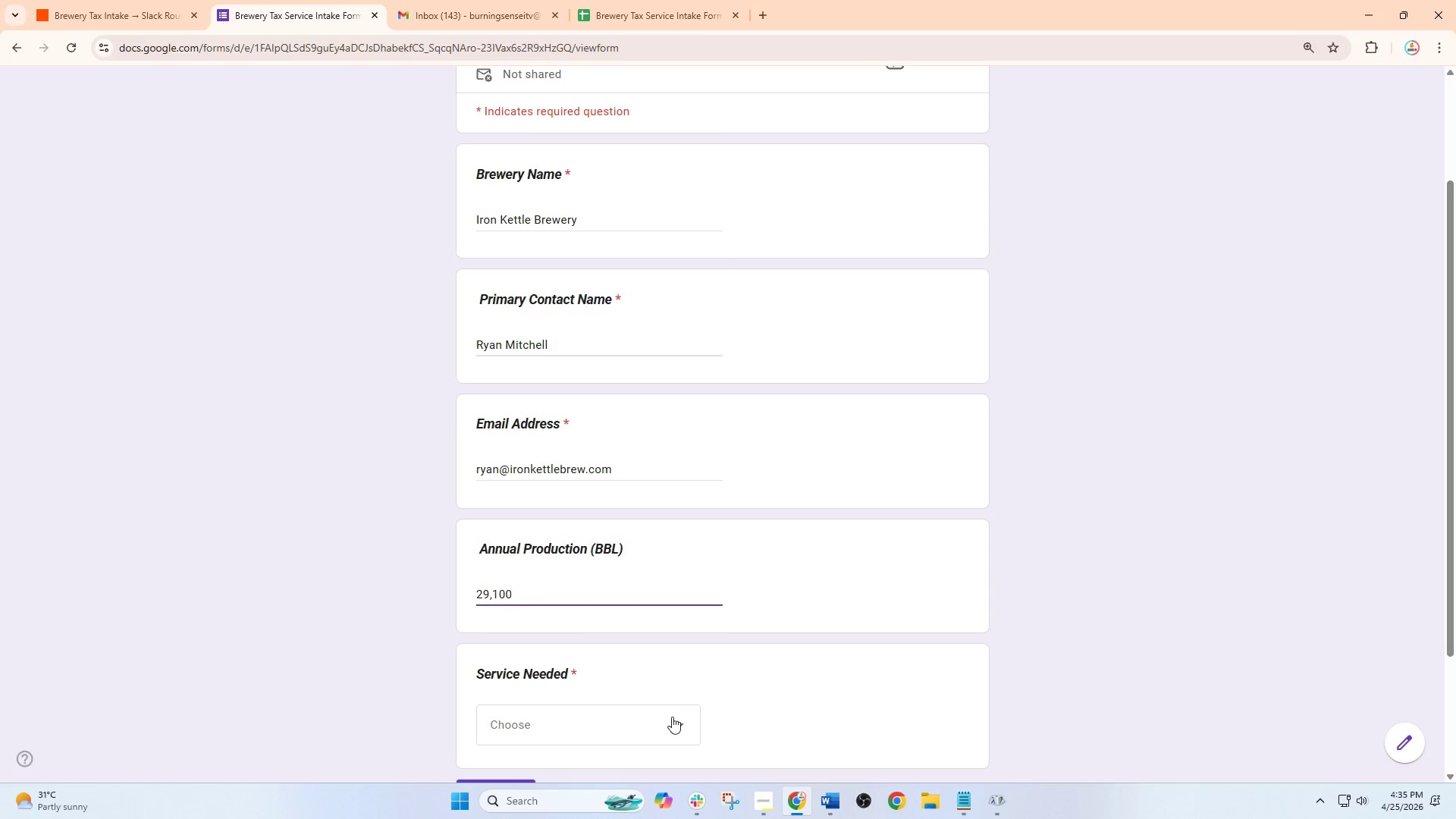 
left_click([673, 717])
 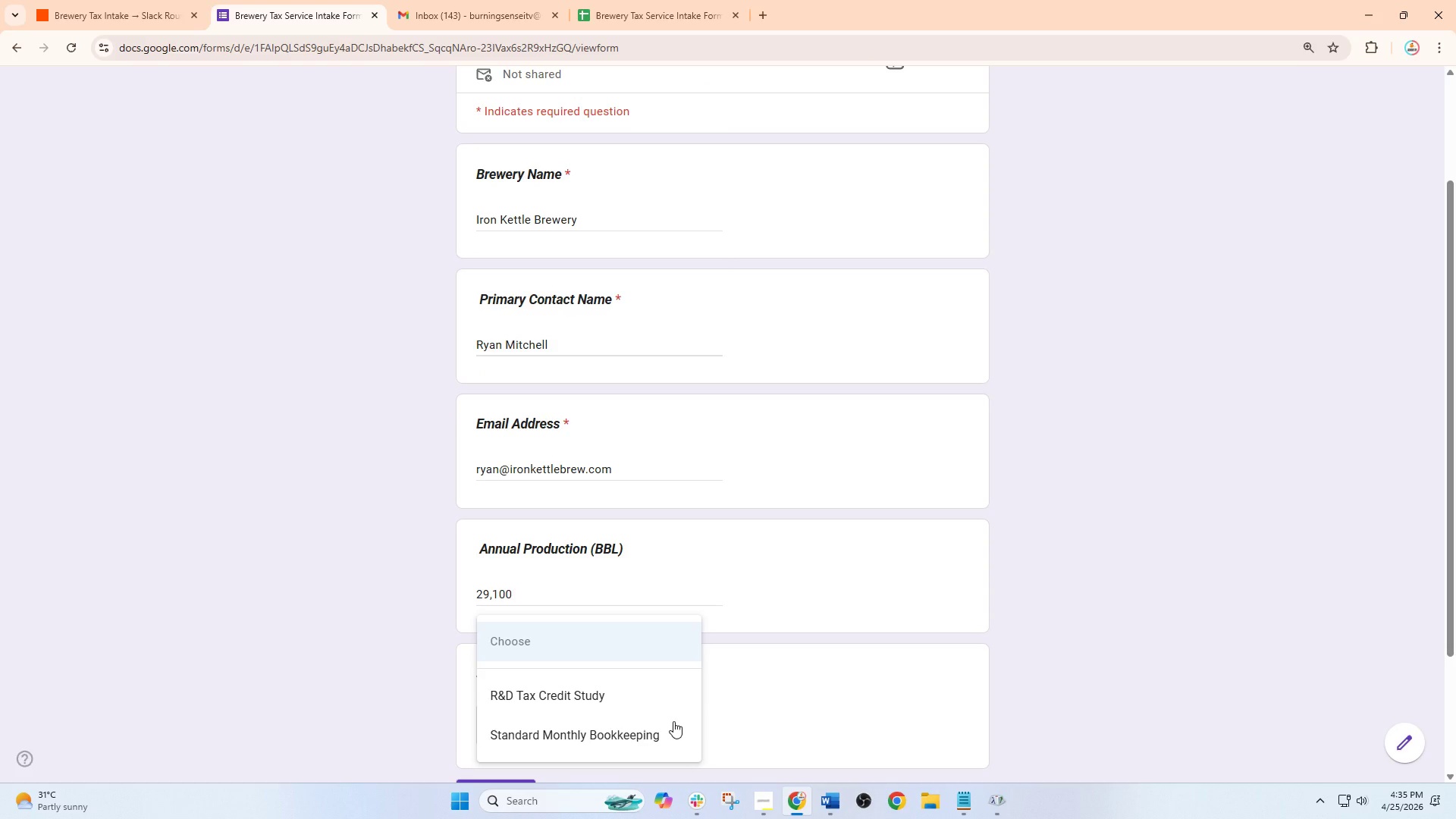 
left_click([659, 702])
 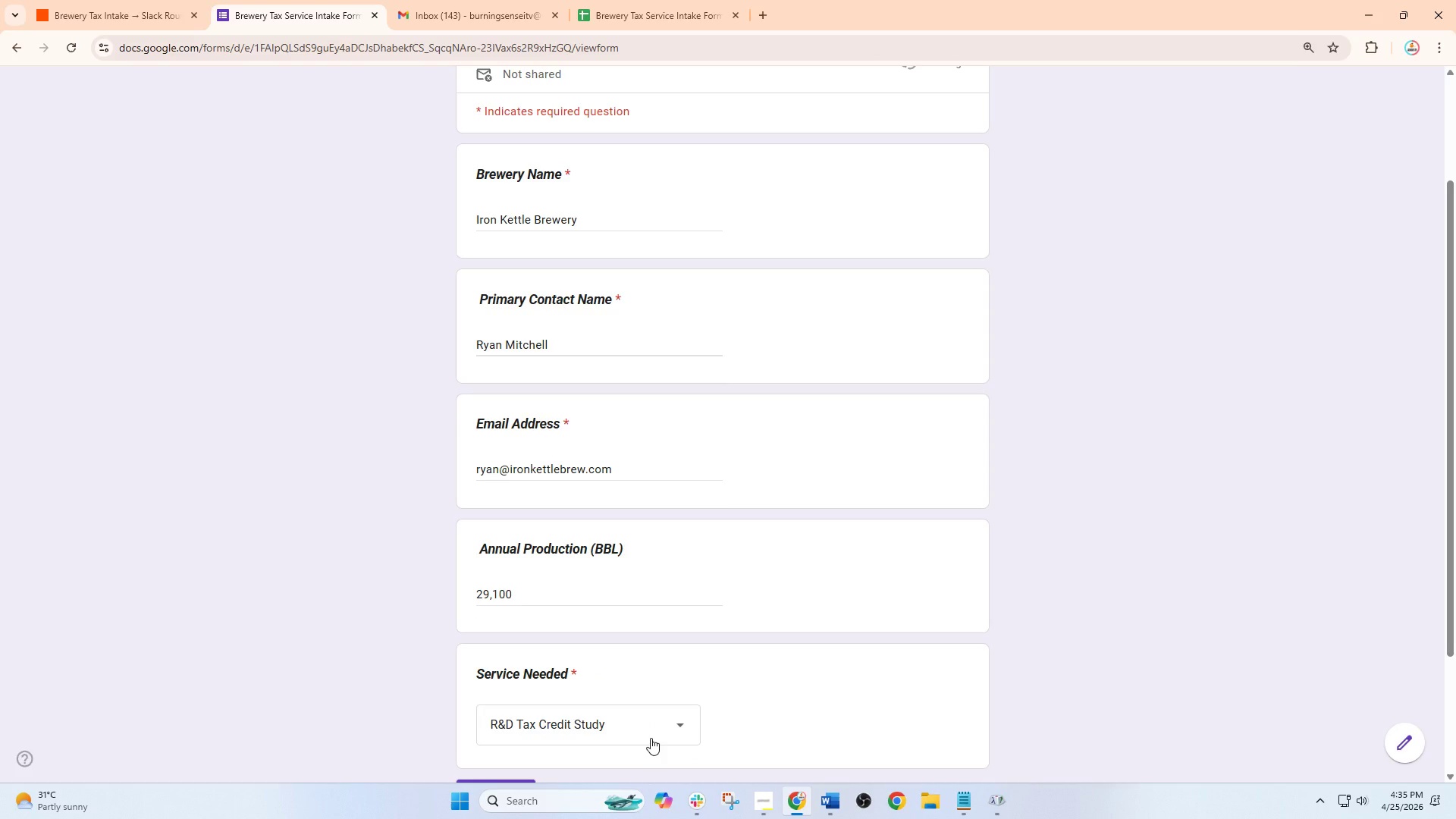 
scroll: coordinate [619, 730], scroll_direction: down, amount: 9.0
 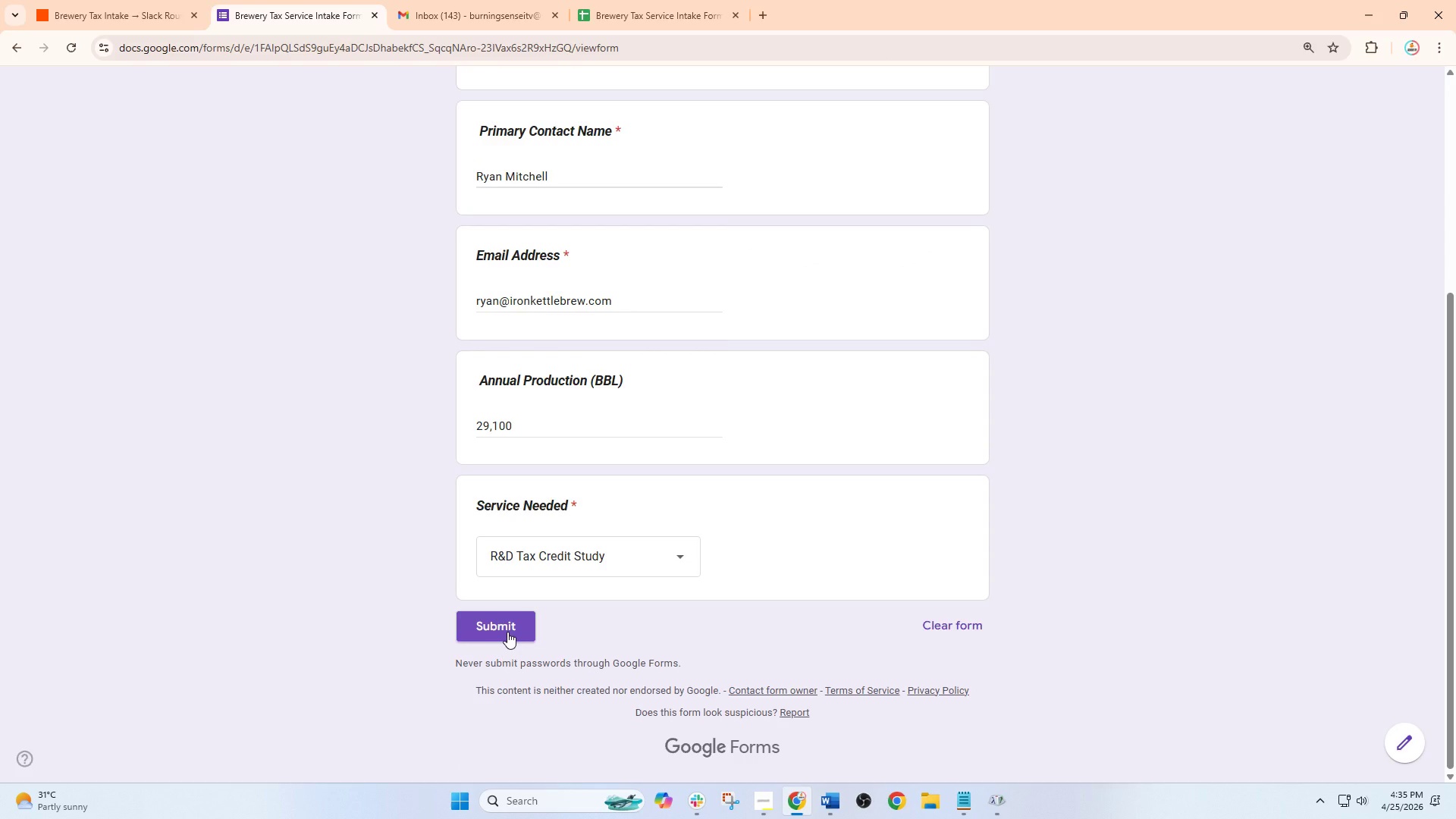 
left_click([507, 632])
 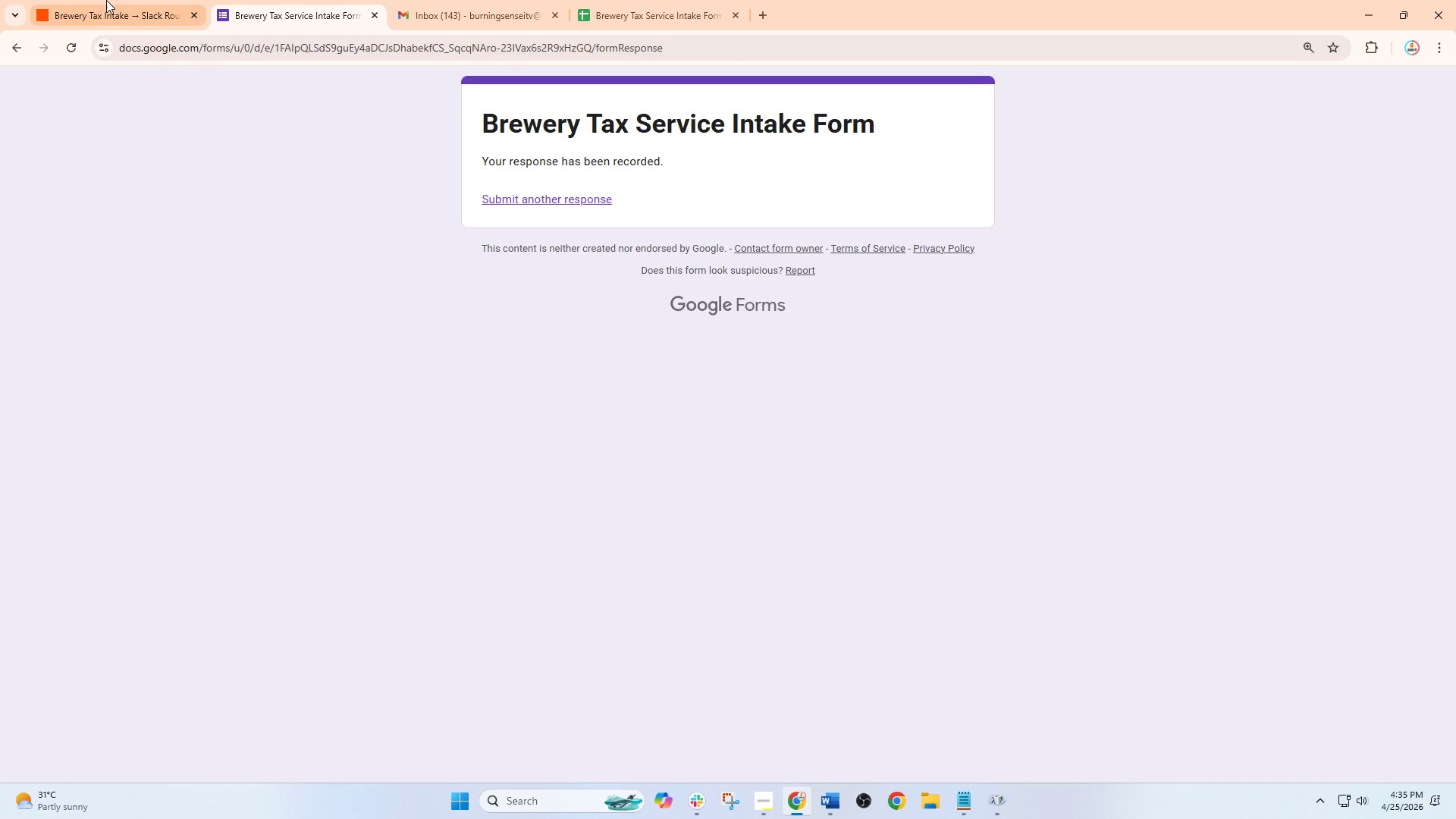 
left_click([106, 6])
 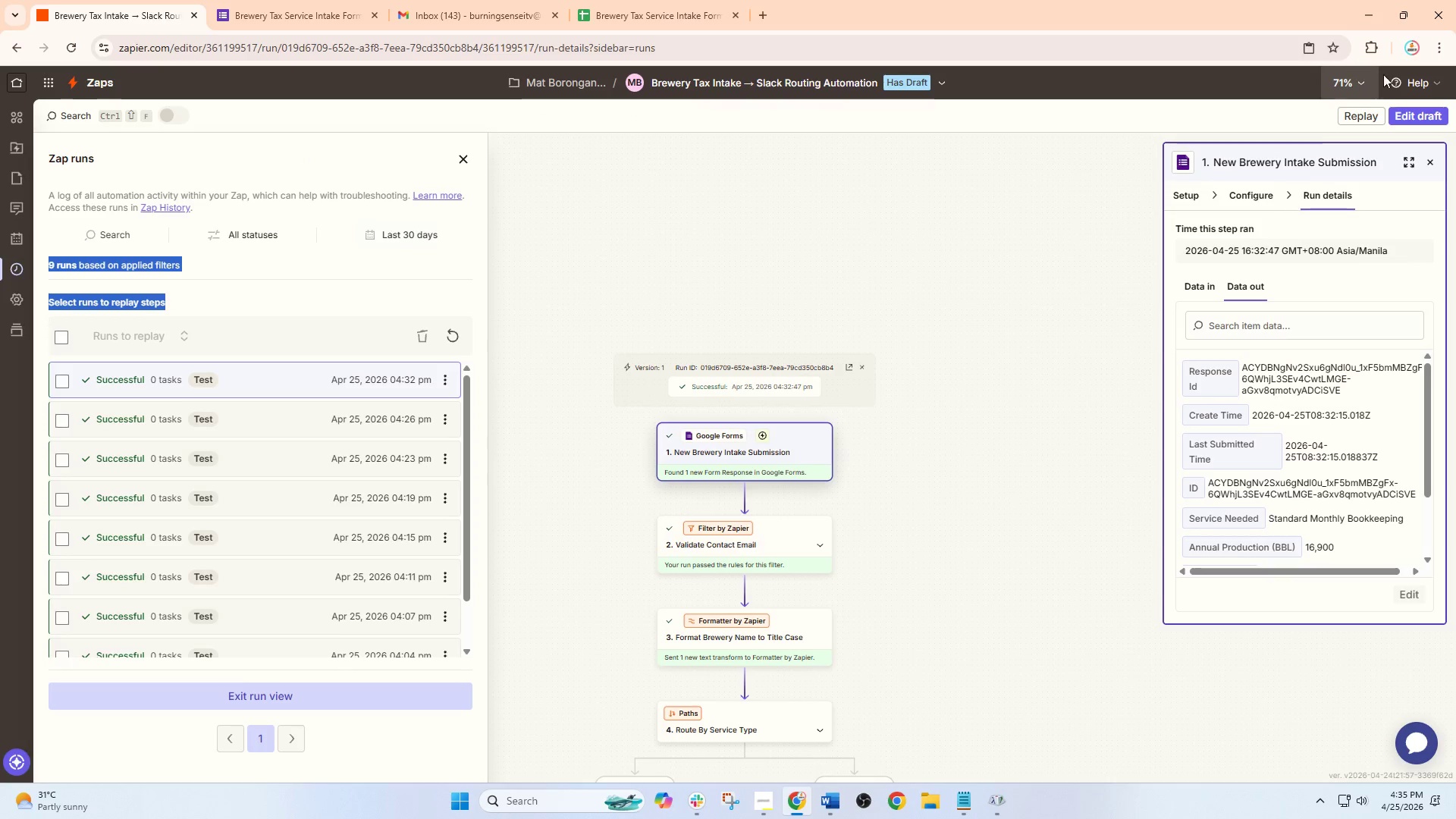 
left_click([1434, 115])
 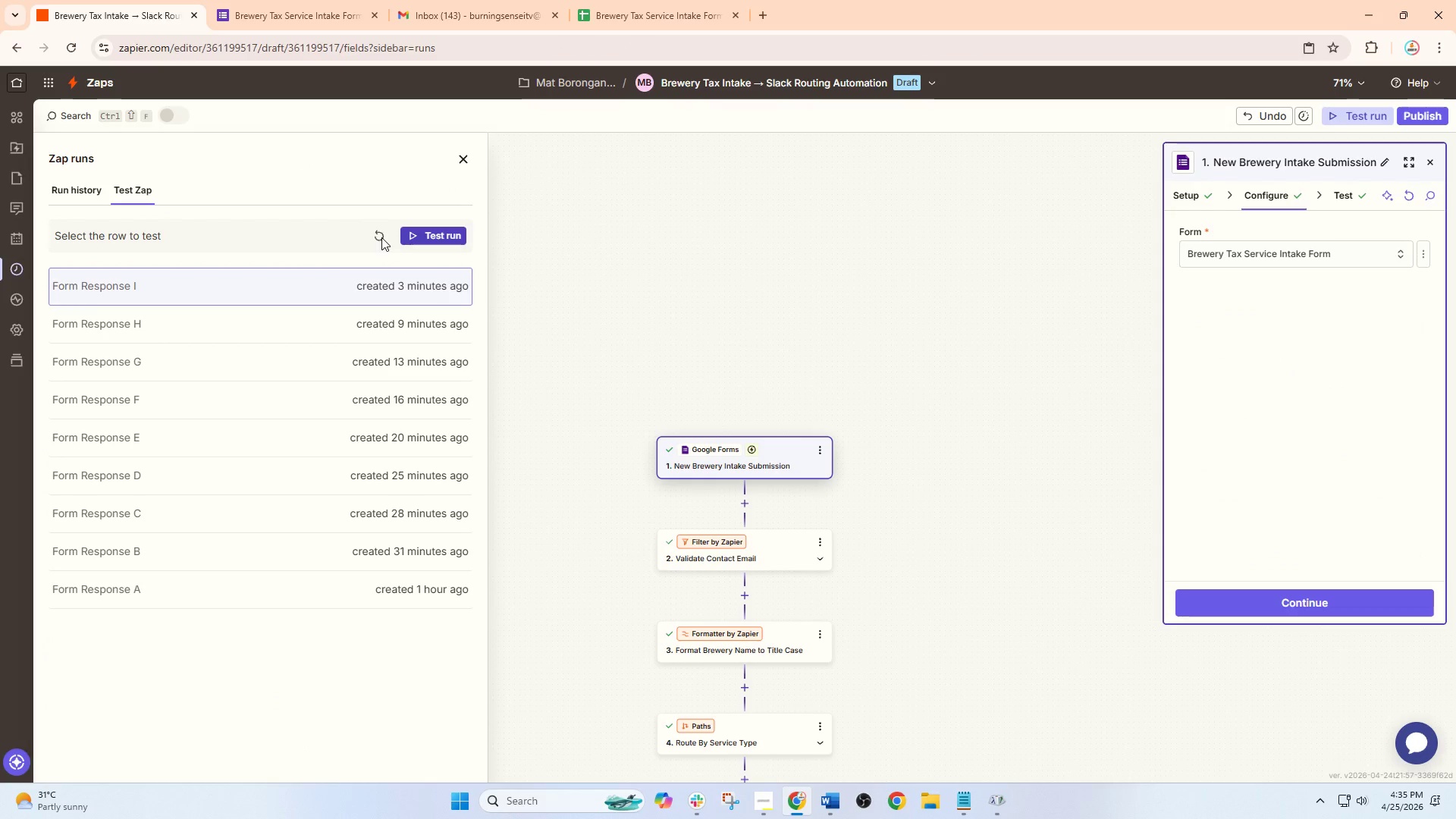 
left_click([380, 232])
 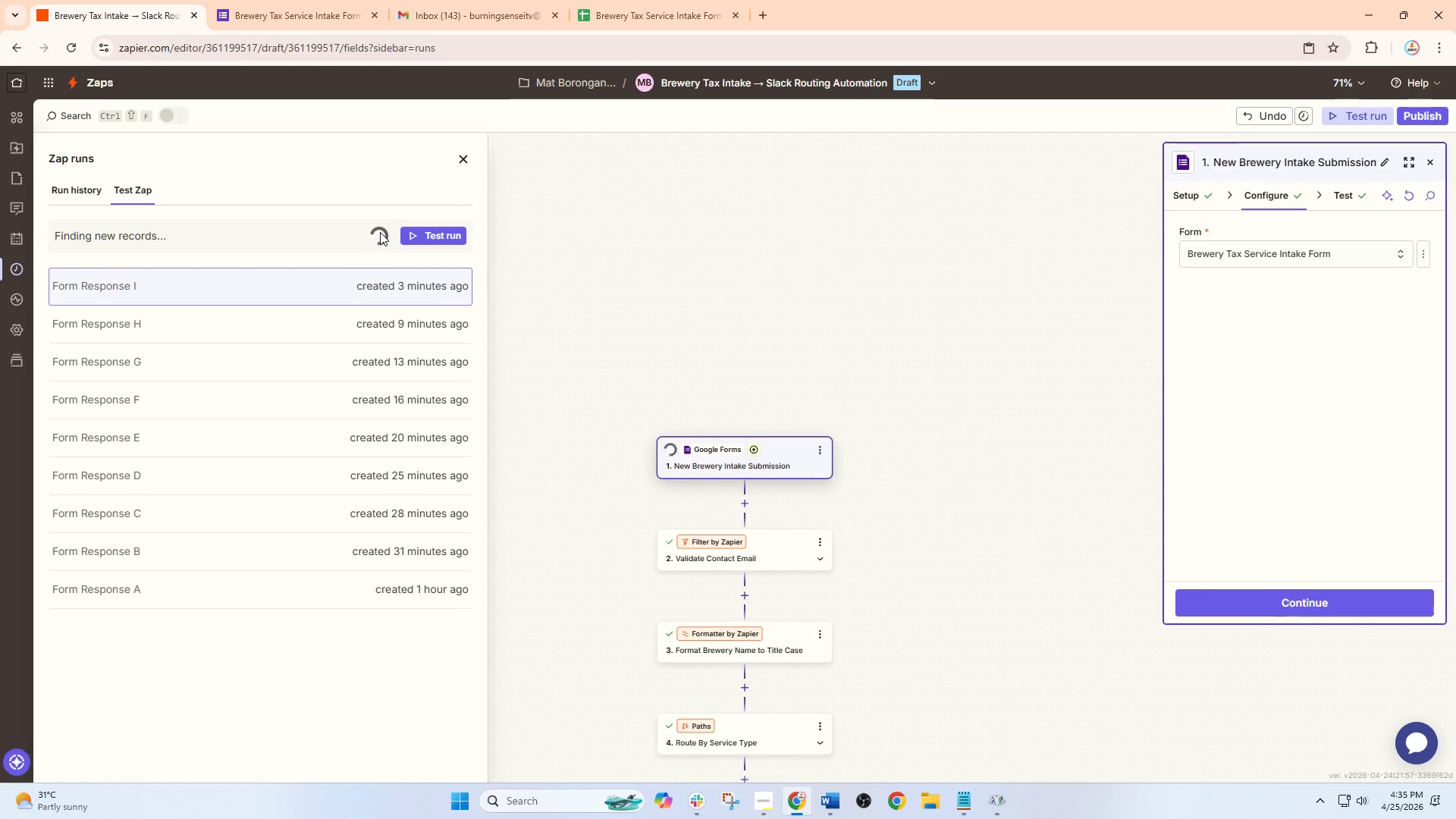 
wait(10.03)
 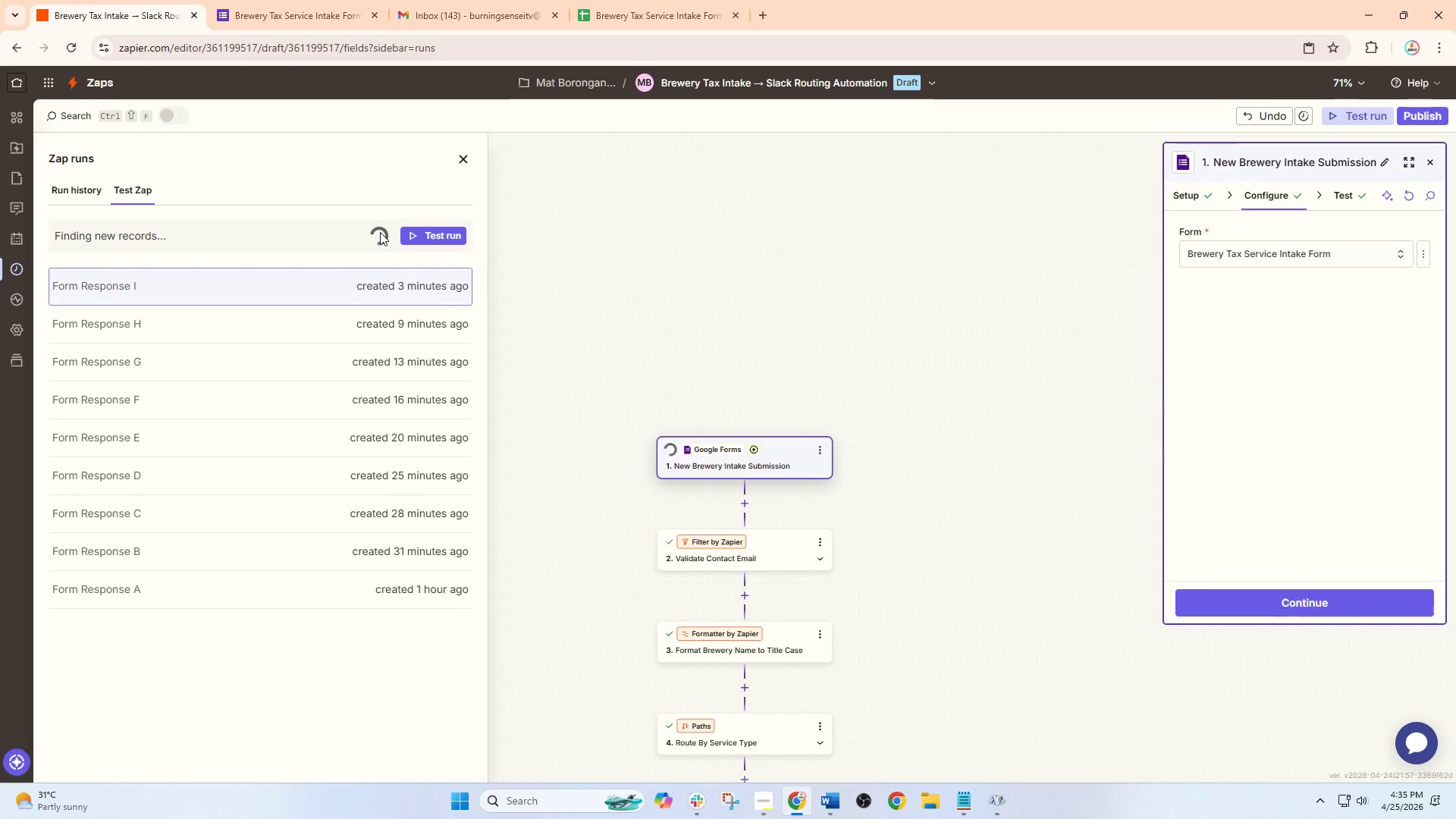 
left_click([444, 268])
 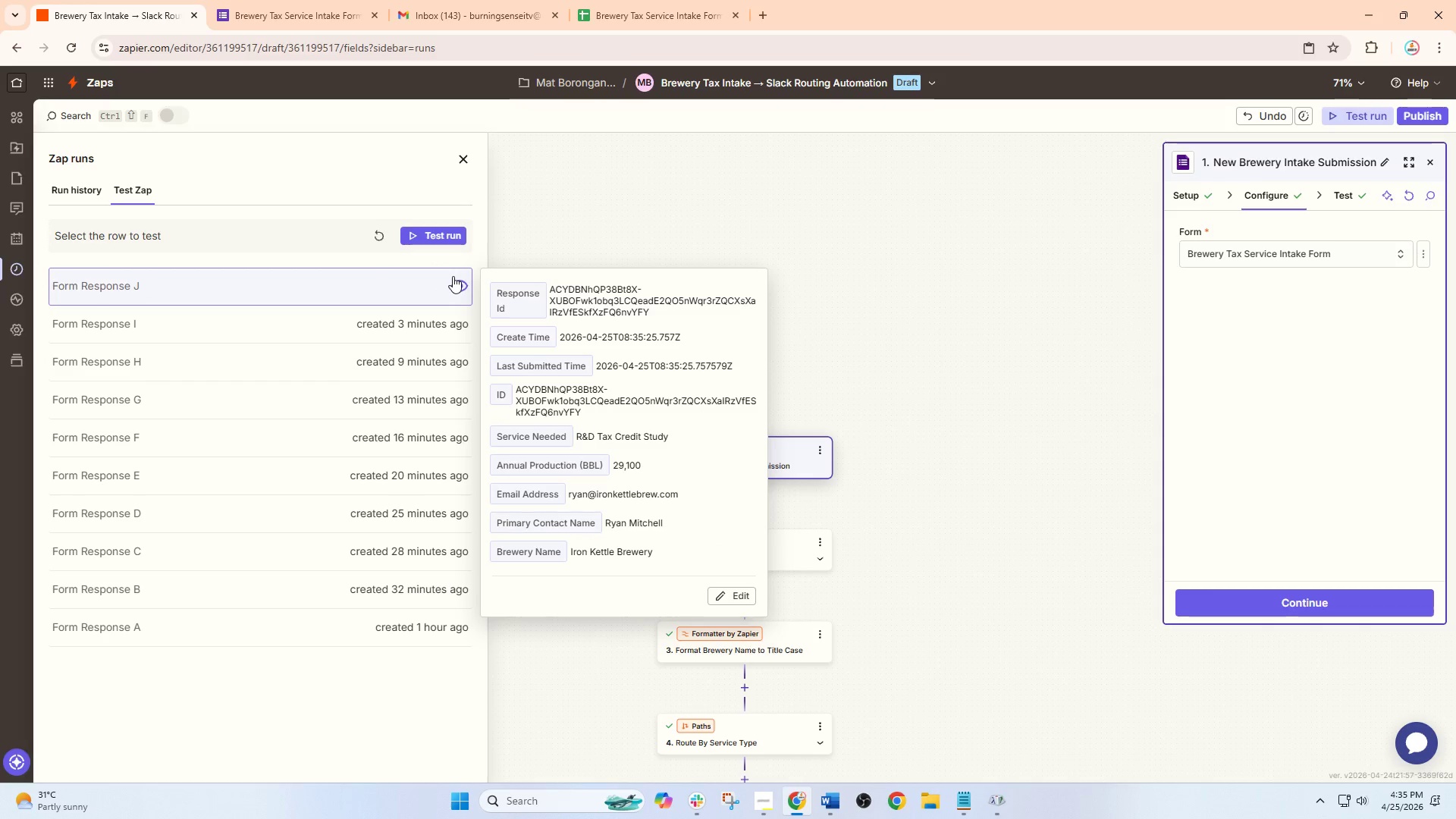 
wait(8.34)
 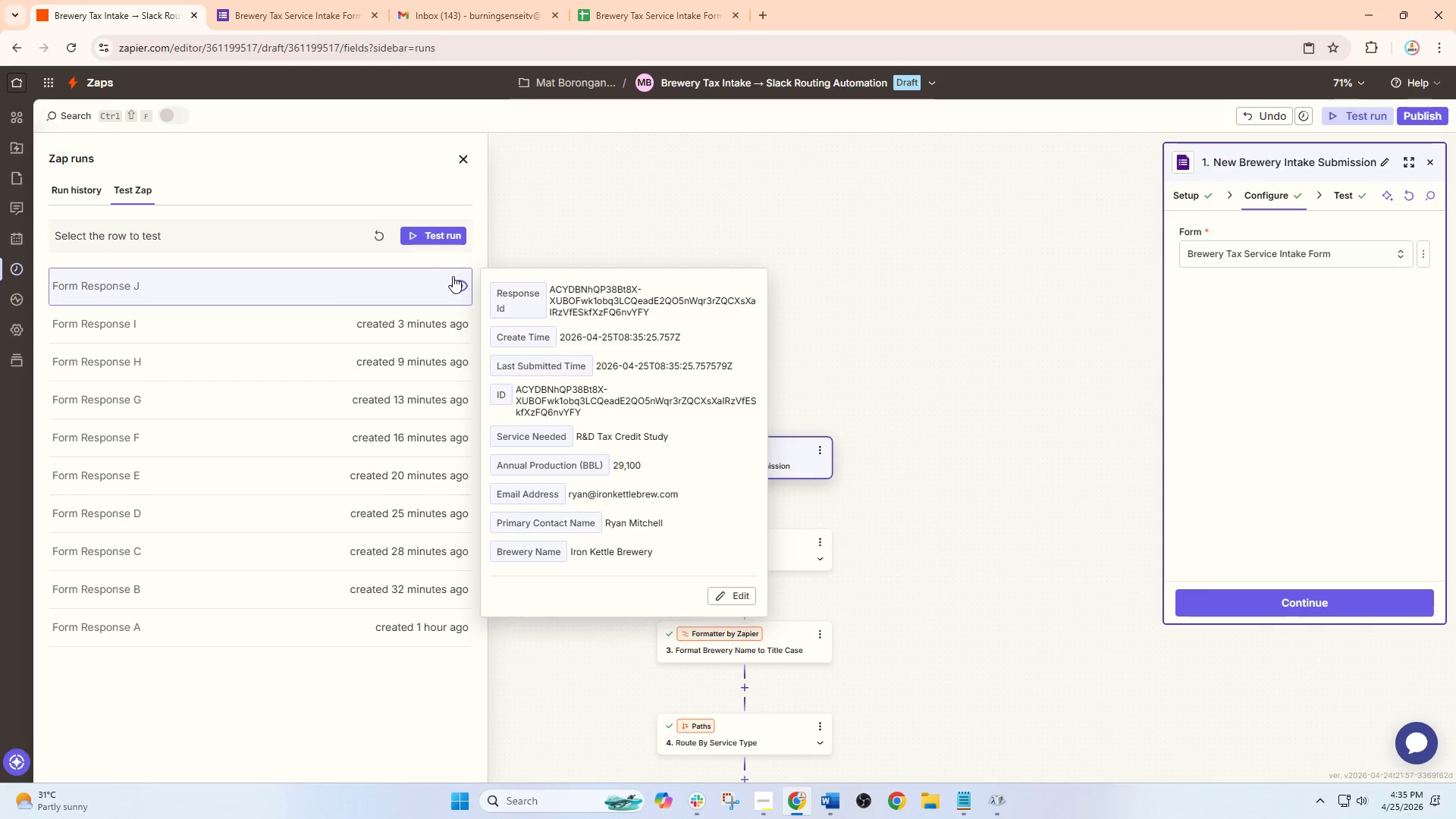 
left_click([450, 240])
 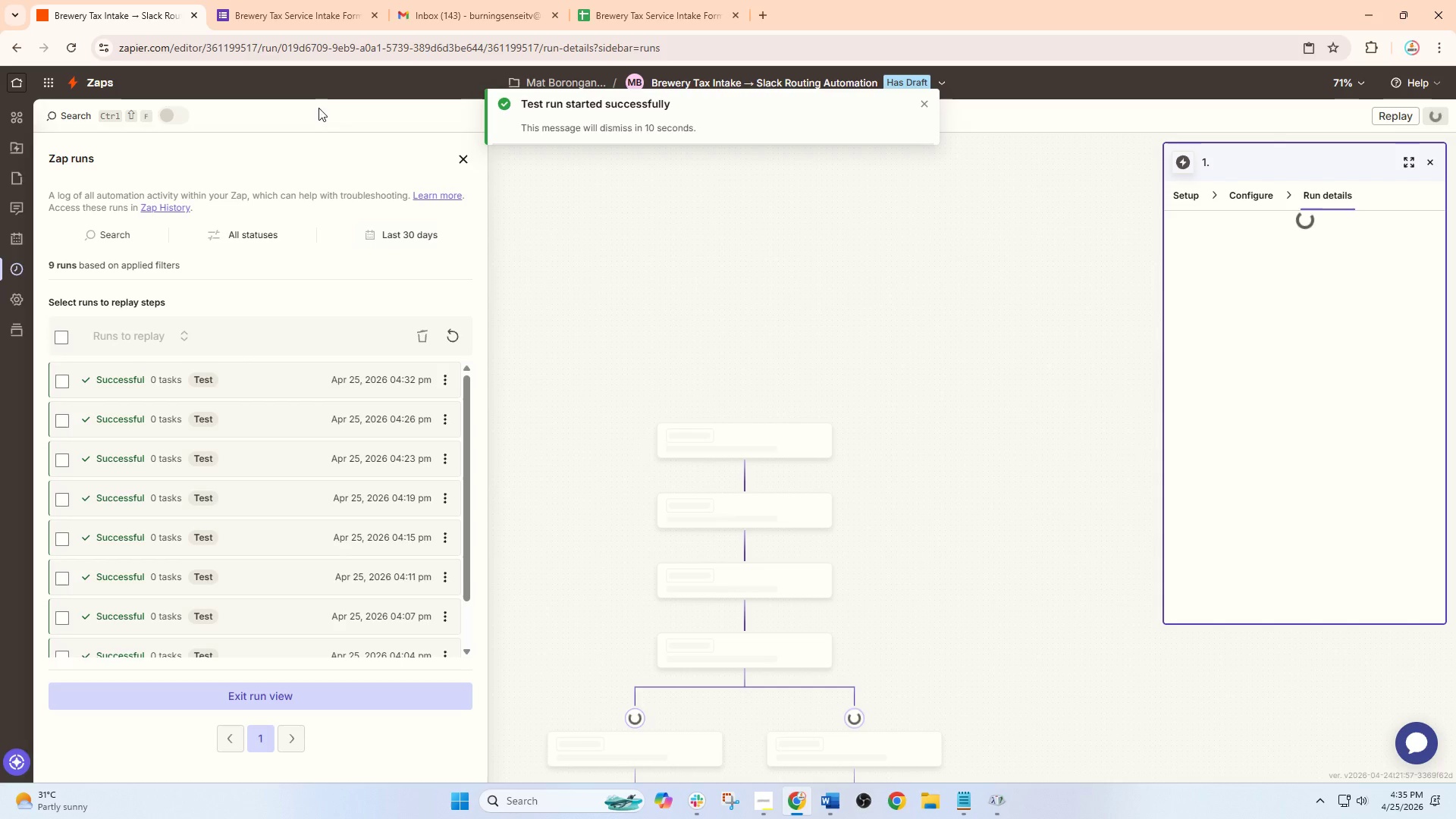 
left_click([309, 23])
 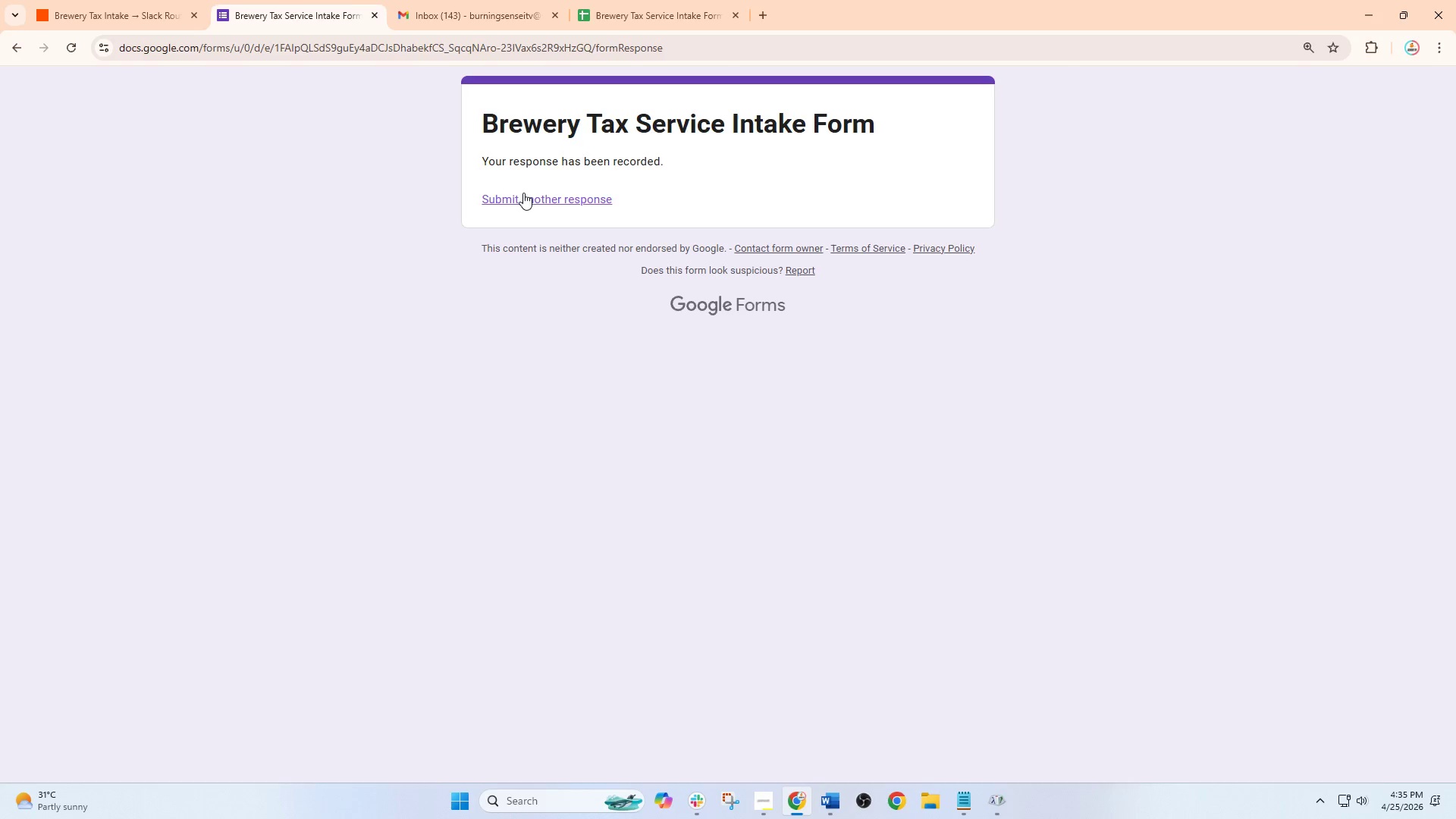 
left_click([523, 193])
 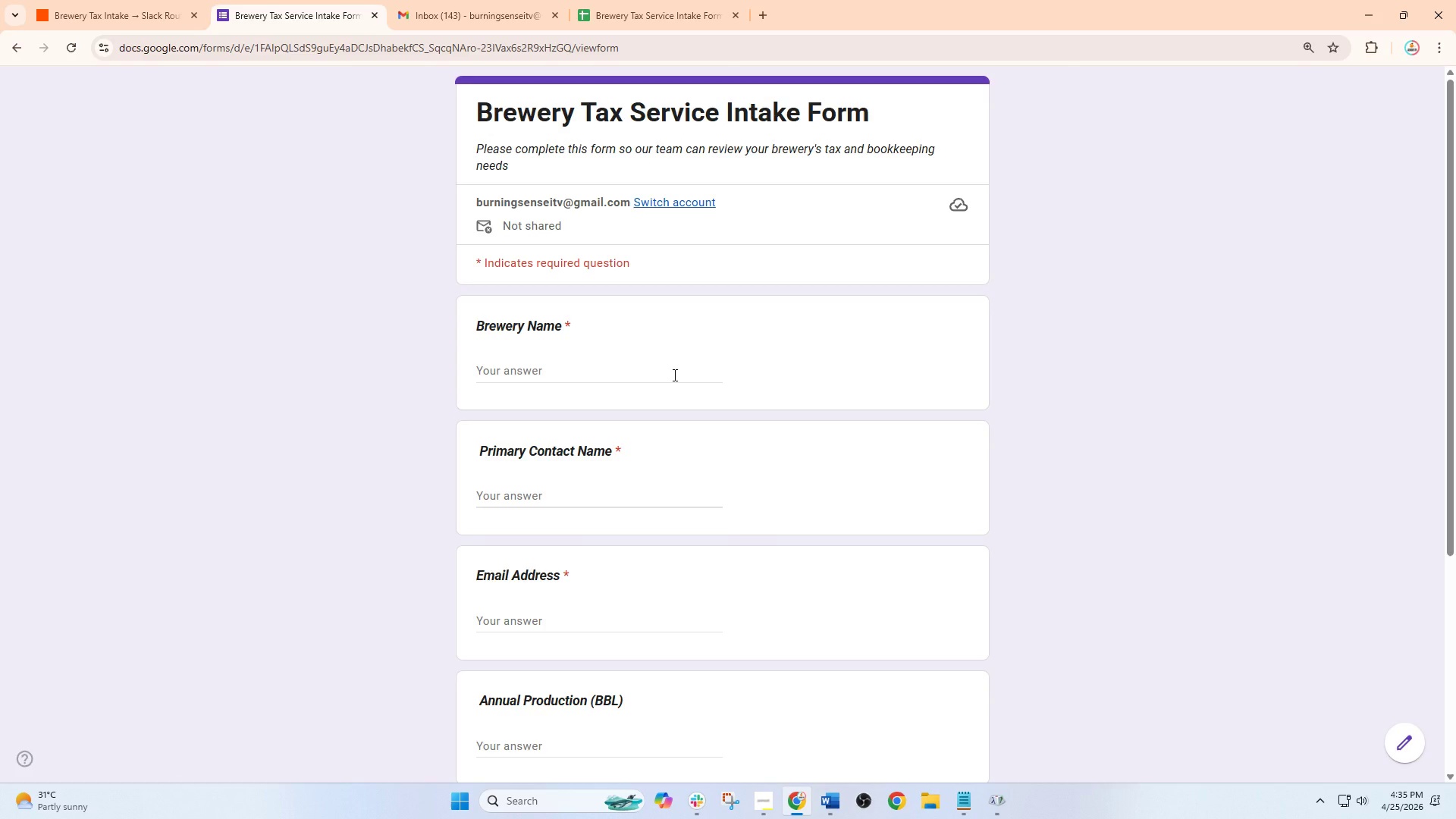 
left_click([673, 375])
 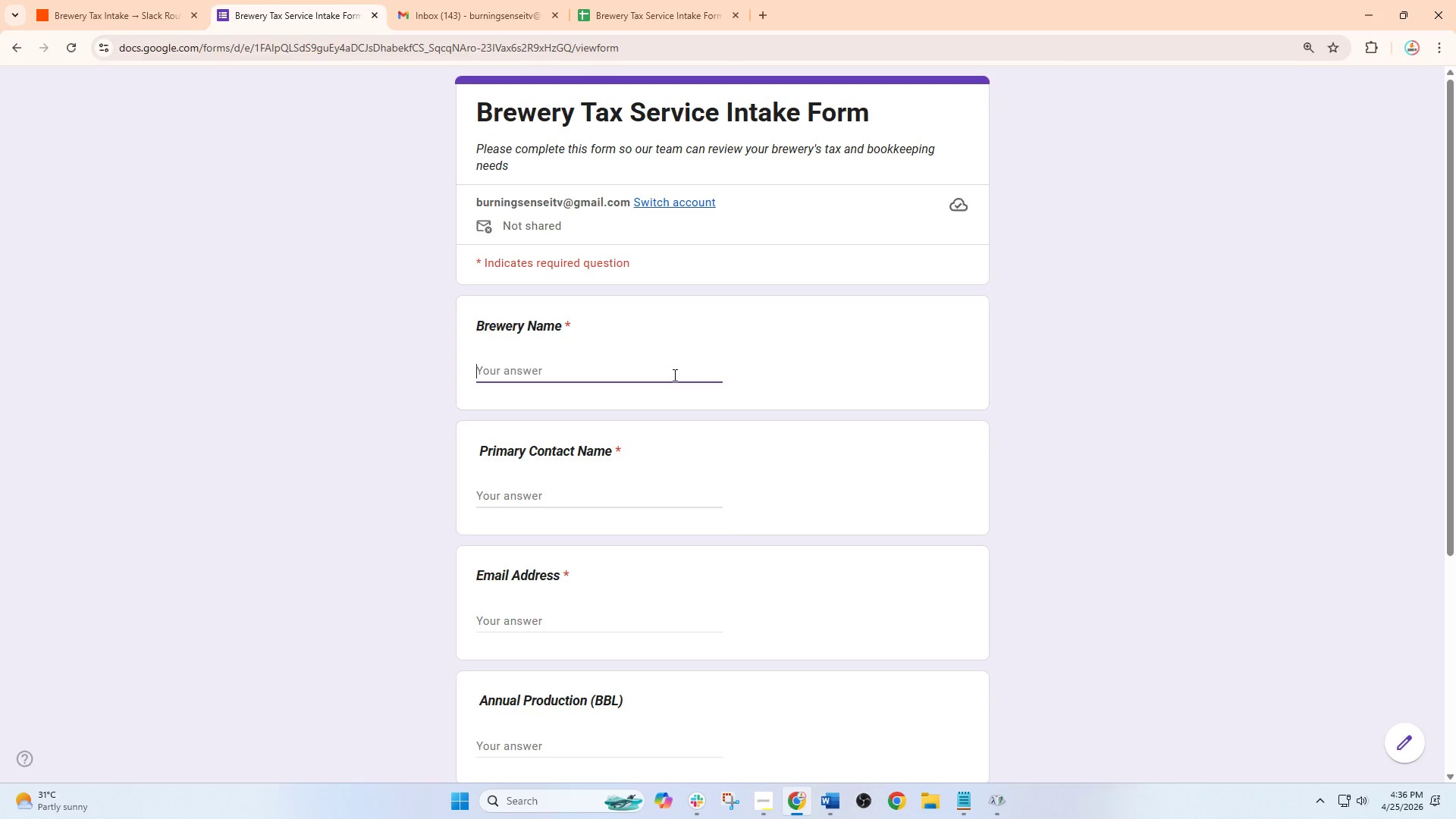 
key(Tab)
 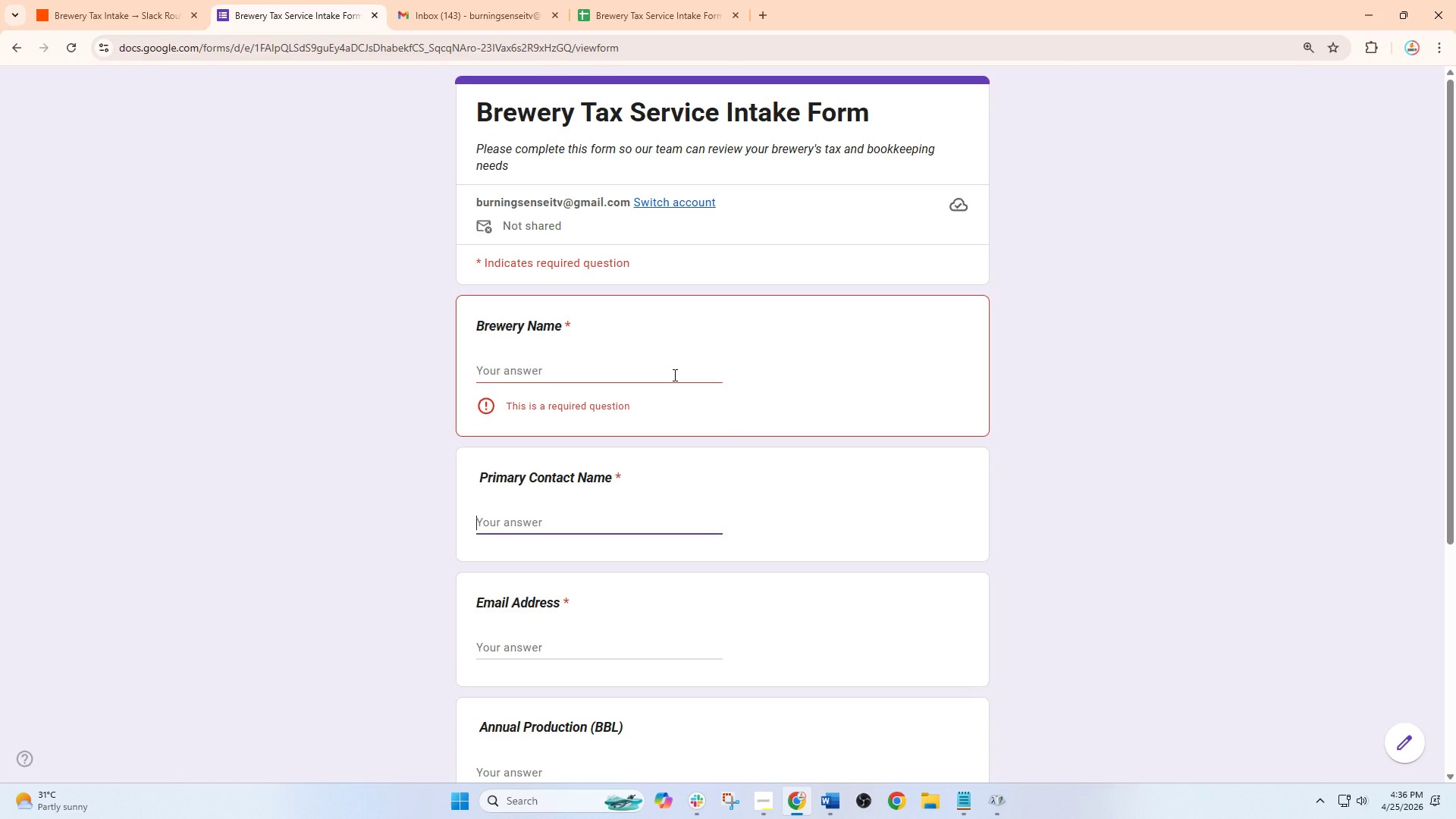 
key(CapsLock)
 